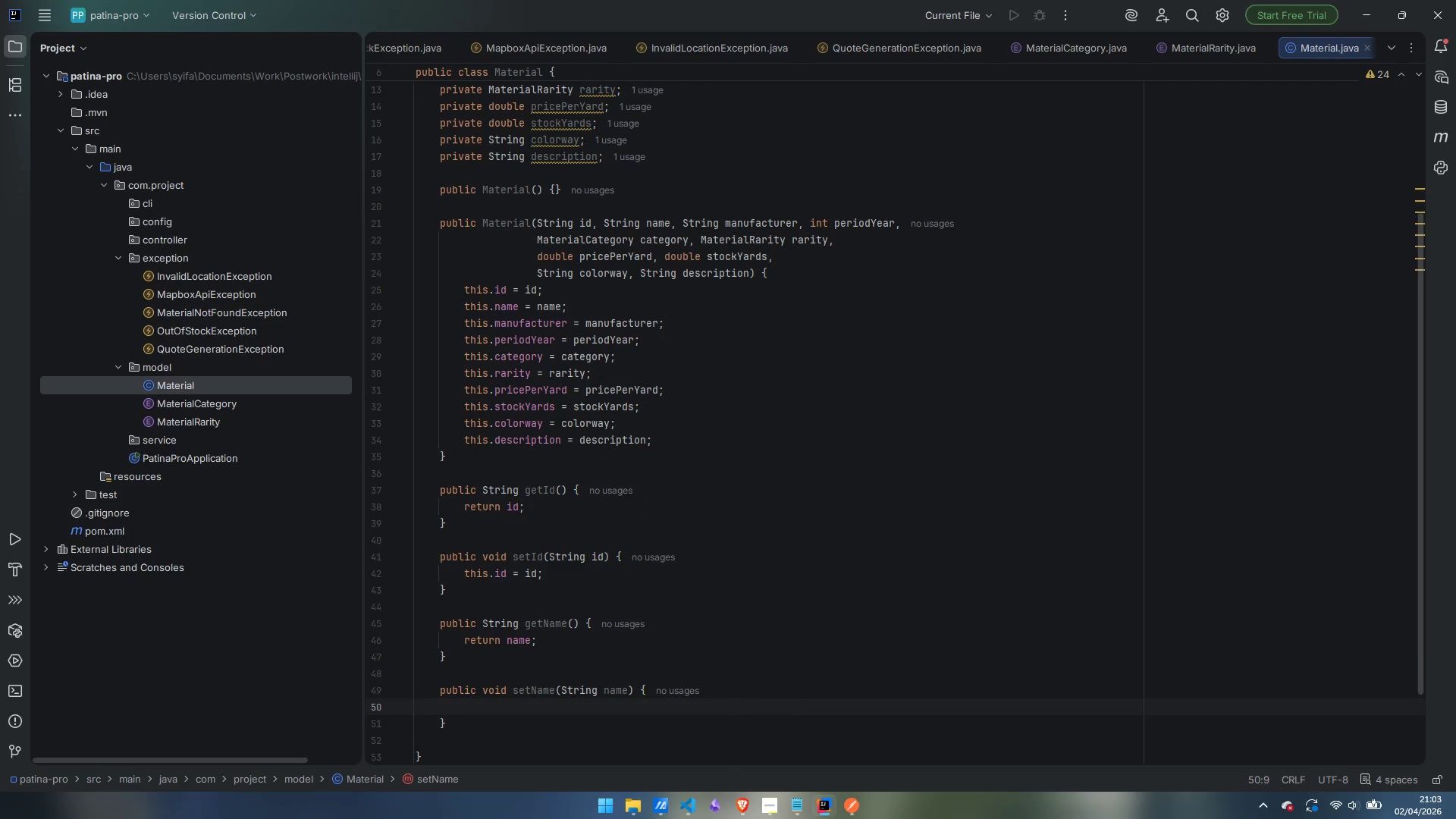 
type(this.name = name;)
 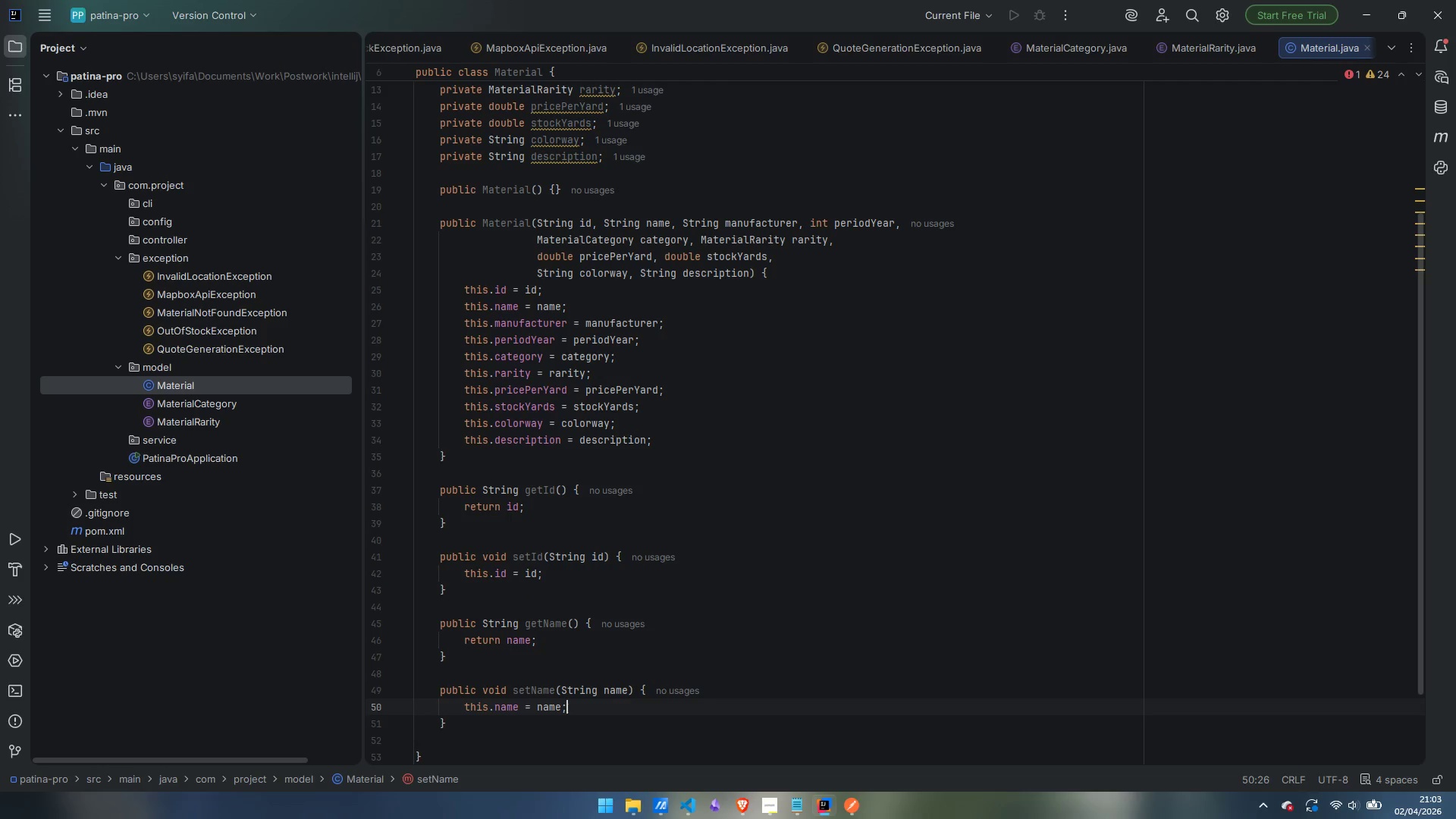 
key(ArrowDown)
 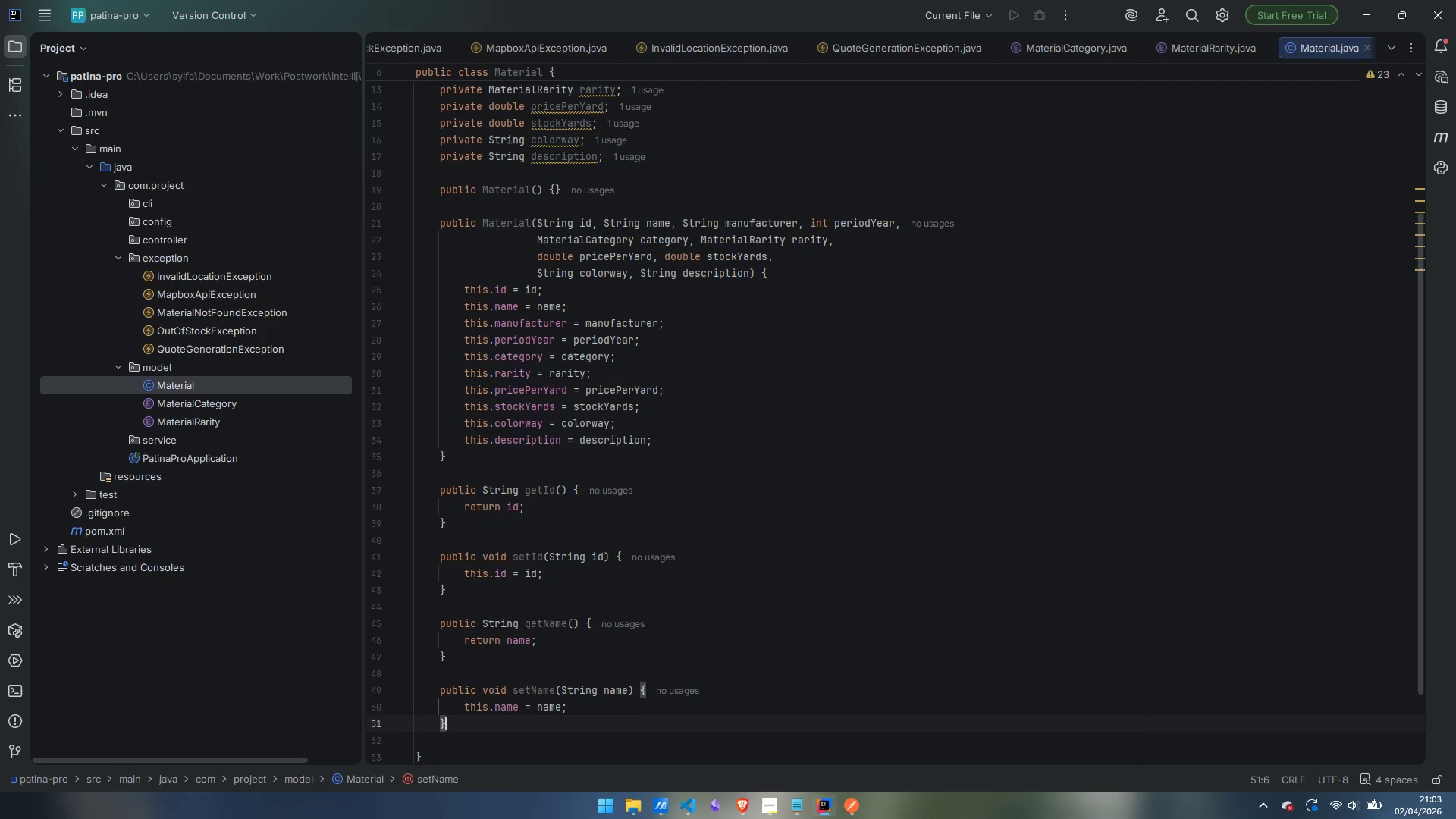 
key(Enter)
 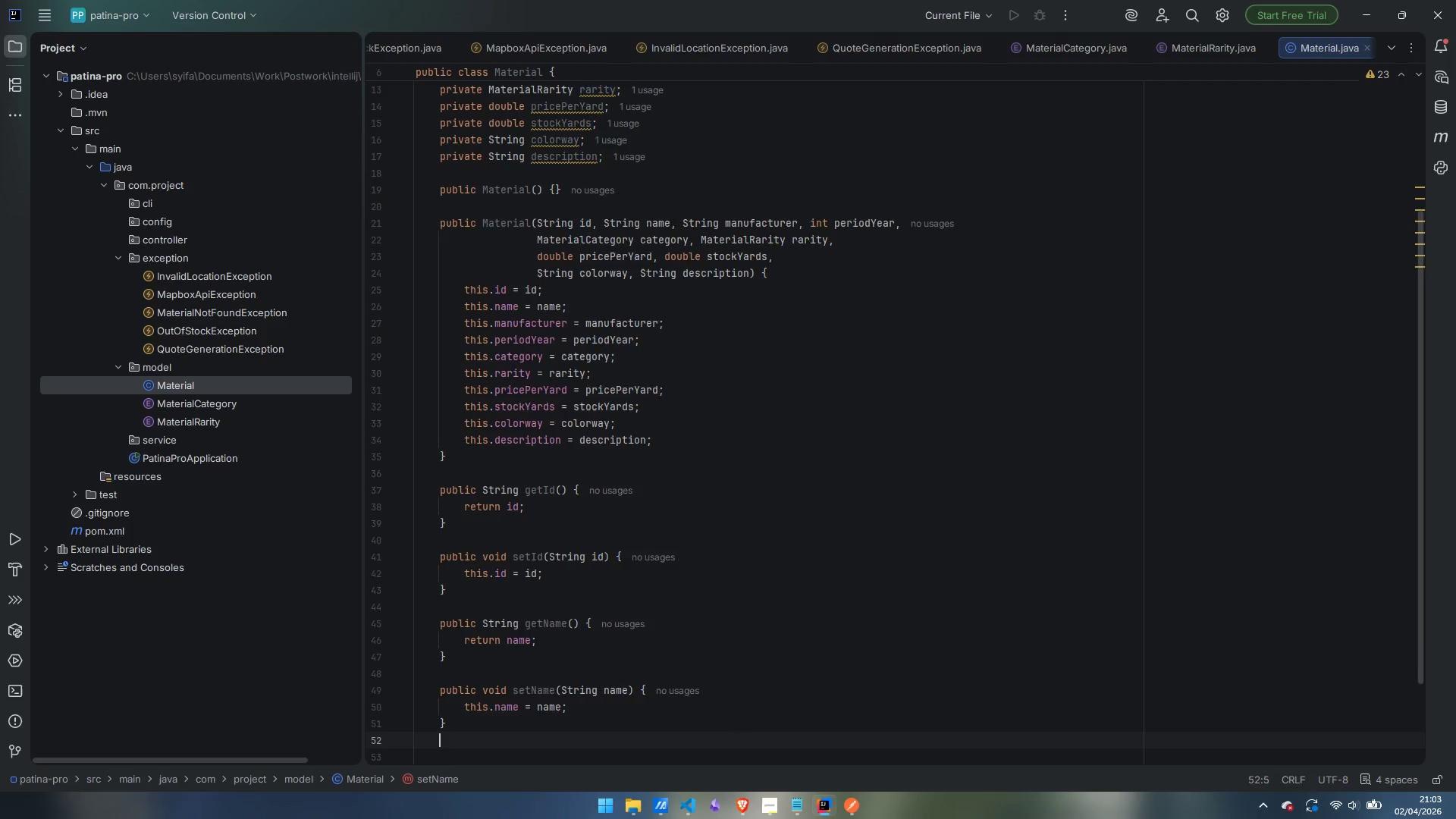 
key(Enter)
 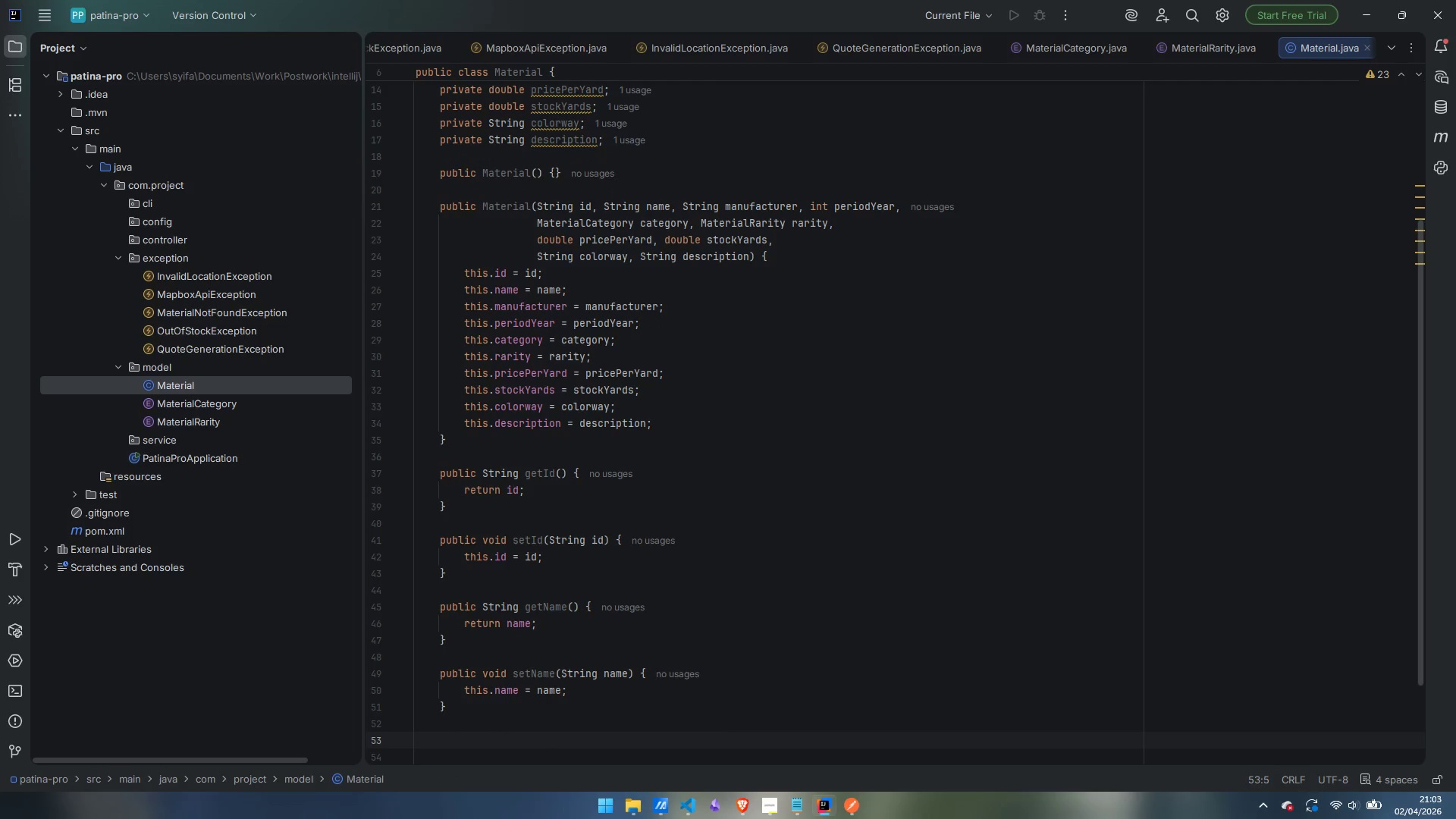 
type(public String manu)
 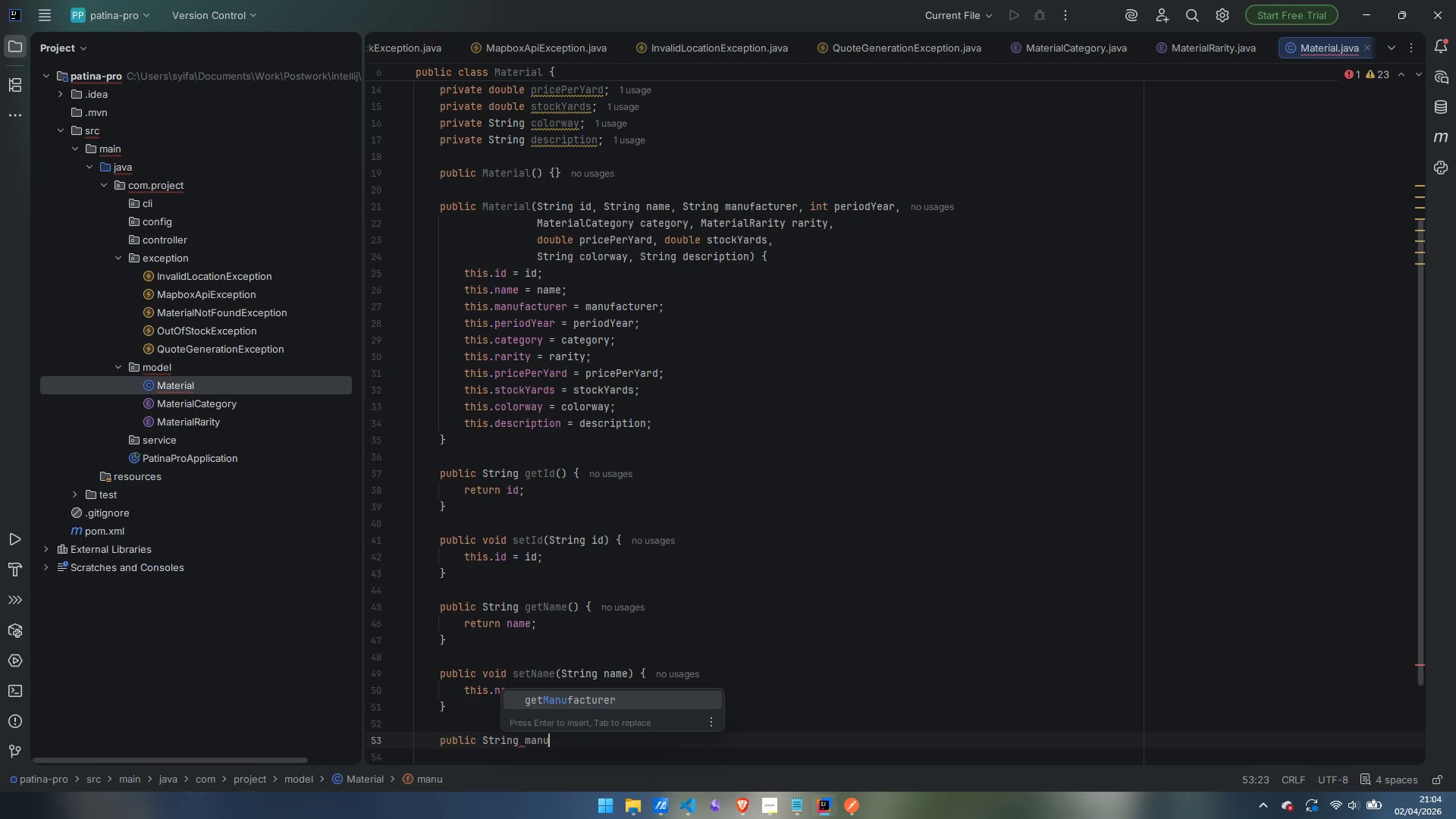 
key(Control+ControlLeft)
 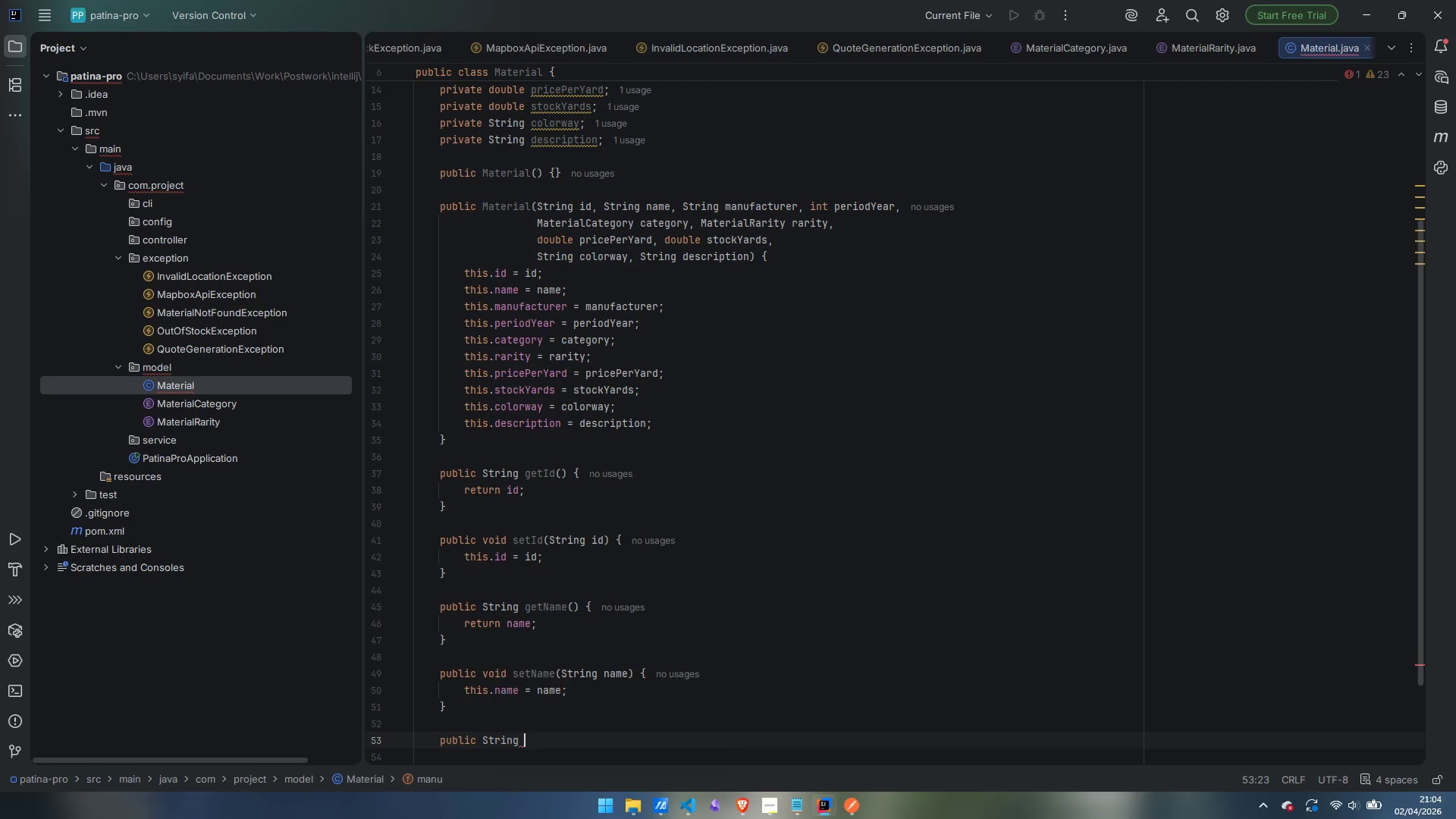 
key(Control+Backspace)
 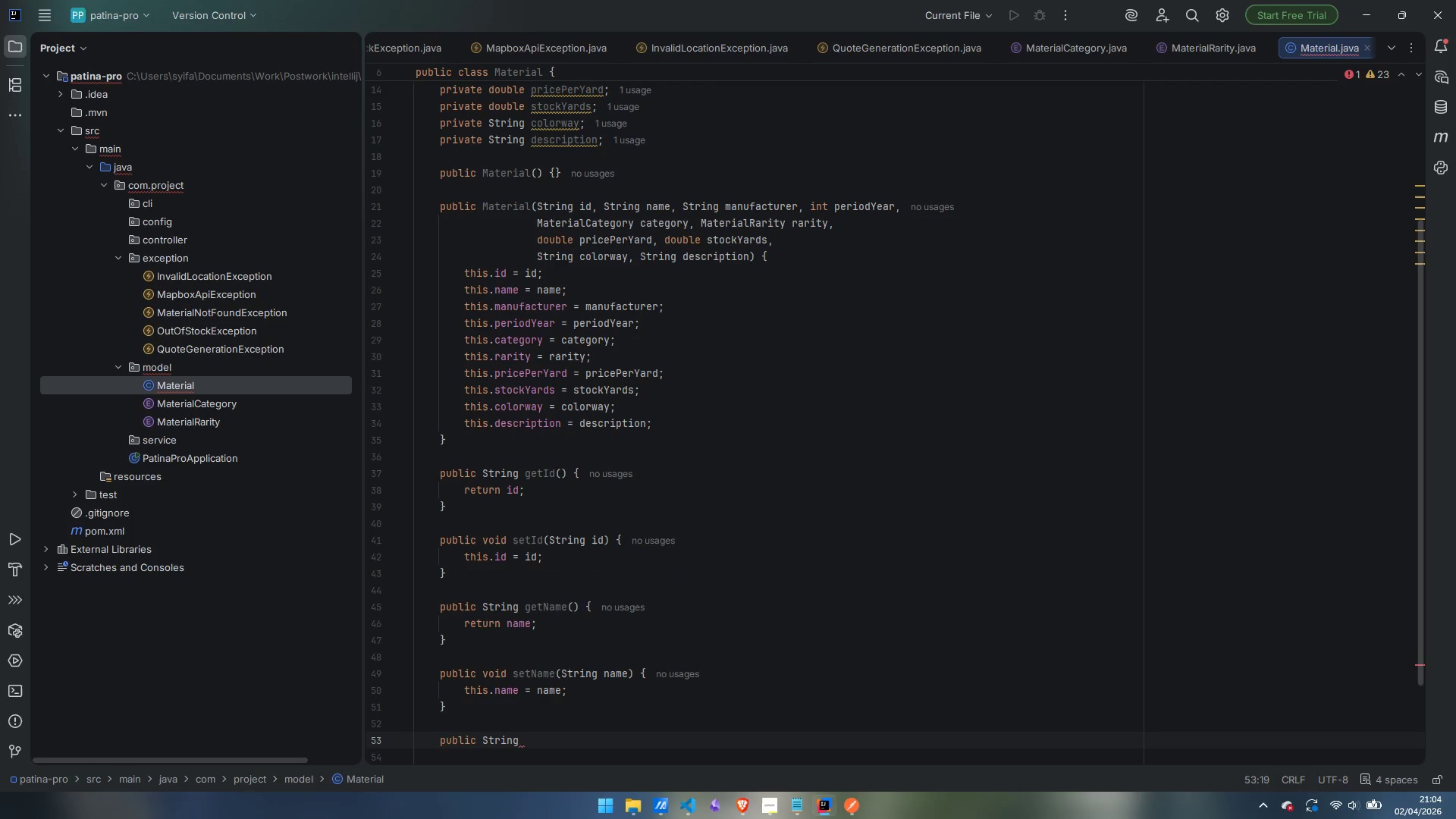 
type(getManufacturer()
 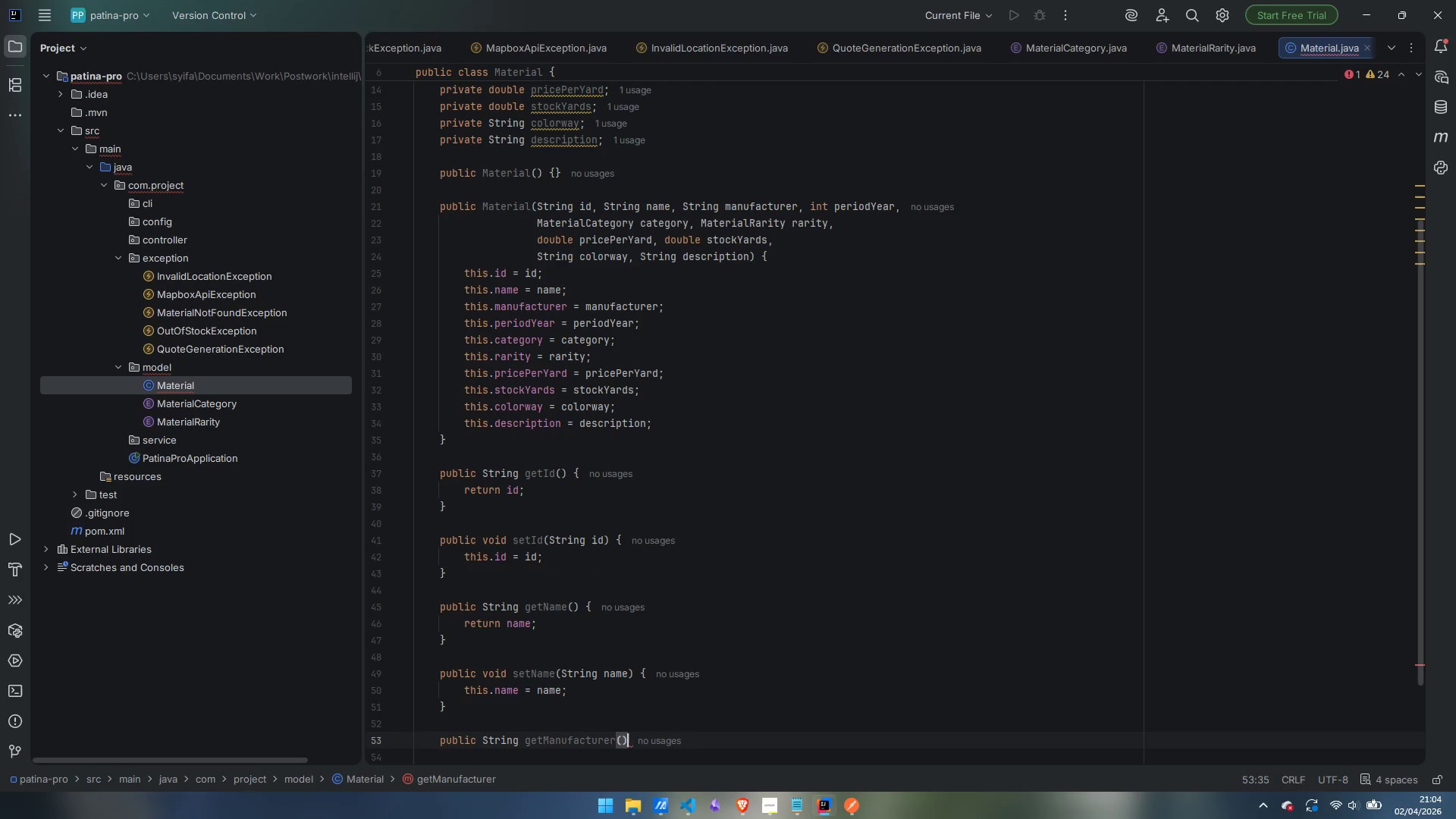 
 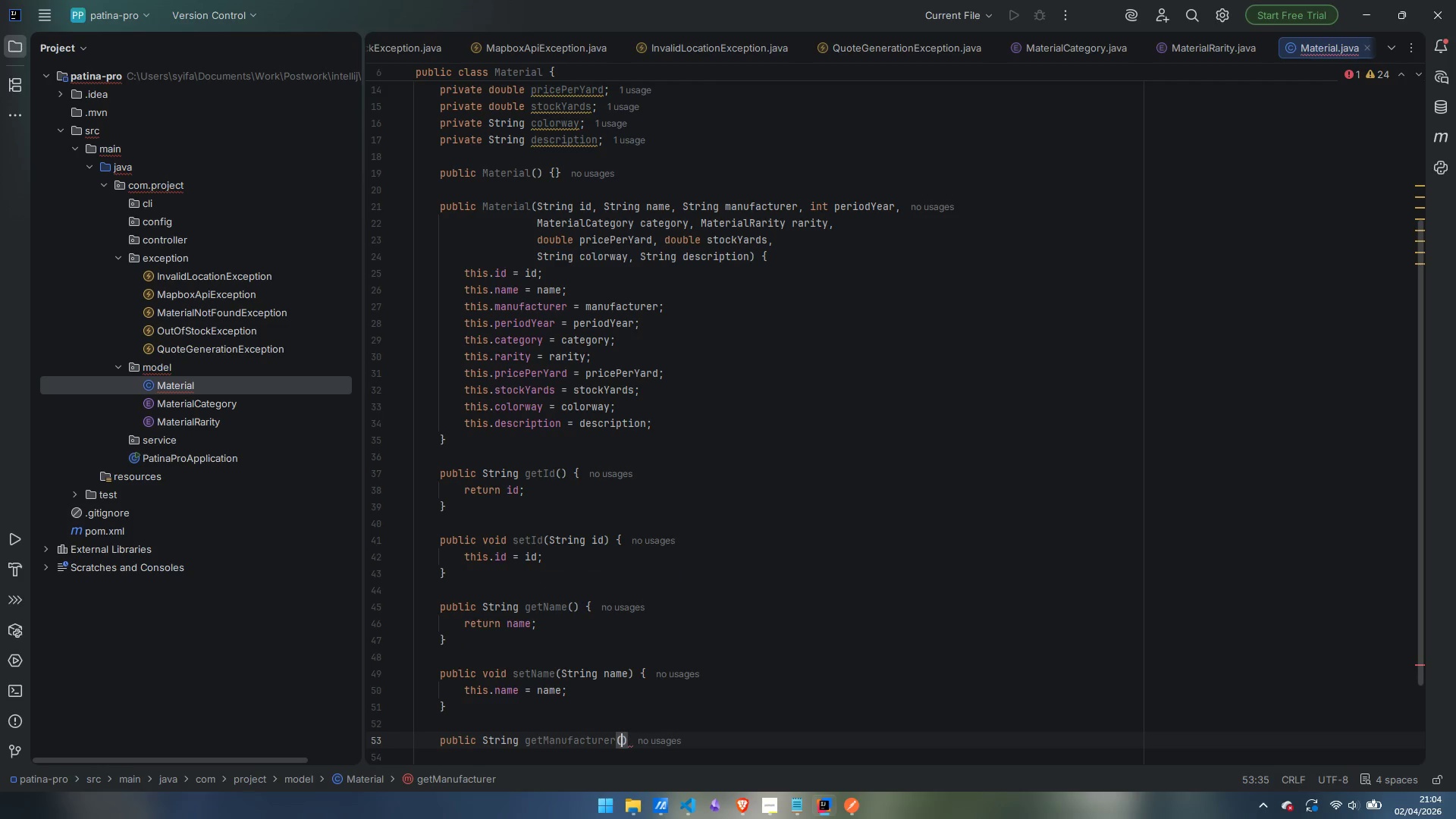 
key(ArrowRight)
 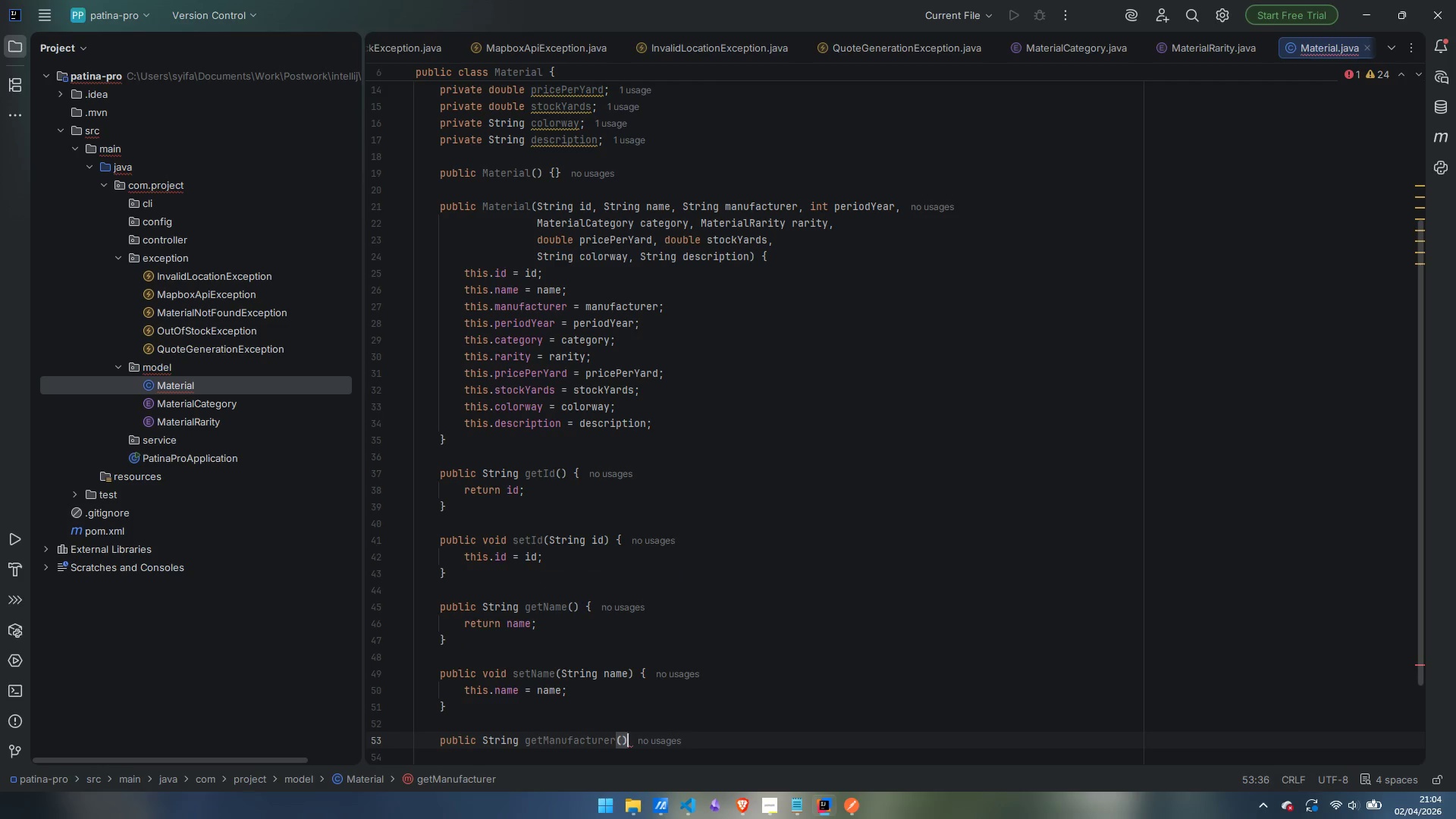 
key(Space)
 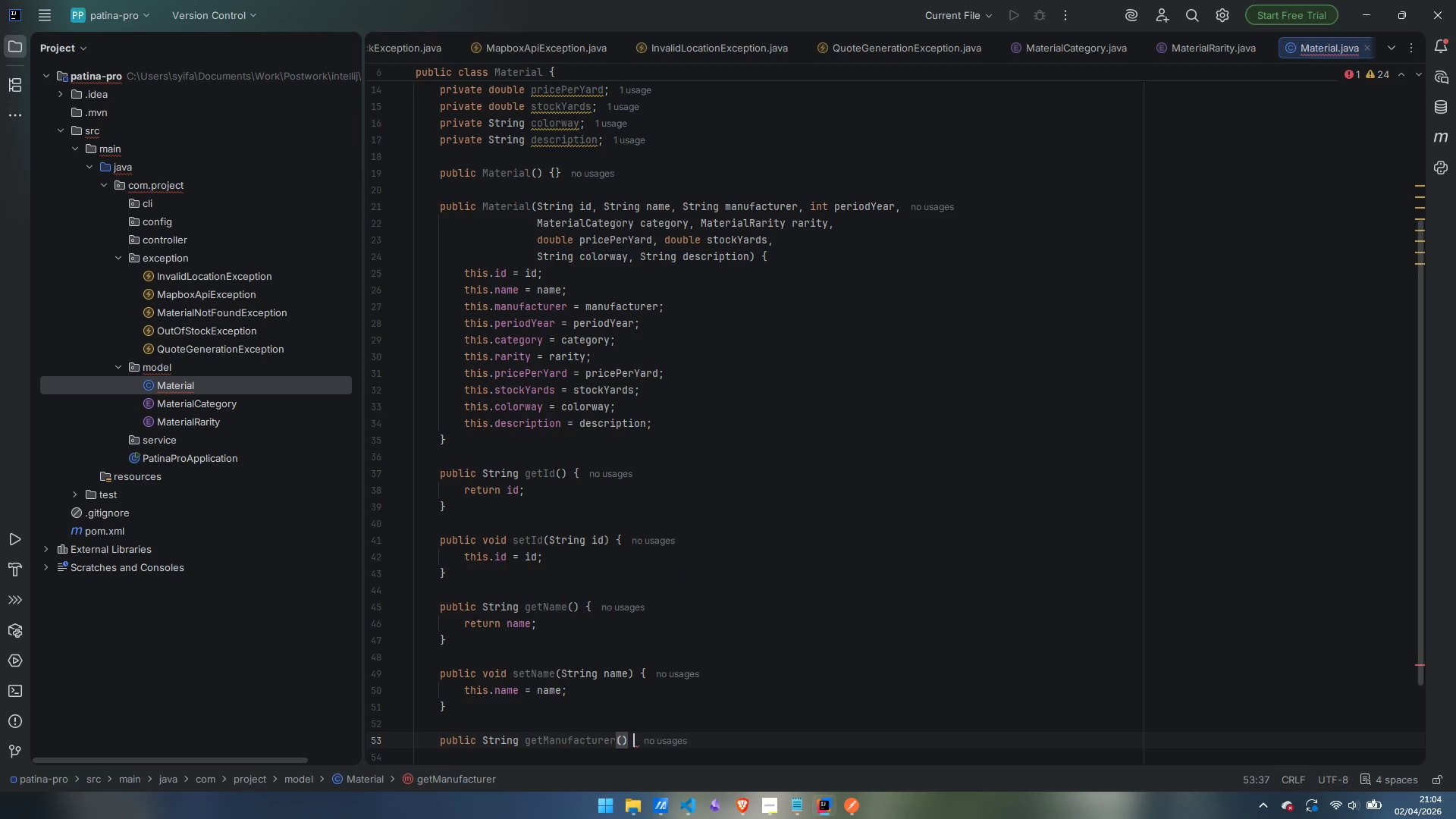 
key(Shift+BracketLeft)
 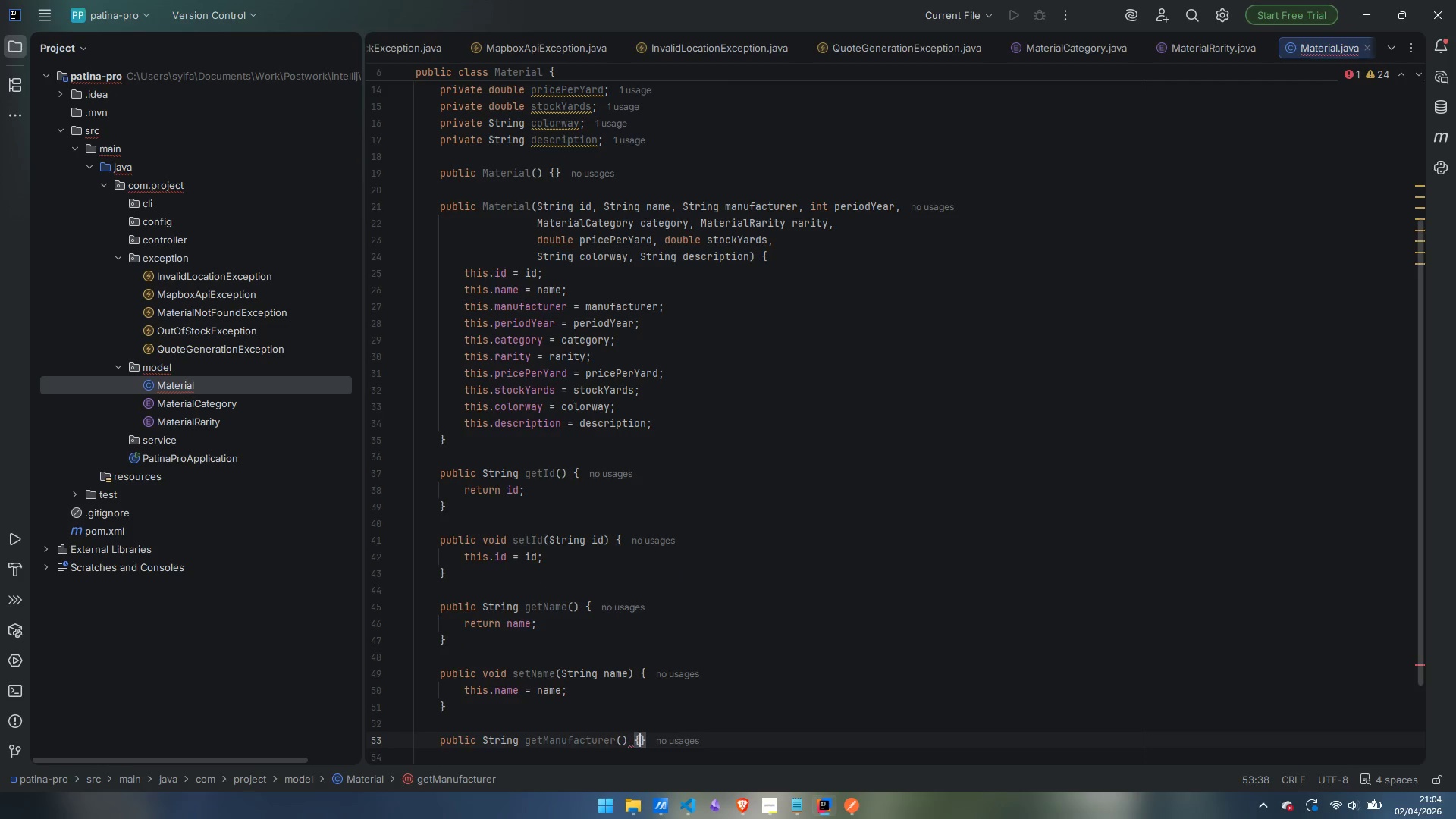 
key(Enter)
 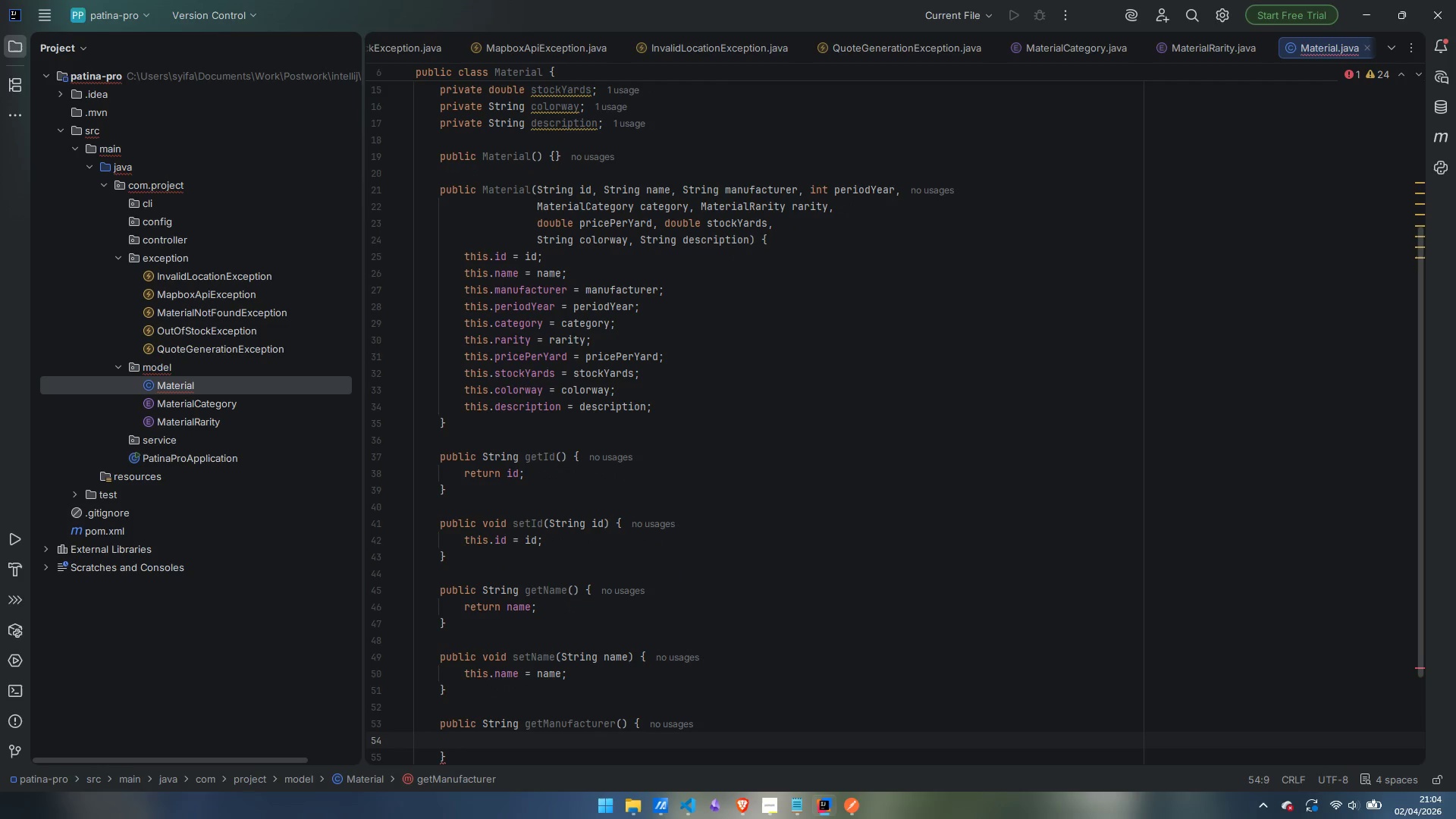 
type(reutrn manufacturer;)
 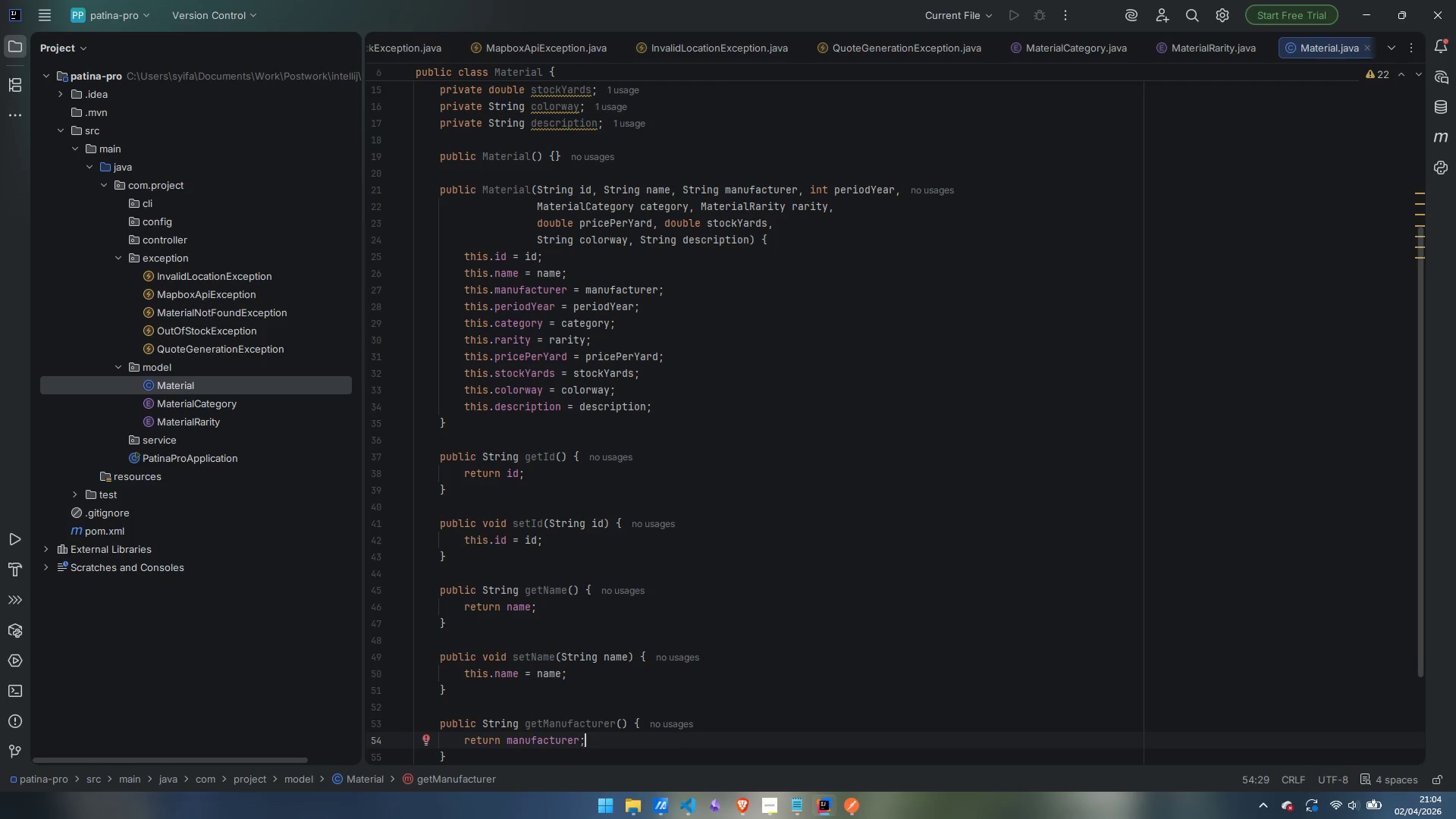 
key(ArrowDown)
 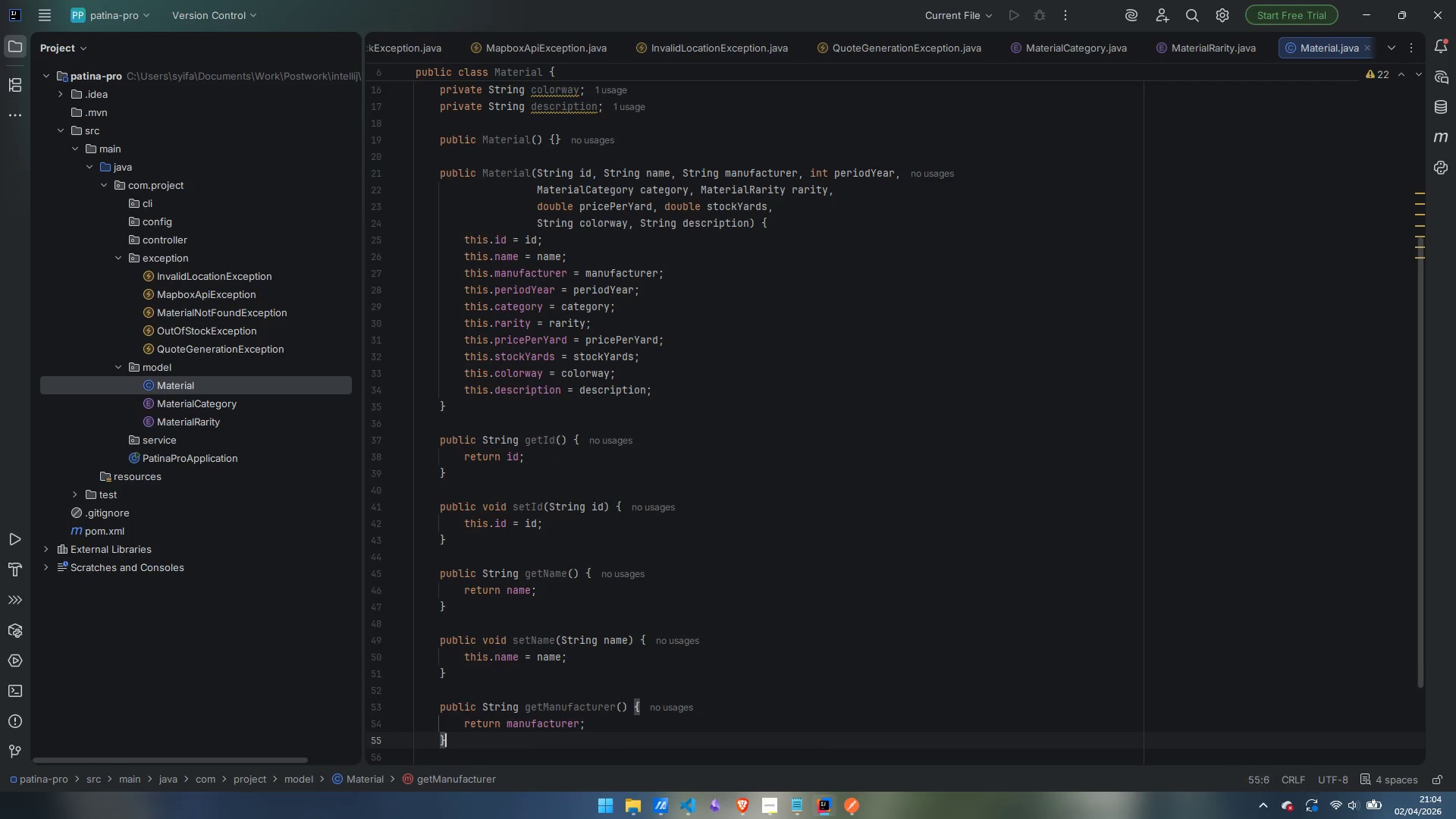 
key(Enter)
 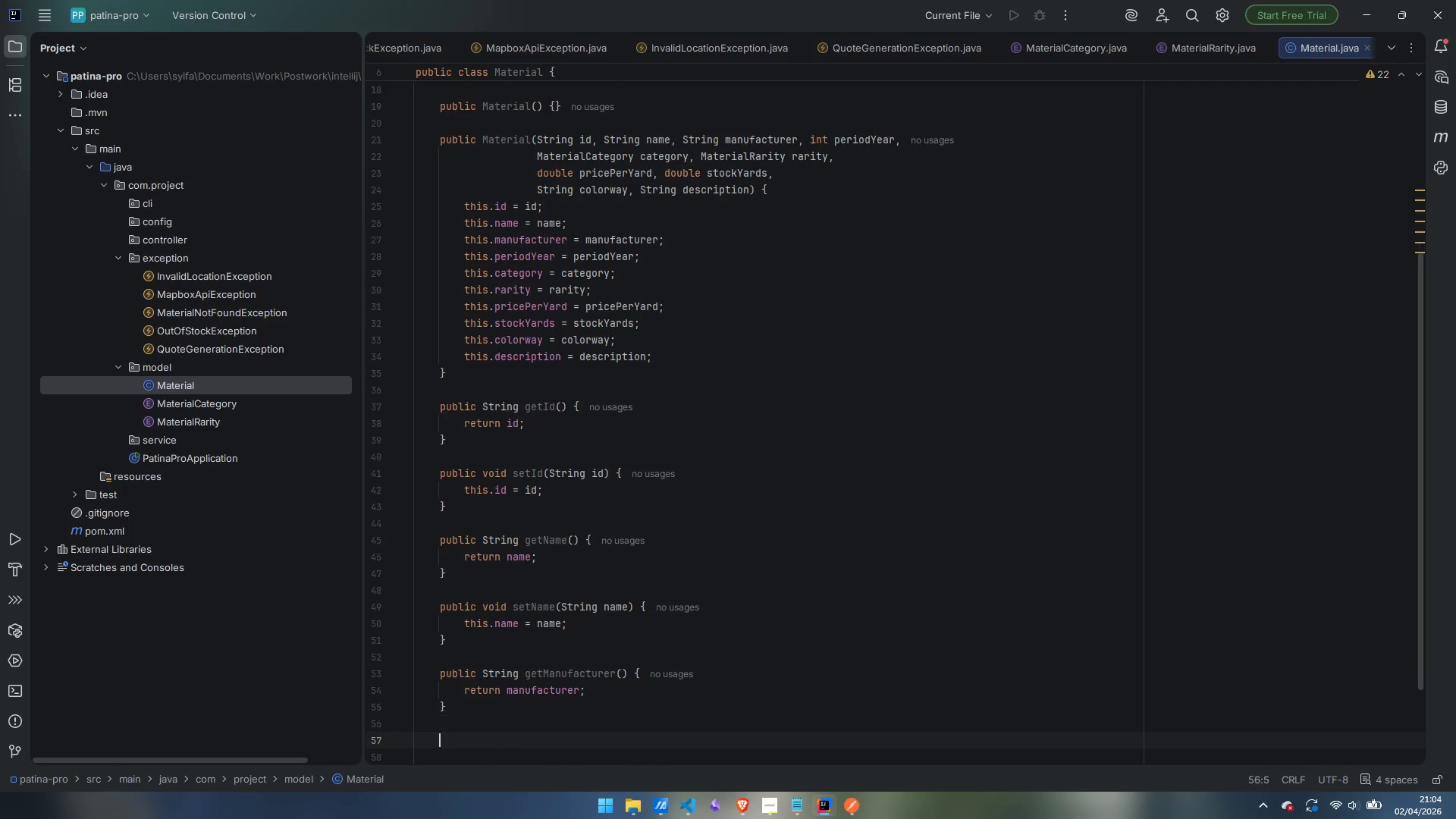 
key(Enter)
 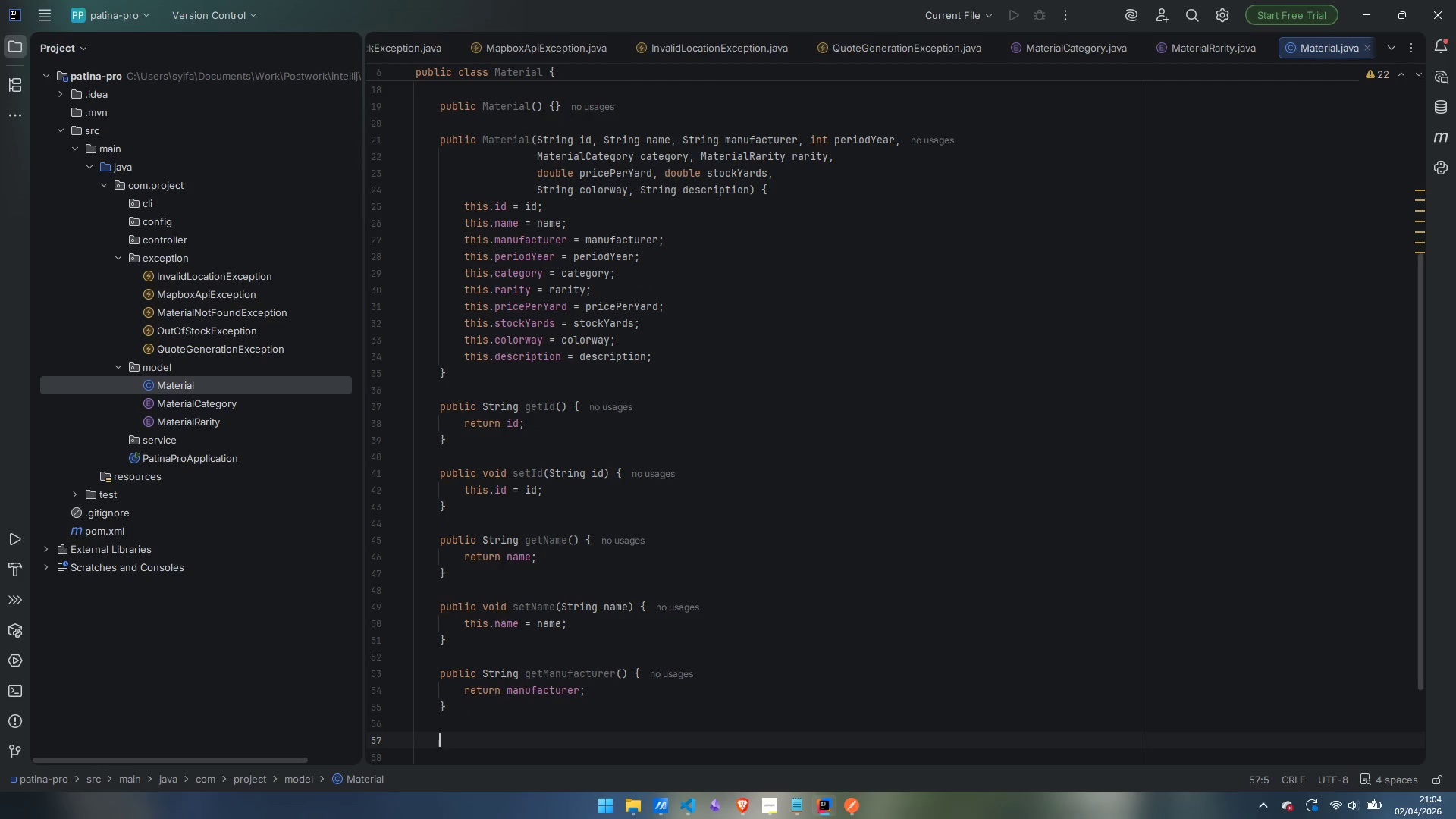 
type(puli)
key(Backspace)
key(Backspace)
type(blic void setManufacturer))
key(Backspace)
type((String manufacturer )
key(Backspace)
 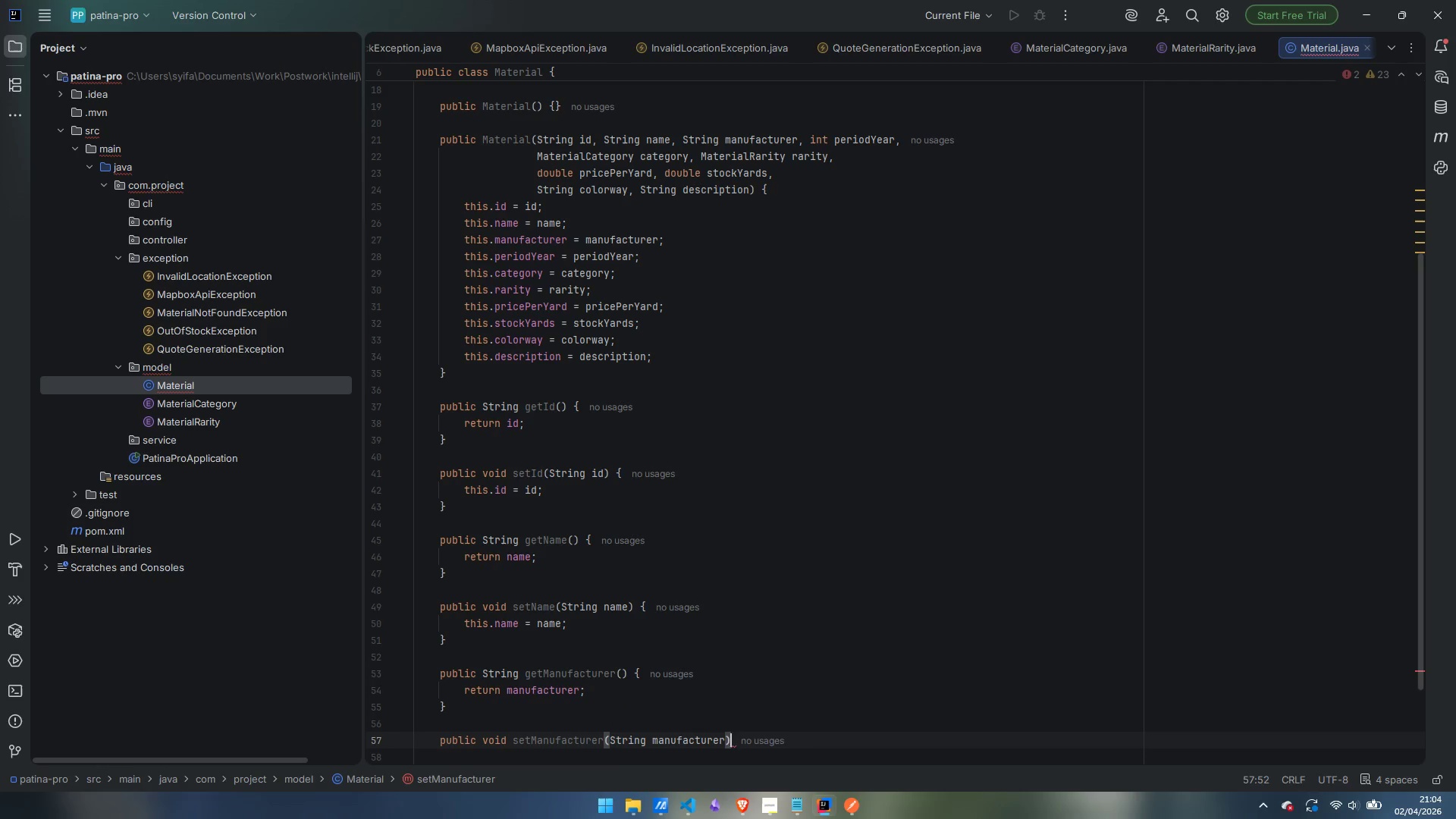 
 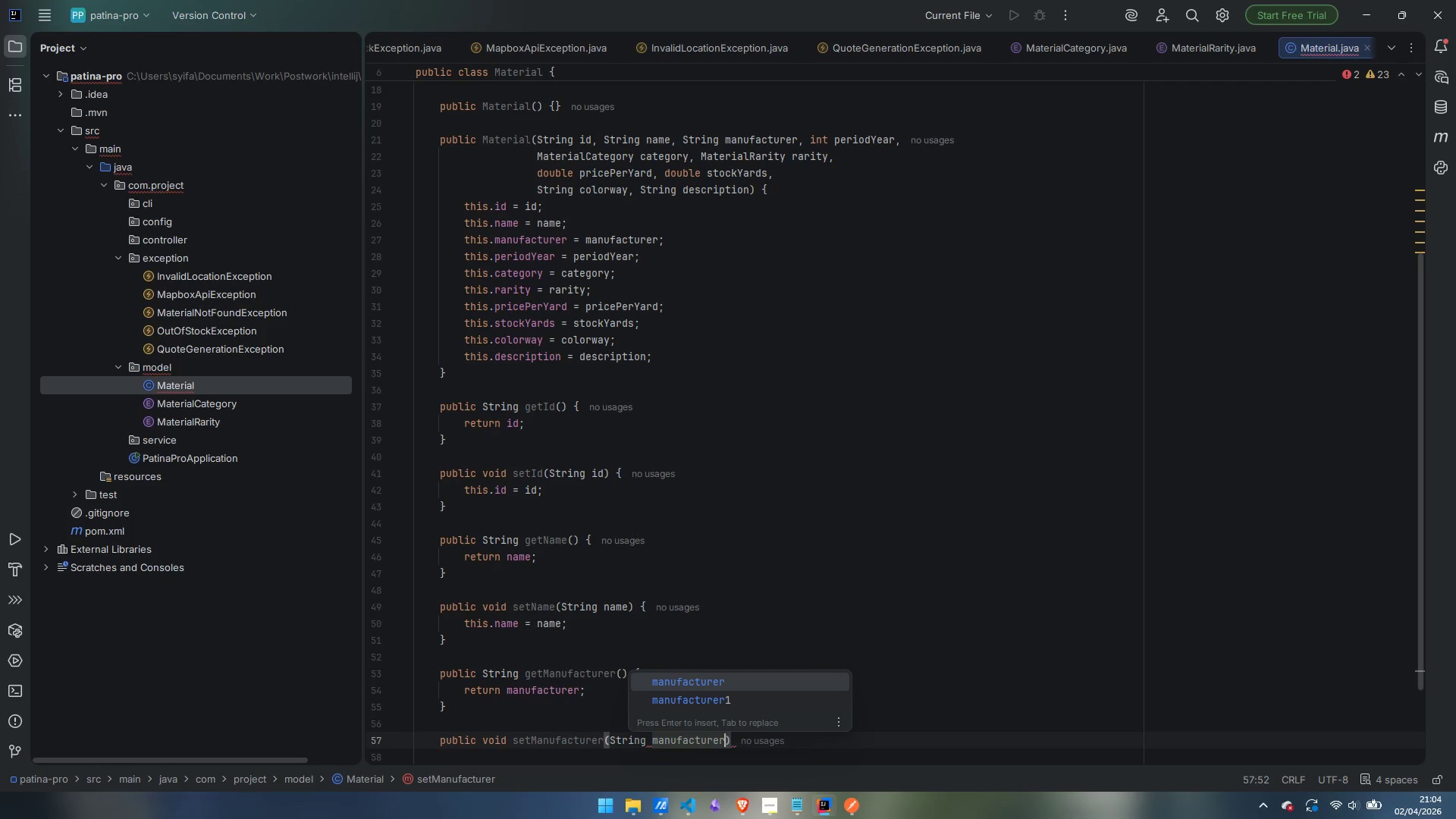 
key(ArrowRight)
 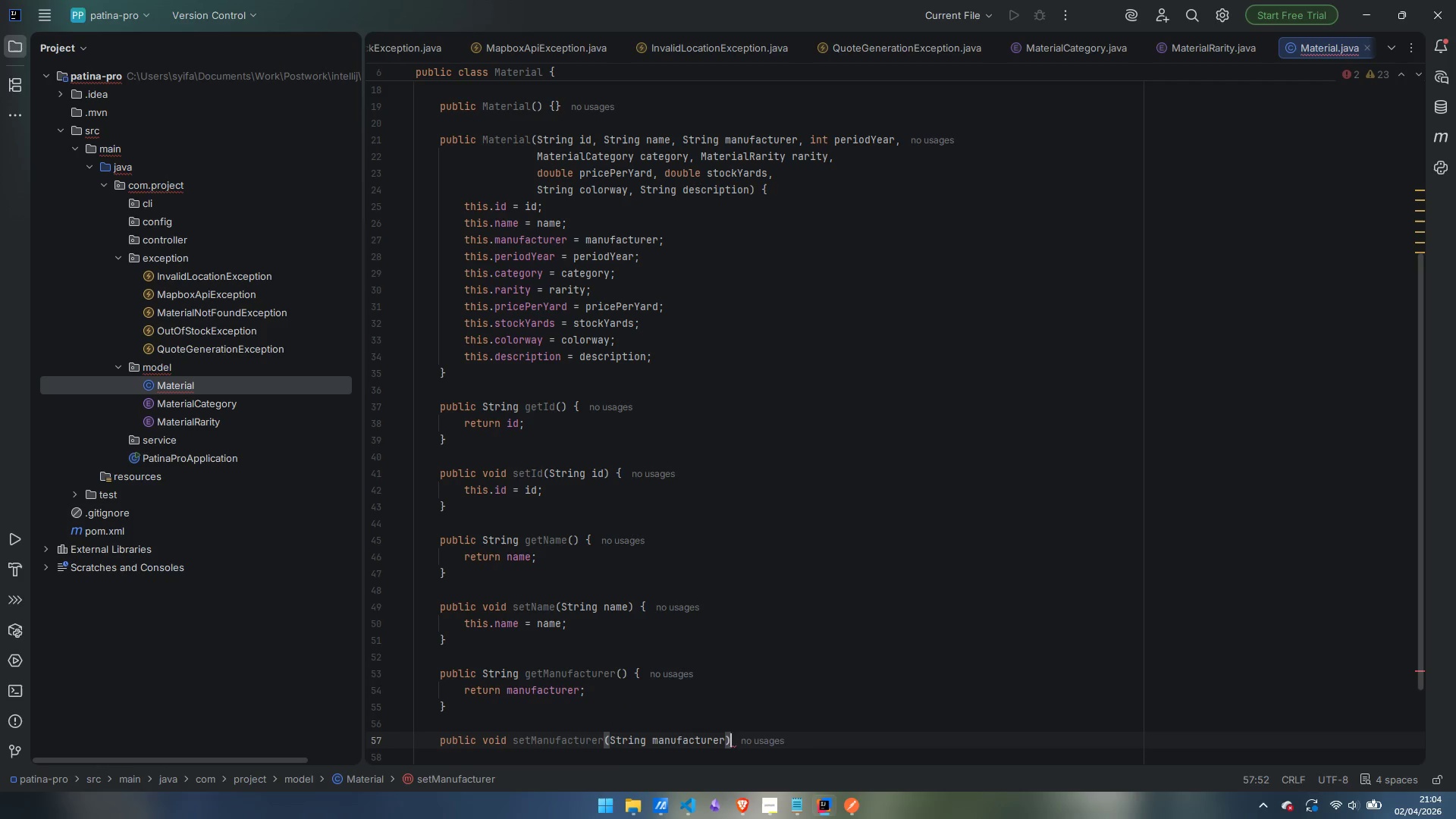 
key(Space)
 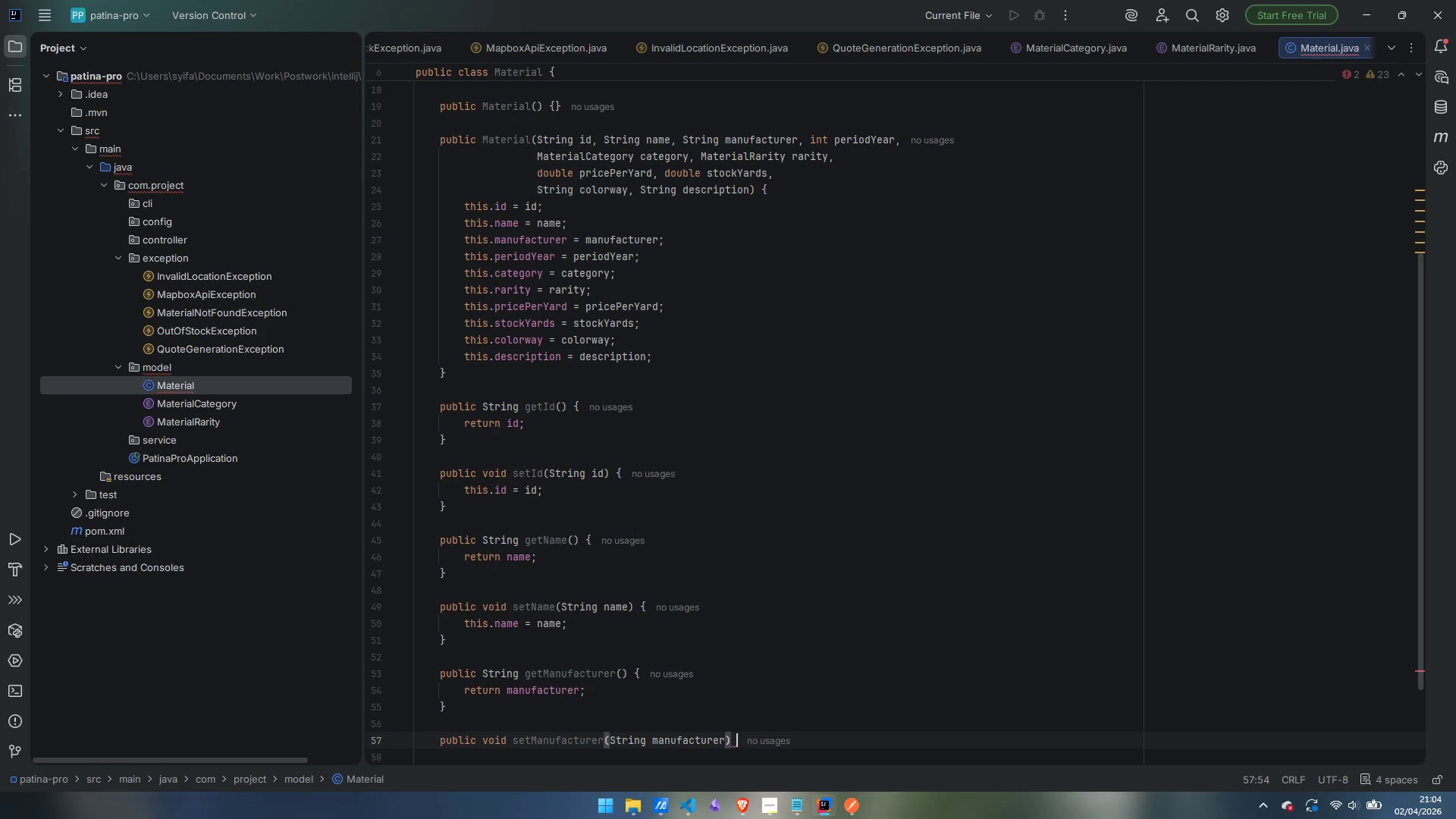 
key(Shift+BracketLeft)
 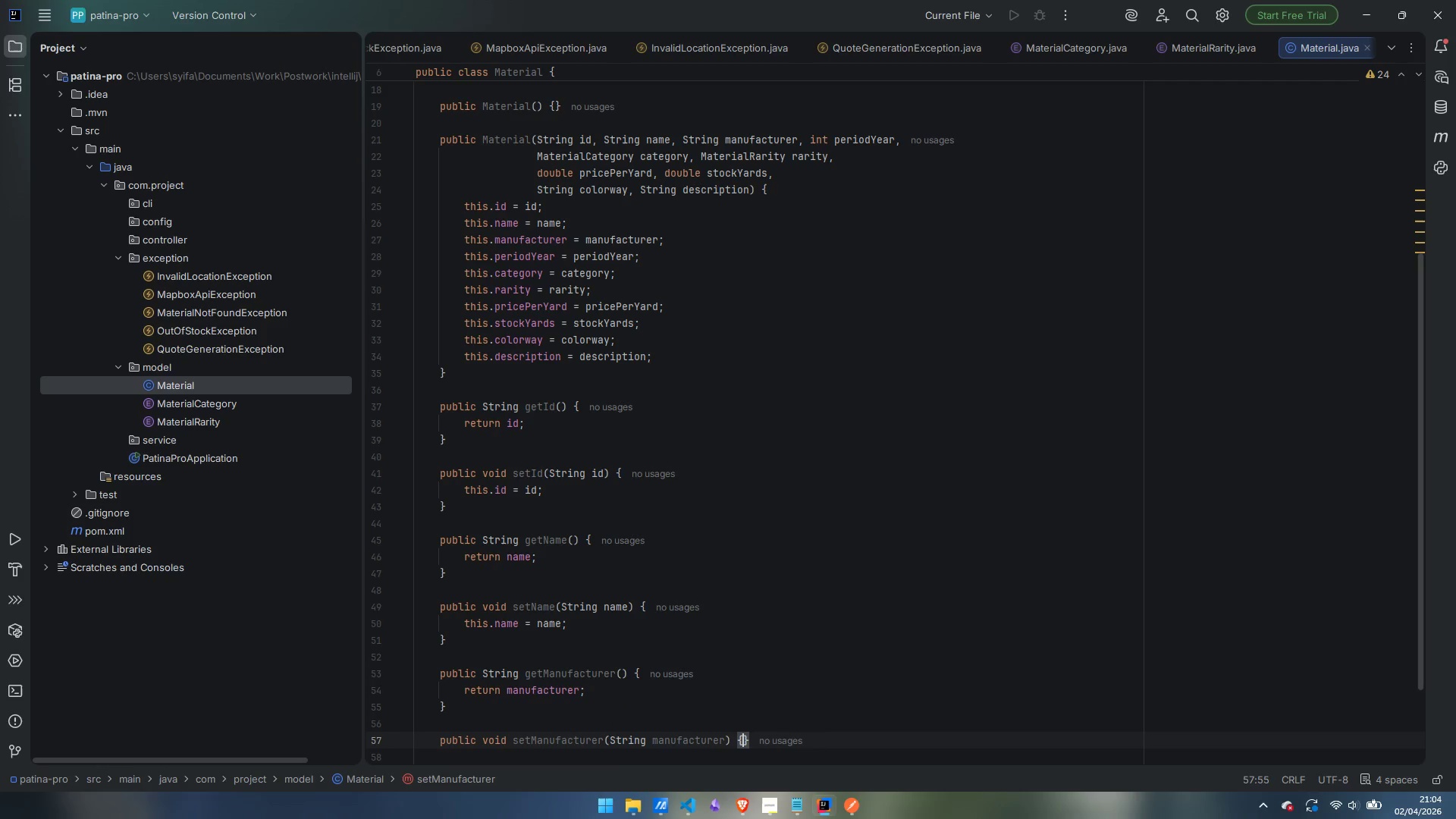 
key(Enter)
 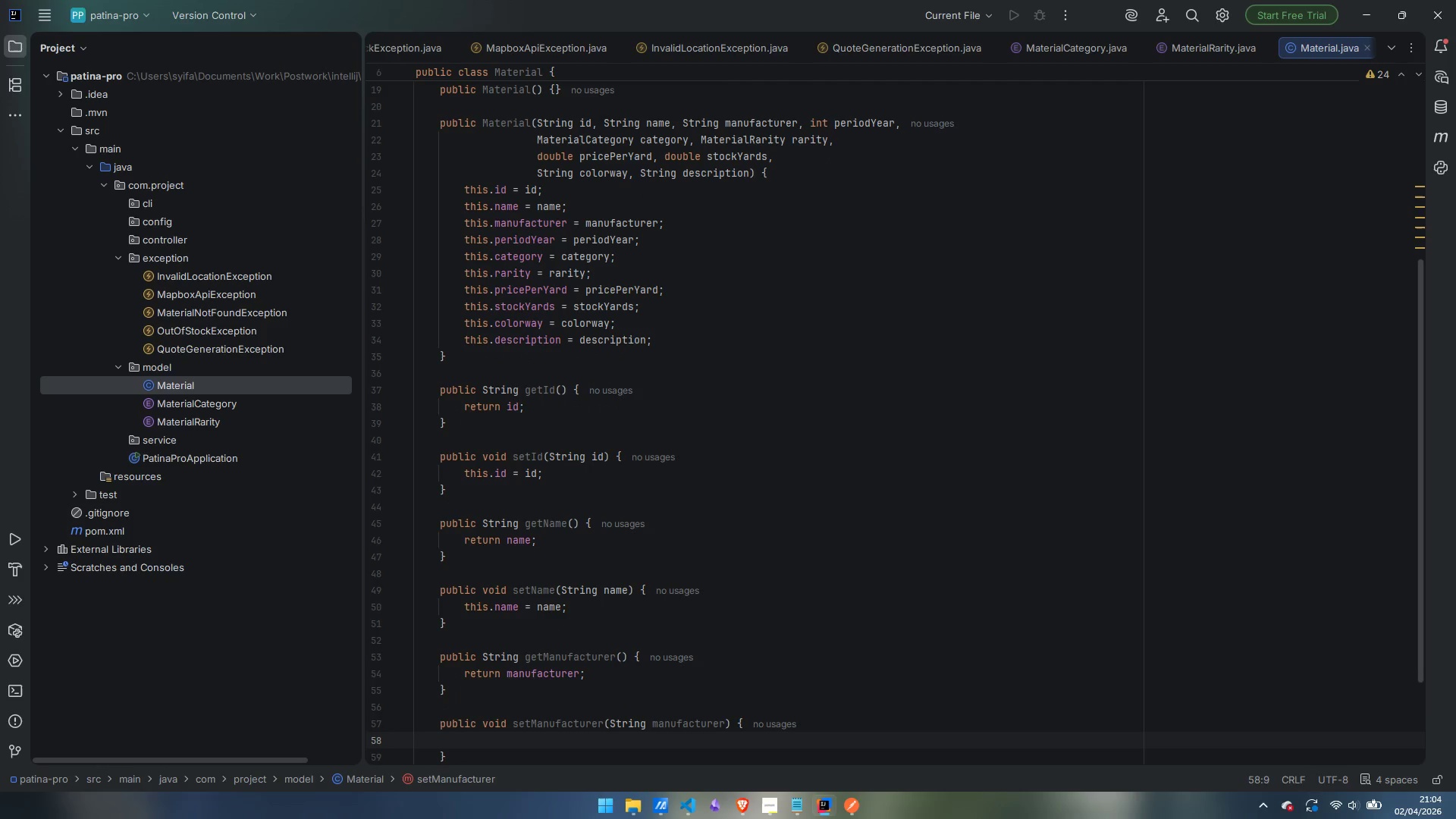 
type(this.manufacturer = manufacturer;)
 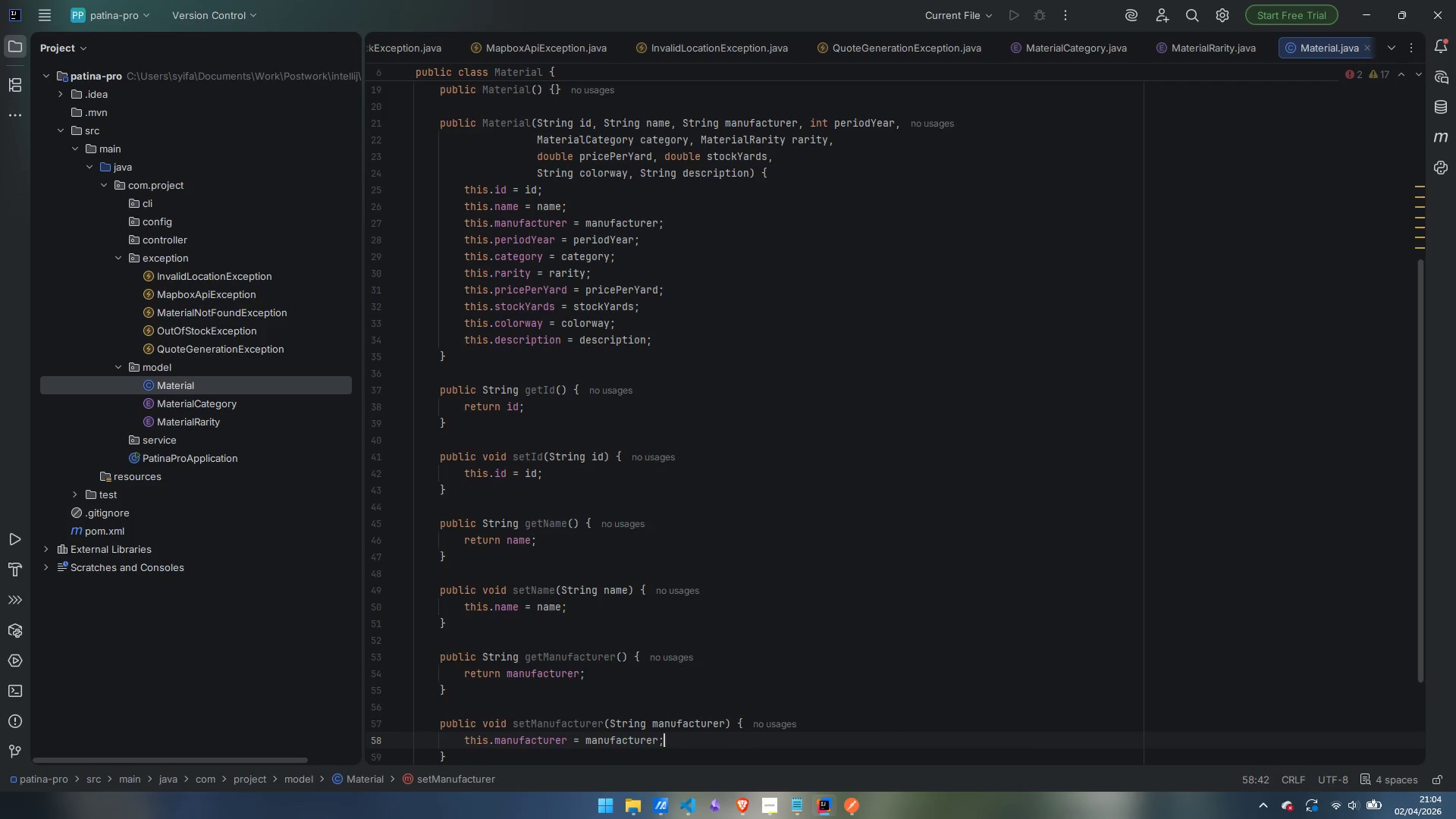 
key(ArrowDown)
 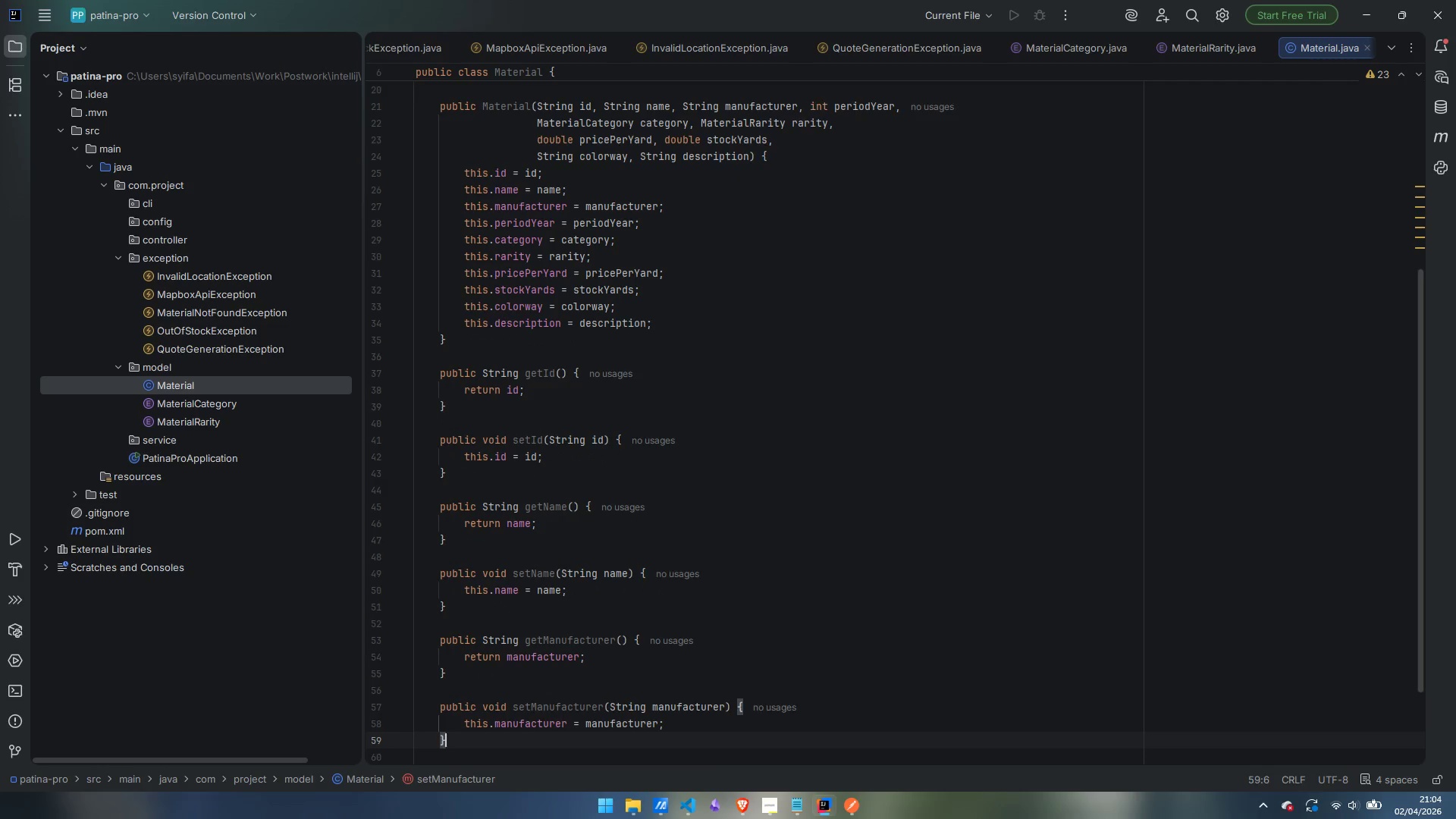 
key(Enter)
 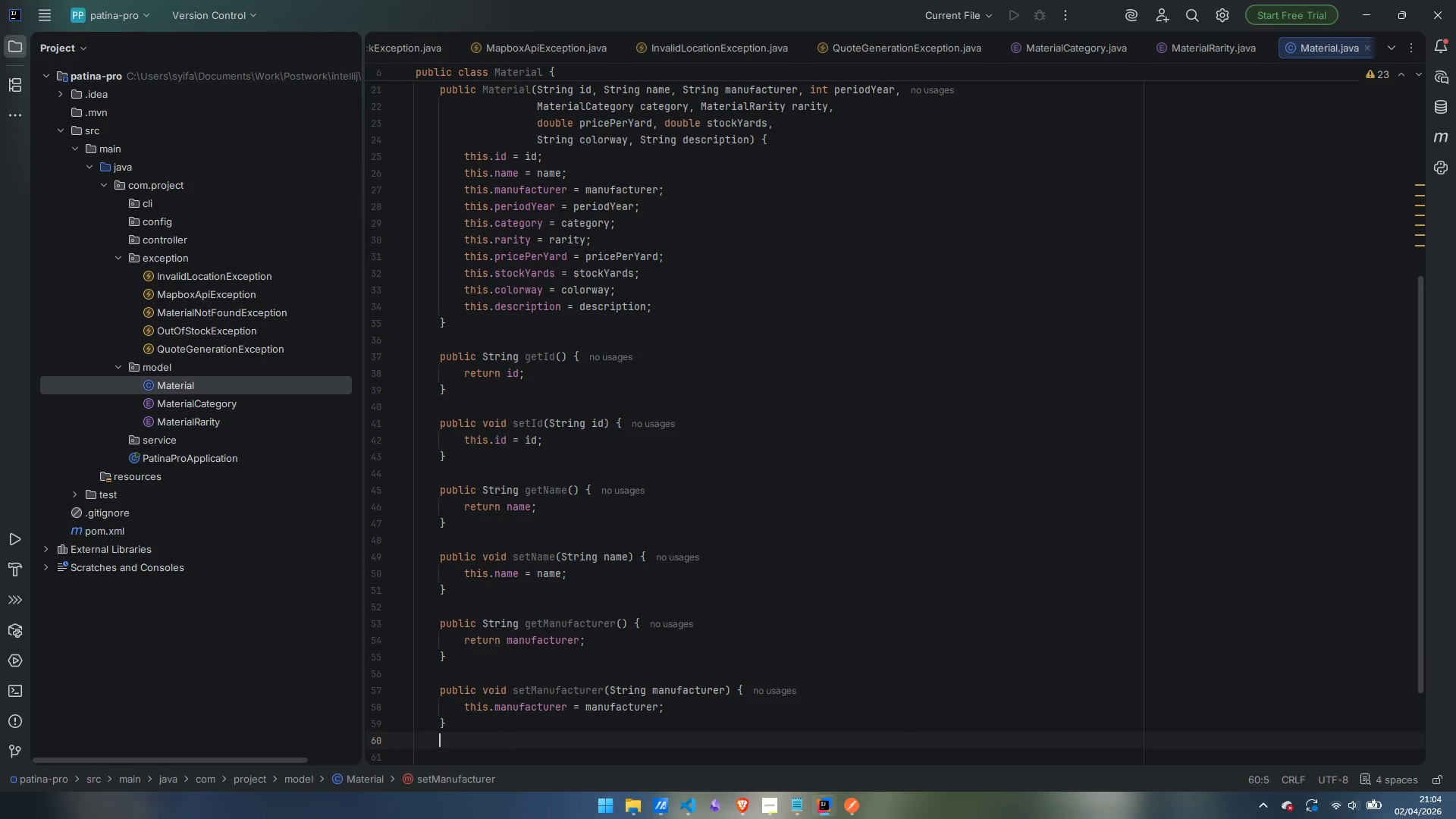 
key(Enter)
 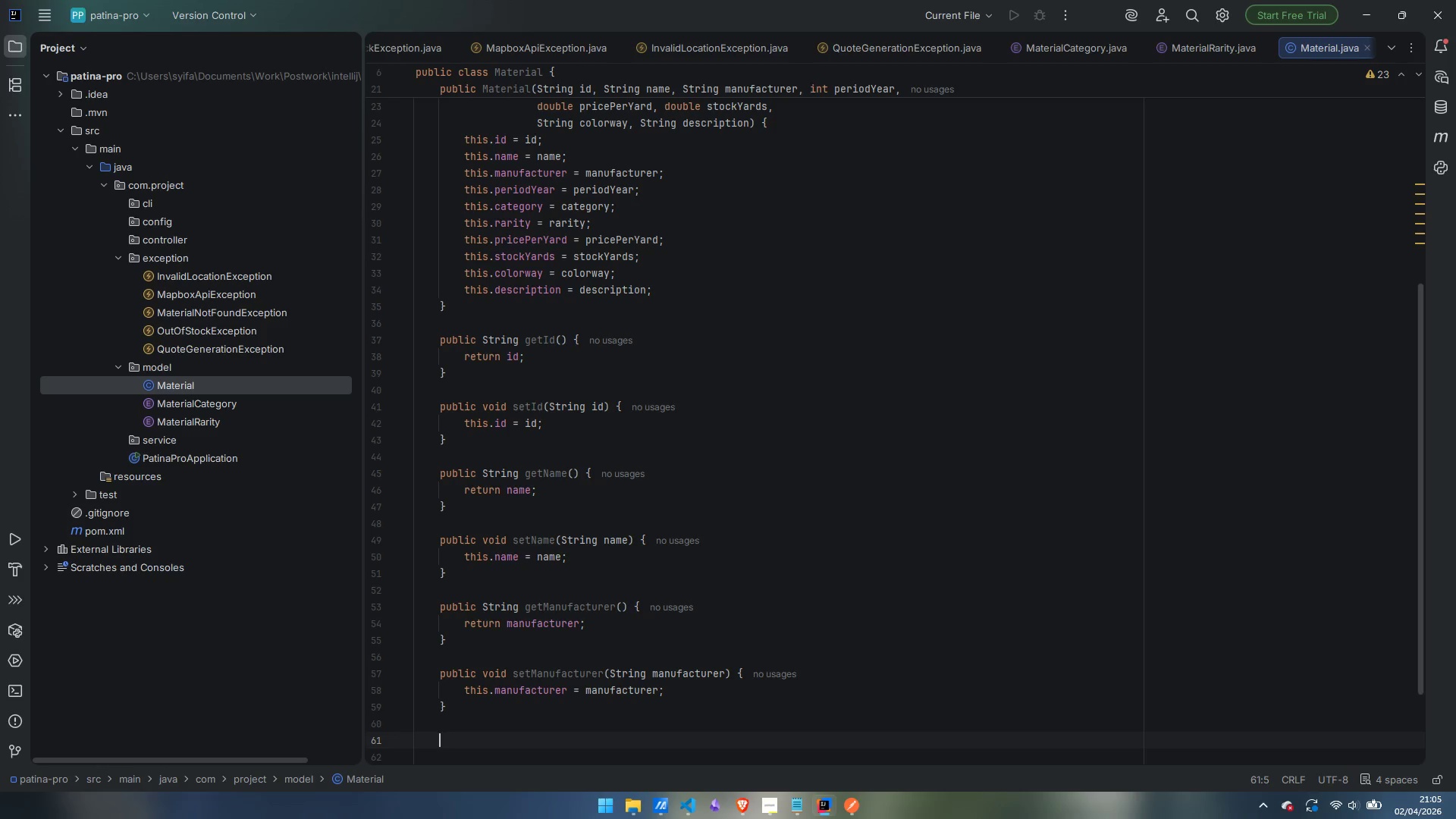 
wait(16.36)
 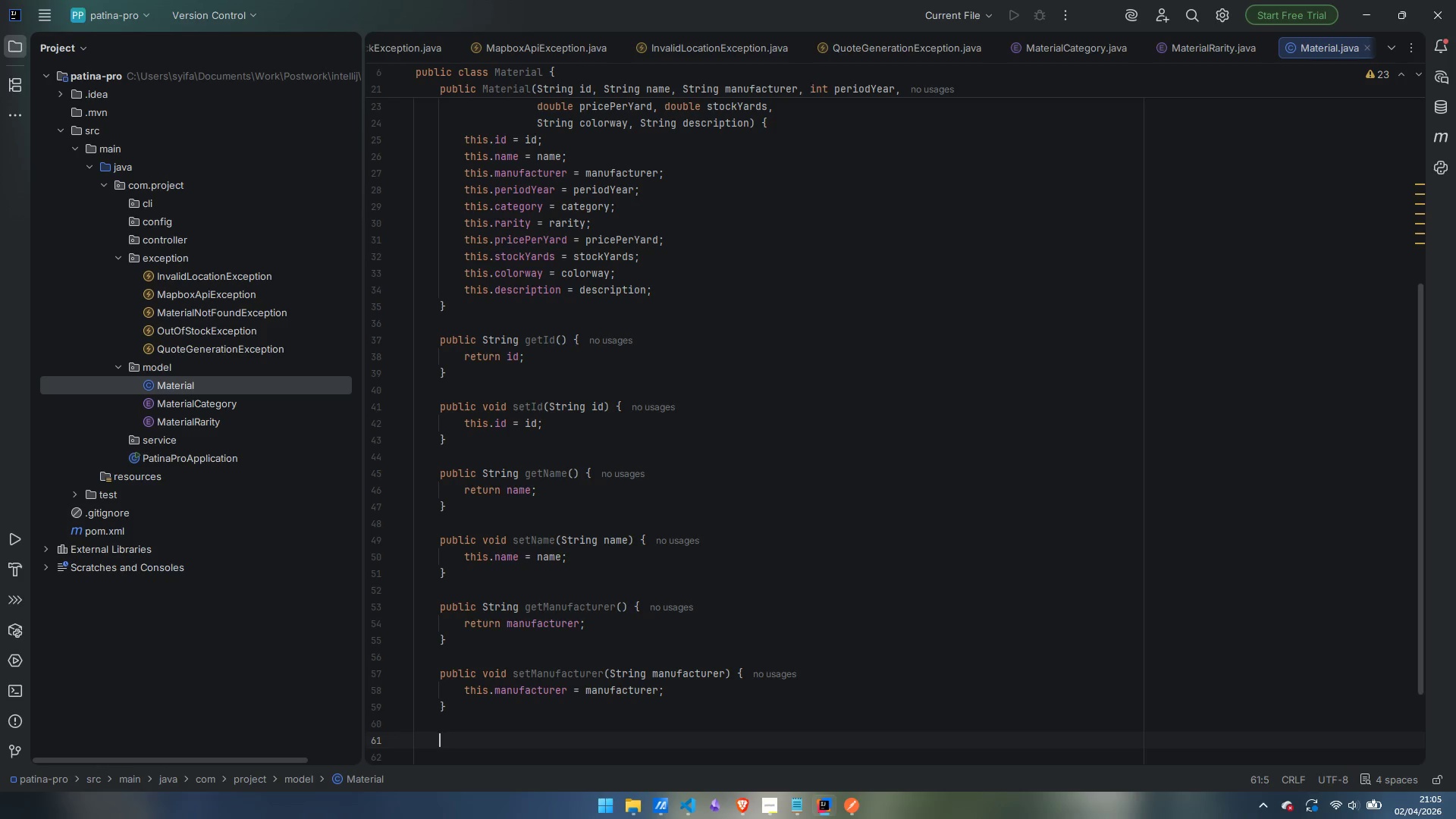 
scroll: coordinate [879, 226], scroll_direction: up, amount: 1.0
 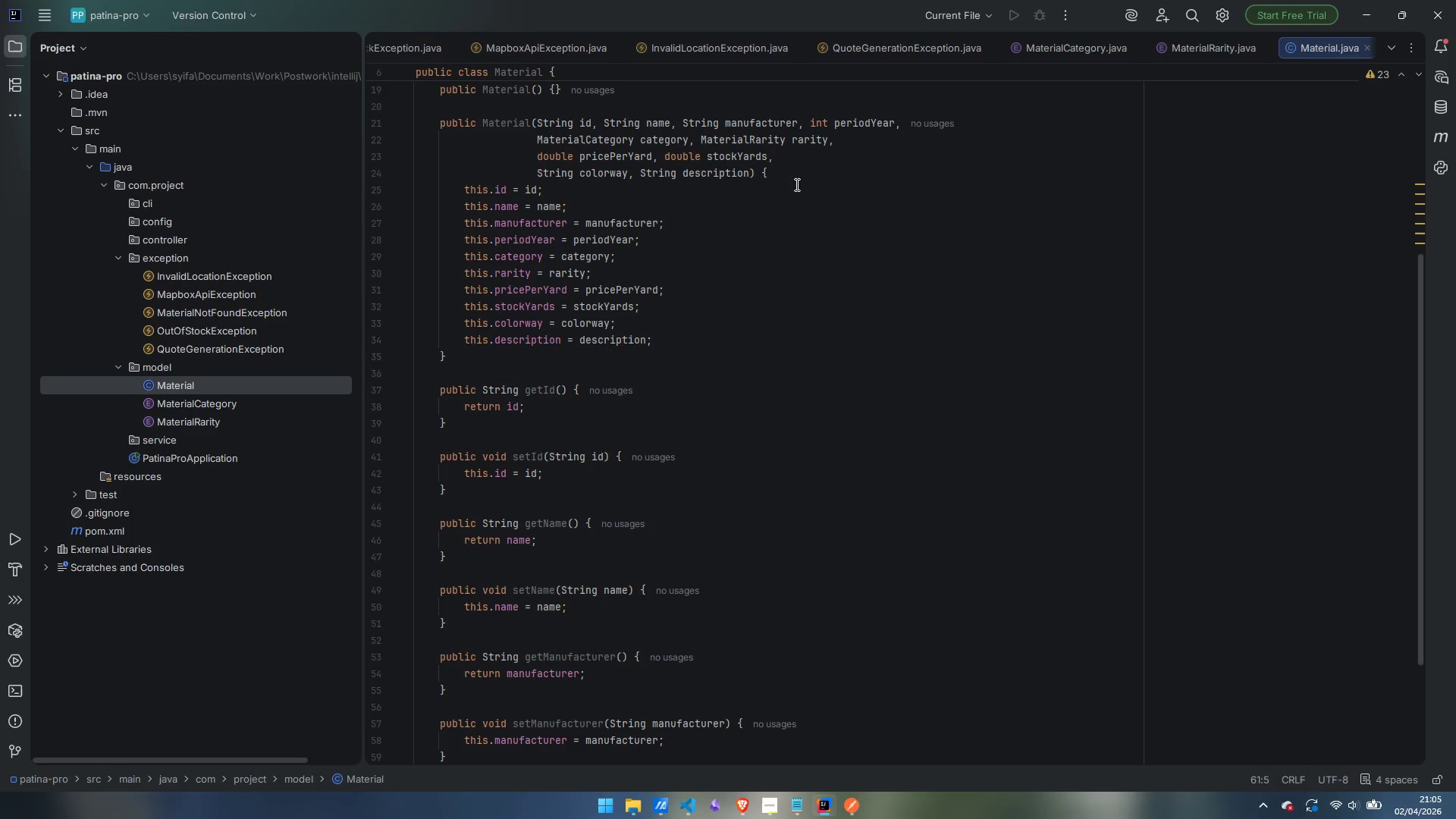 
scroll: coordinate [821, 253], scroll_direction: down, amount: 2.0
 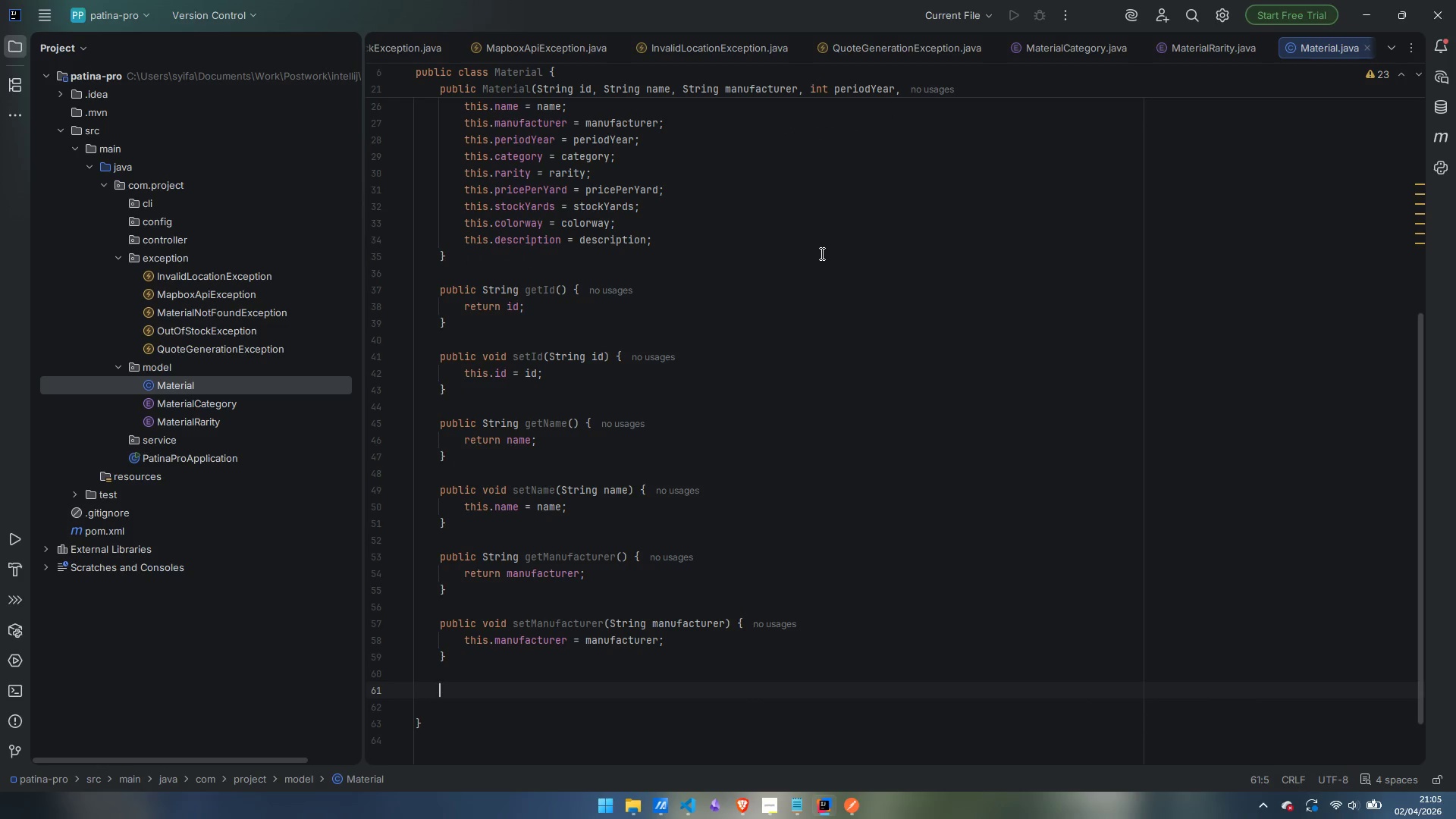 
type(public int getPeriode)
key(Backspace)
type(Year()
 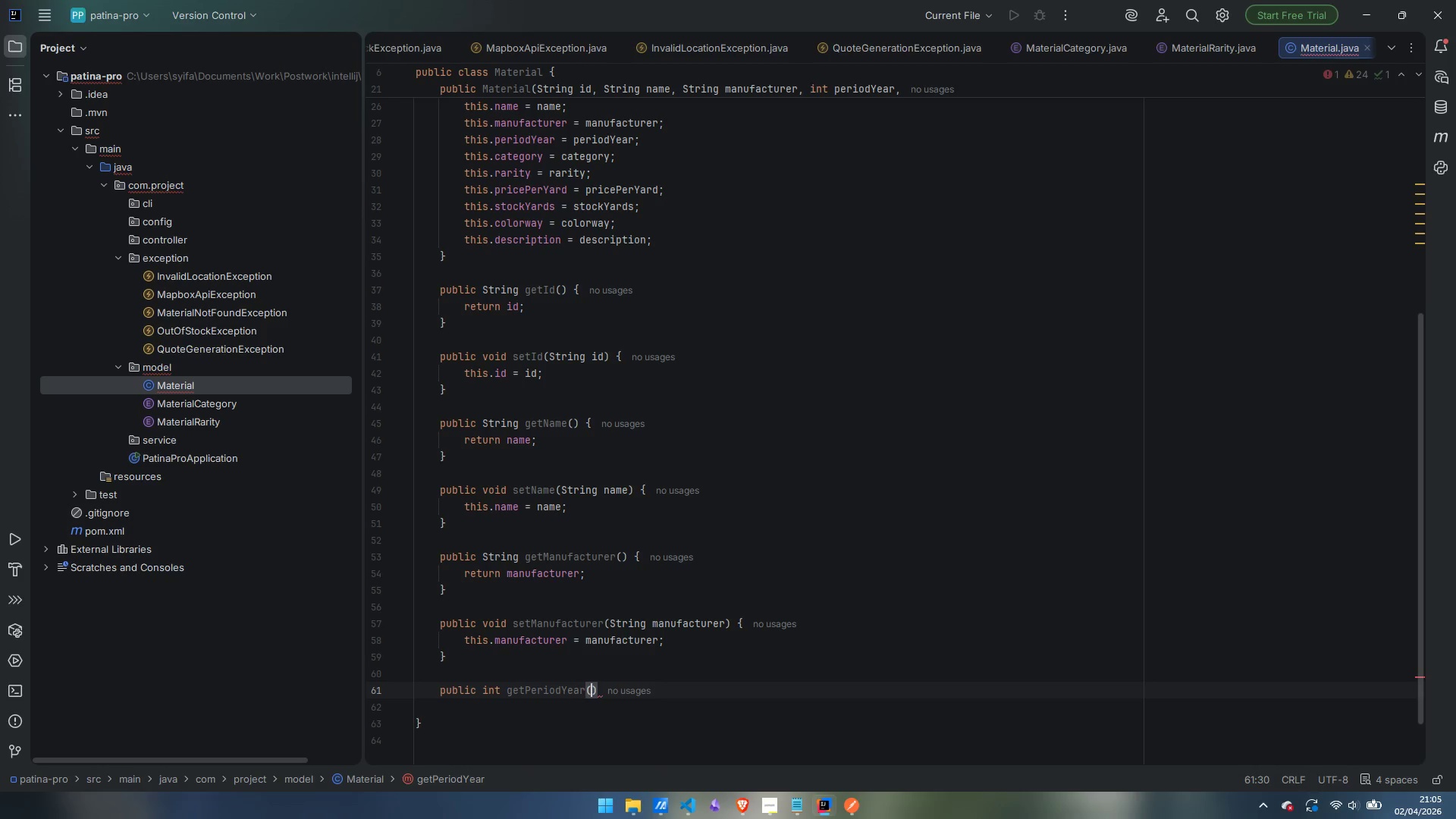 
key(ArrowRight)
 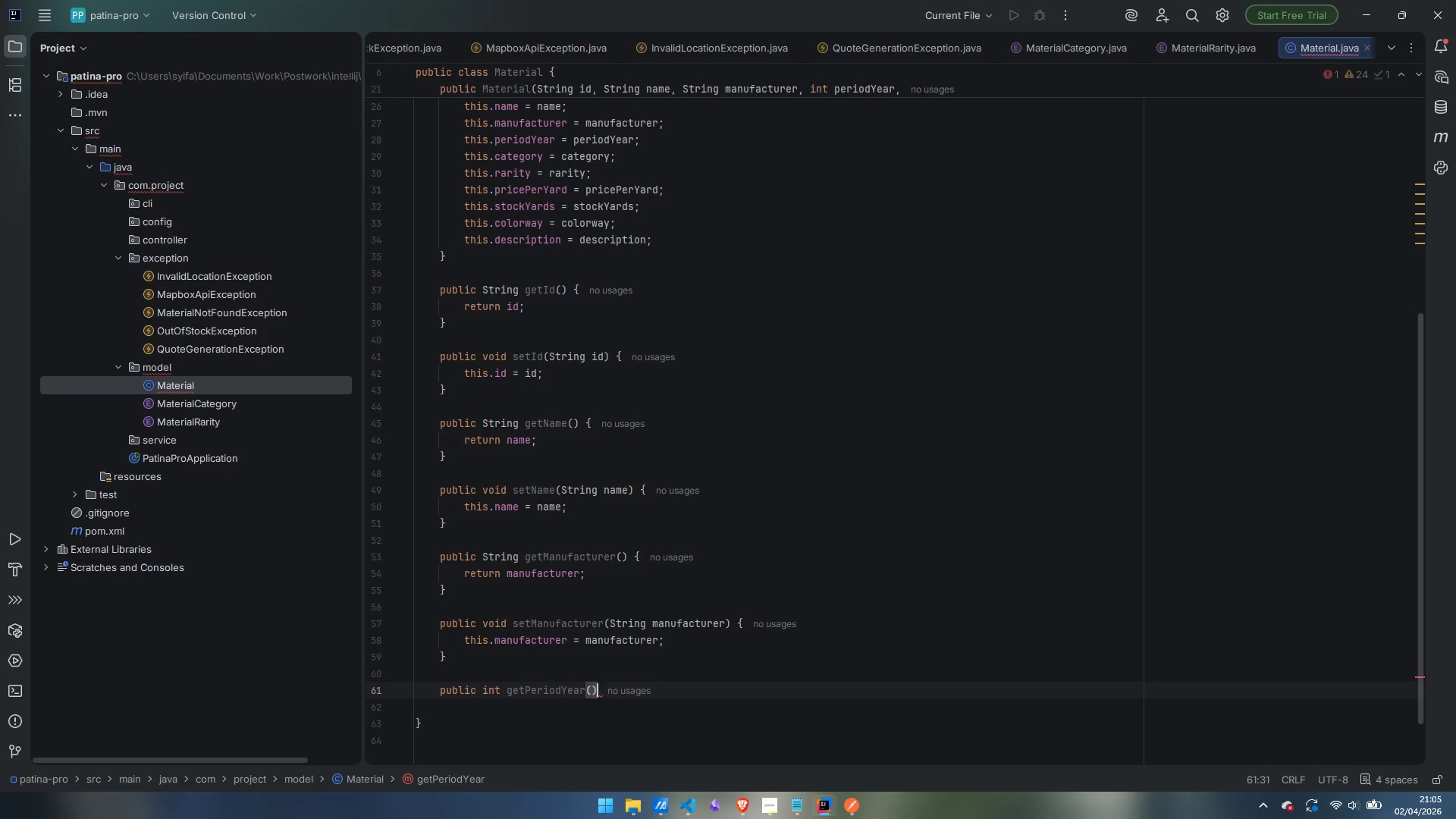 
key(Space)
 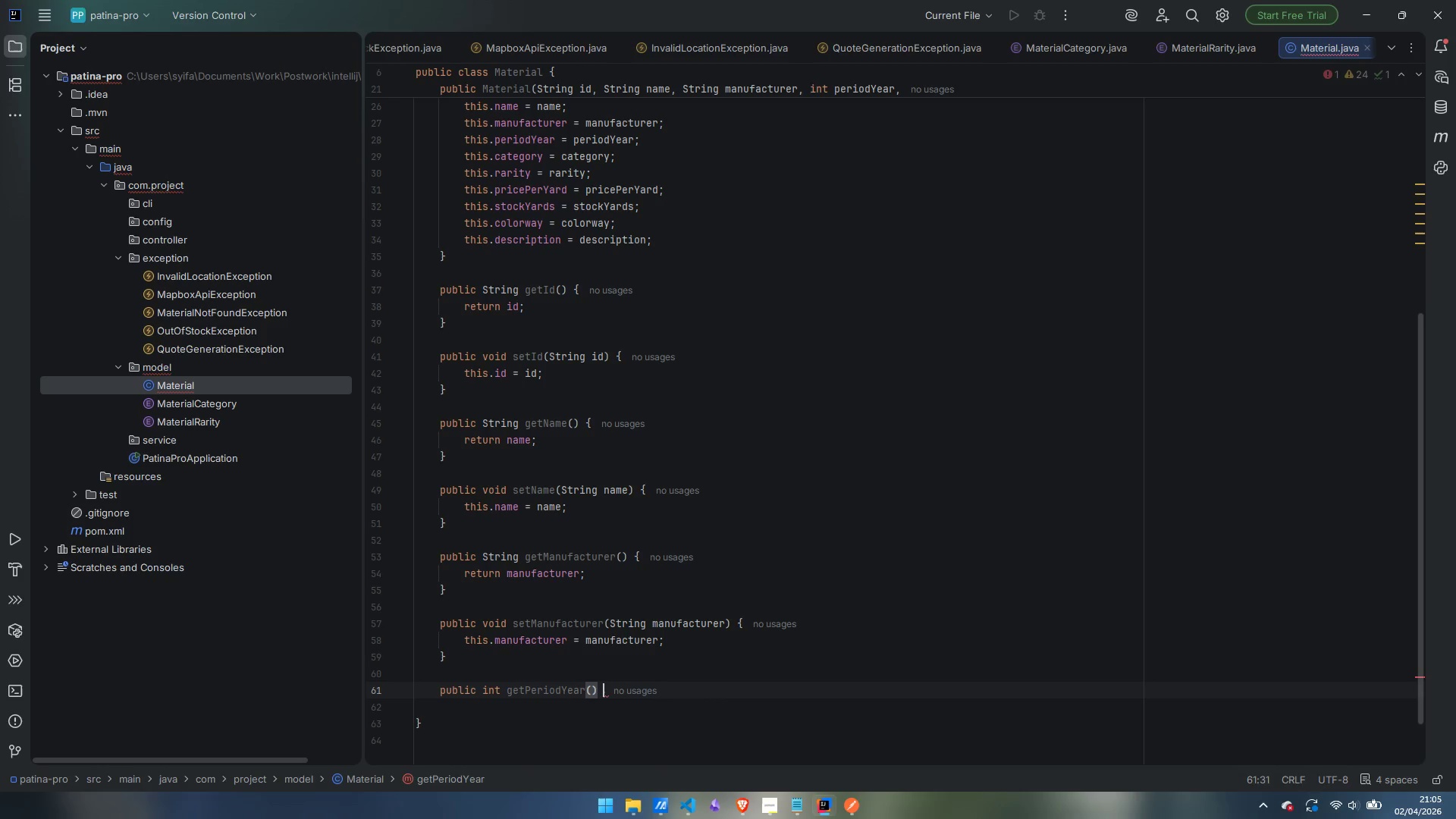 
key(Shift+ShiftLeft)
 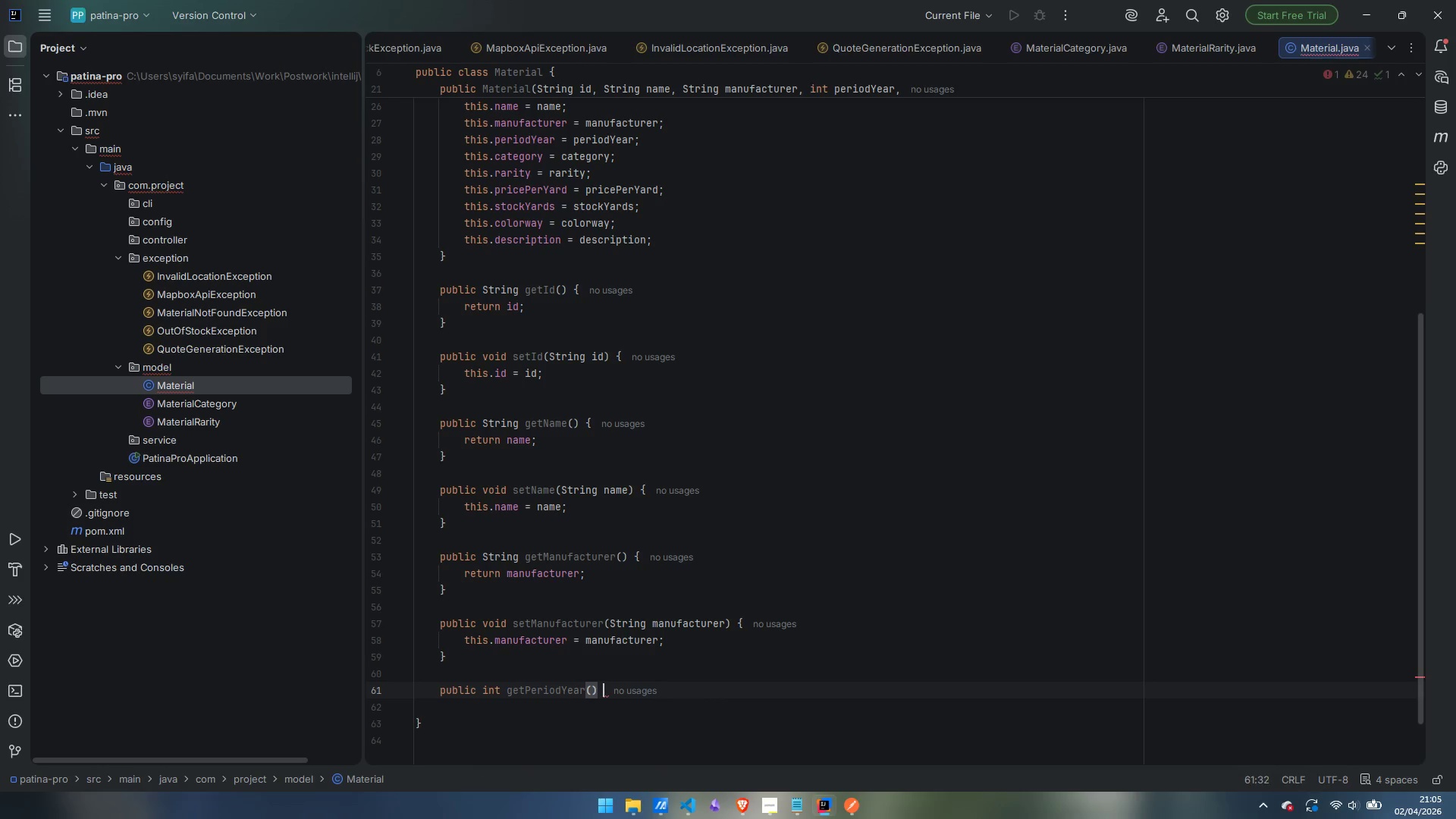 
key(Shift+BracketLeft)
 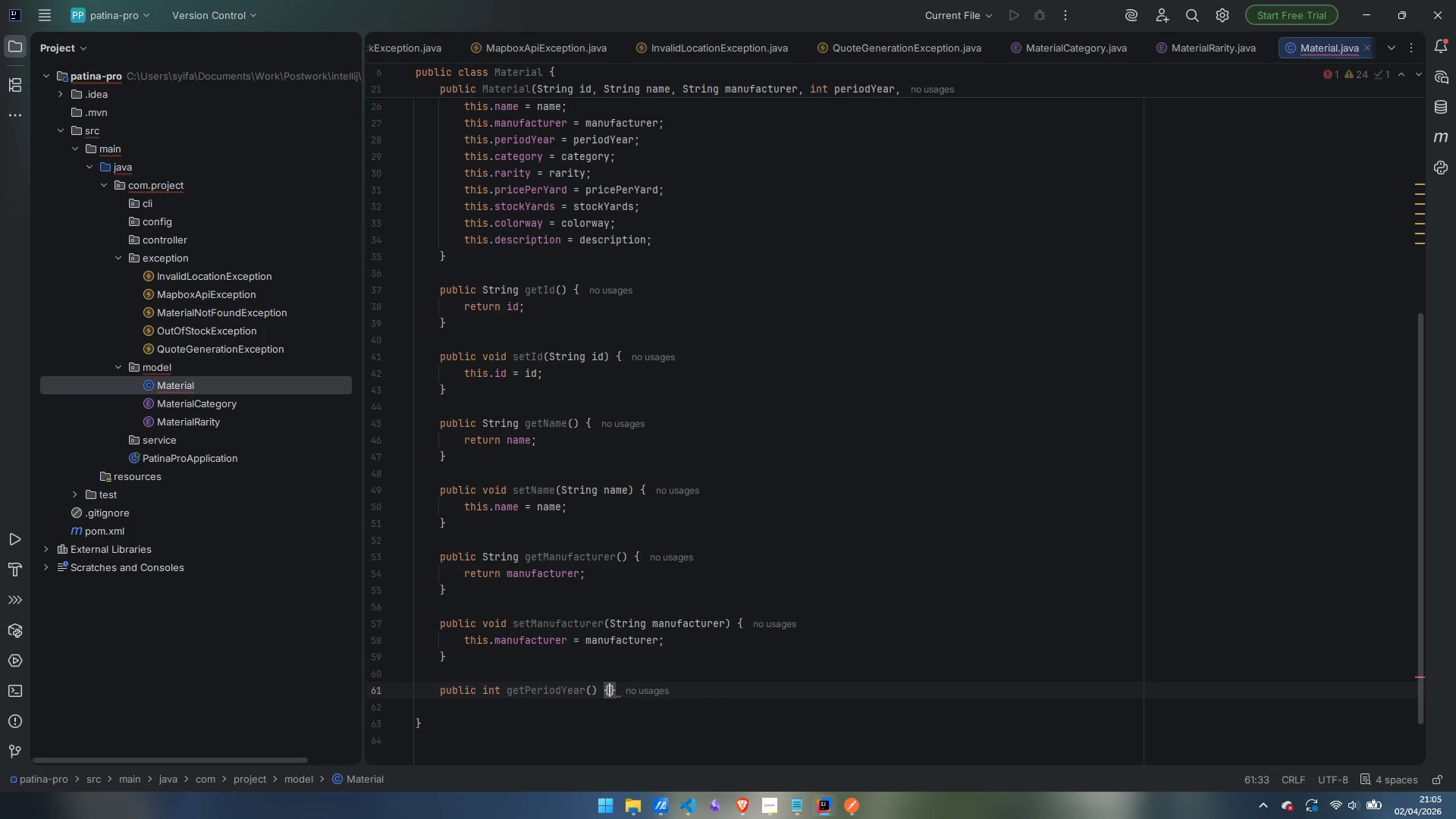 
key(Enter)
 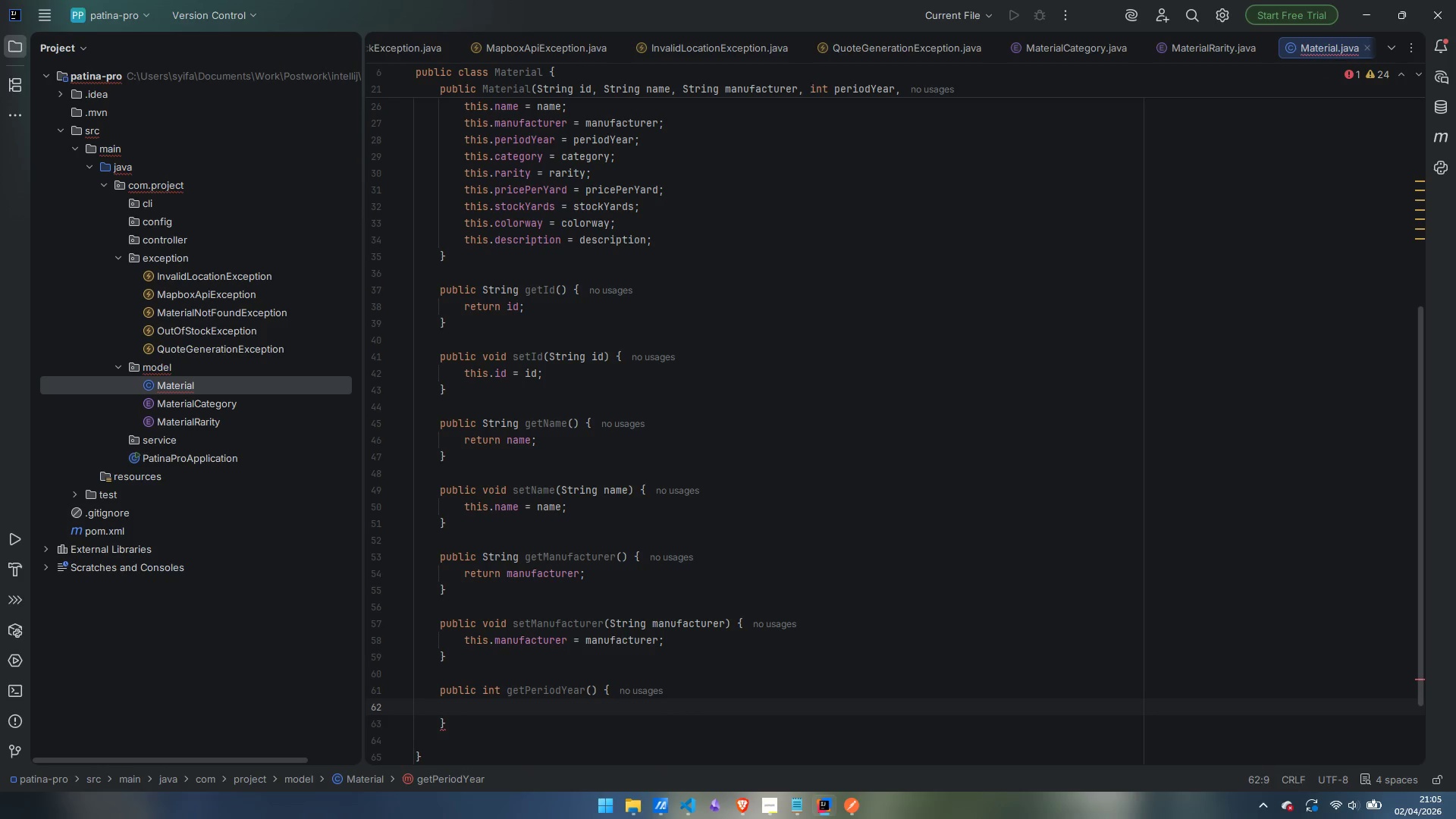 
type(return periodYear;)
 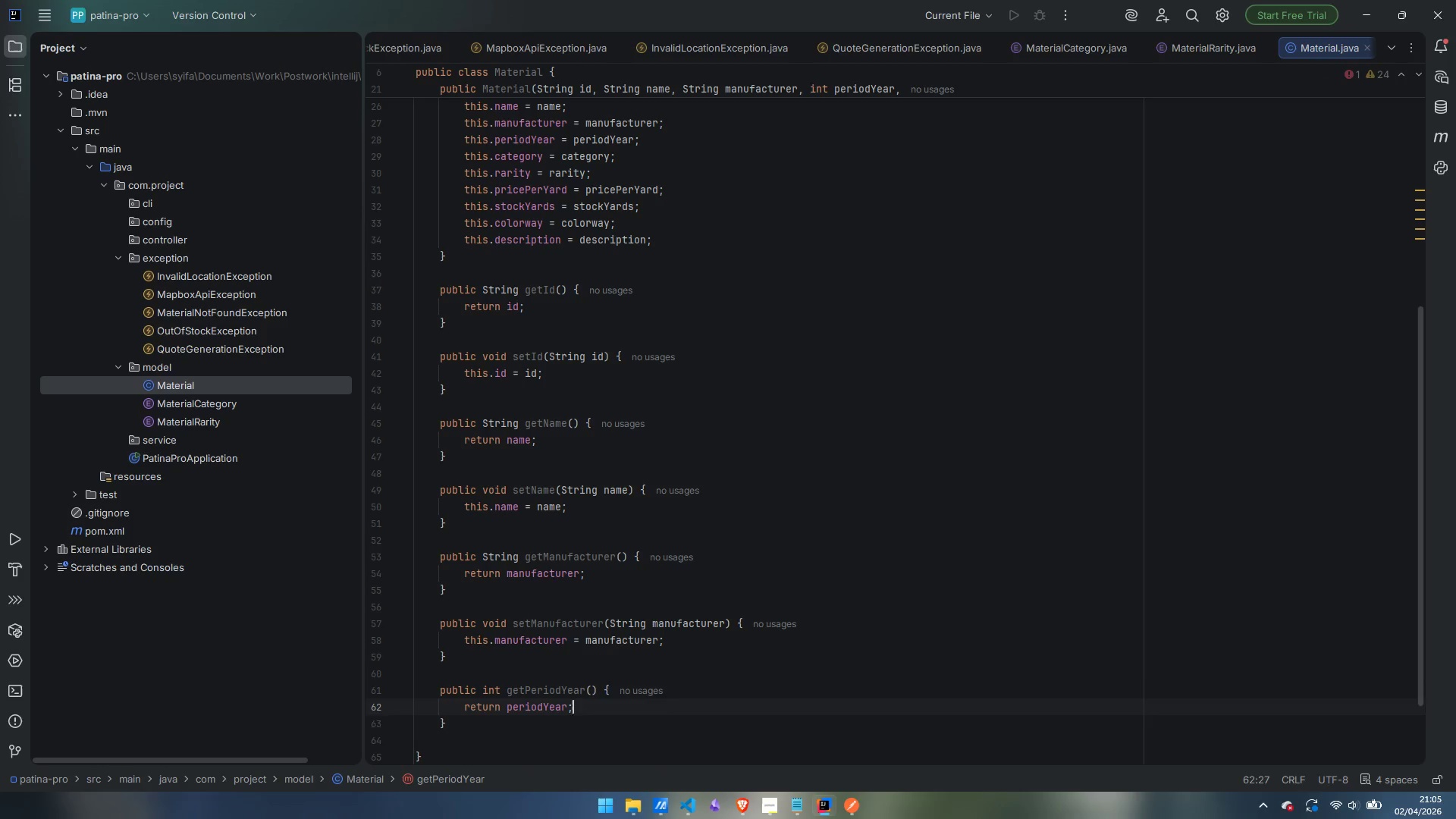 
key(ArrowDown)
 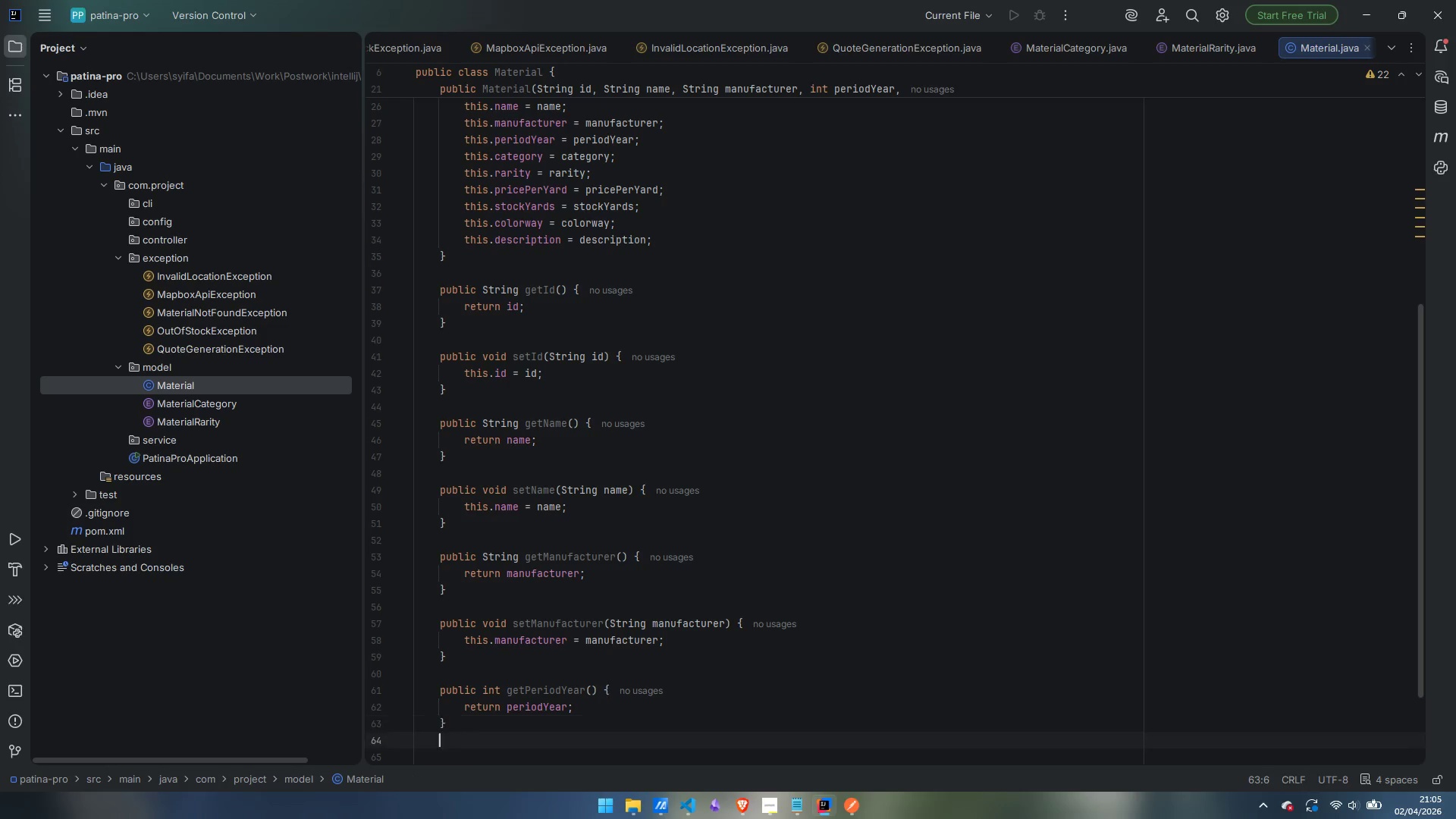 
key(Enter)
 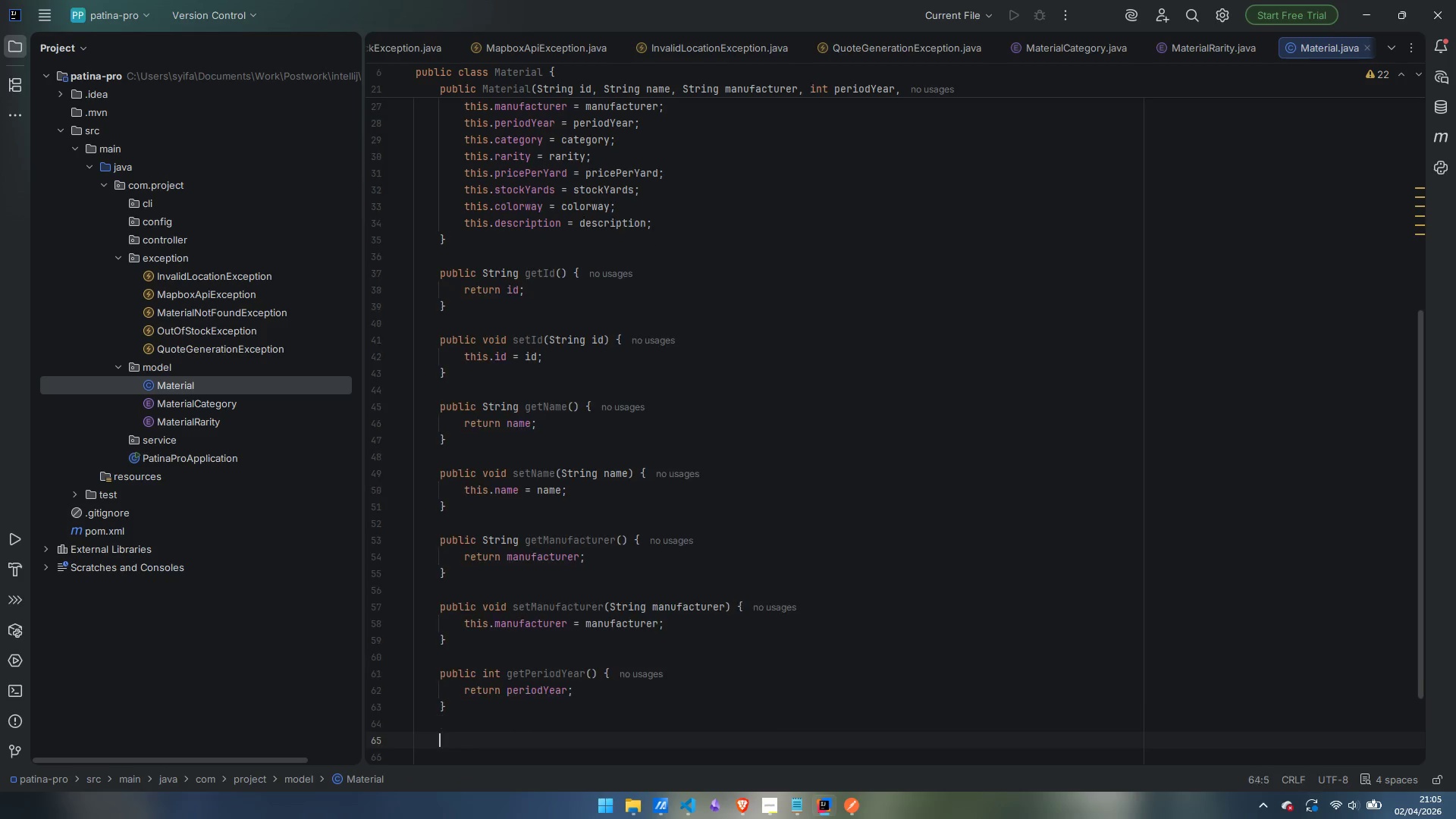 
key(Enter)
 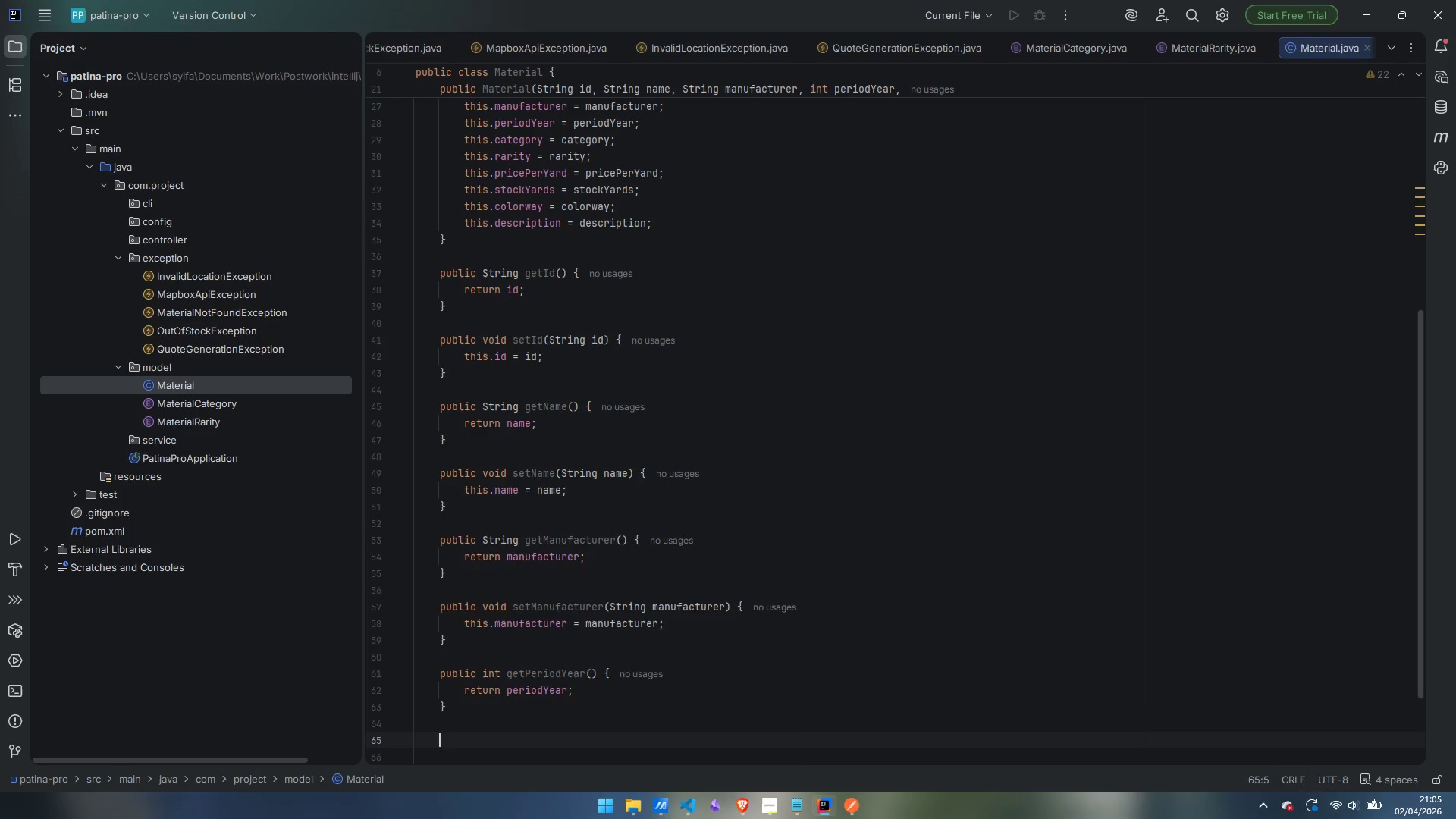 
type(public void setPeriodYear(int periodYear)
 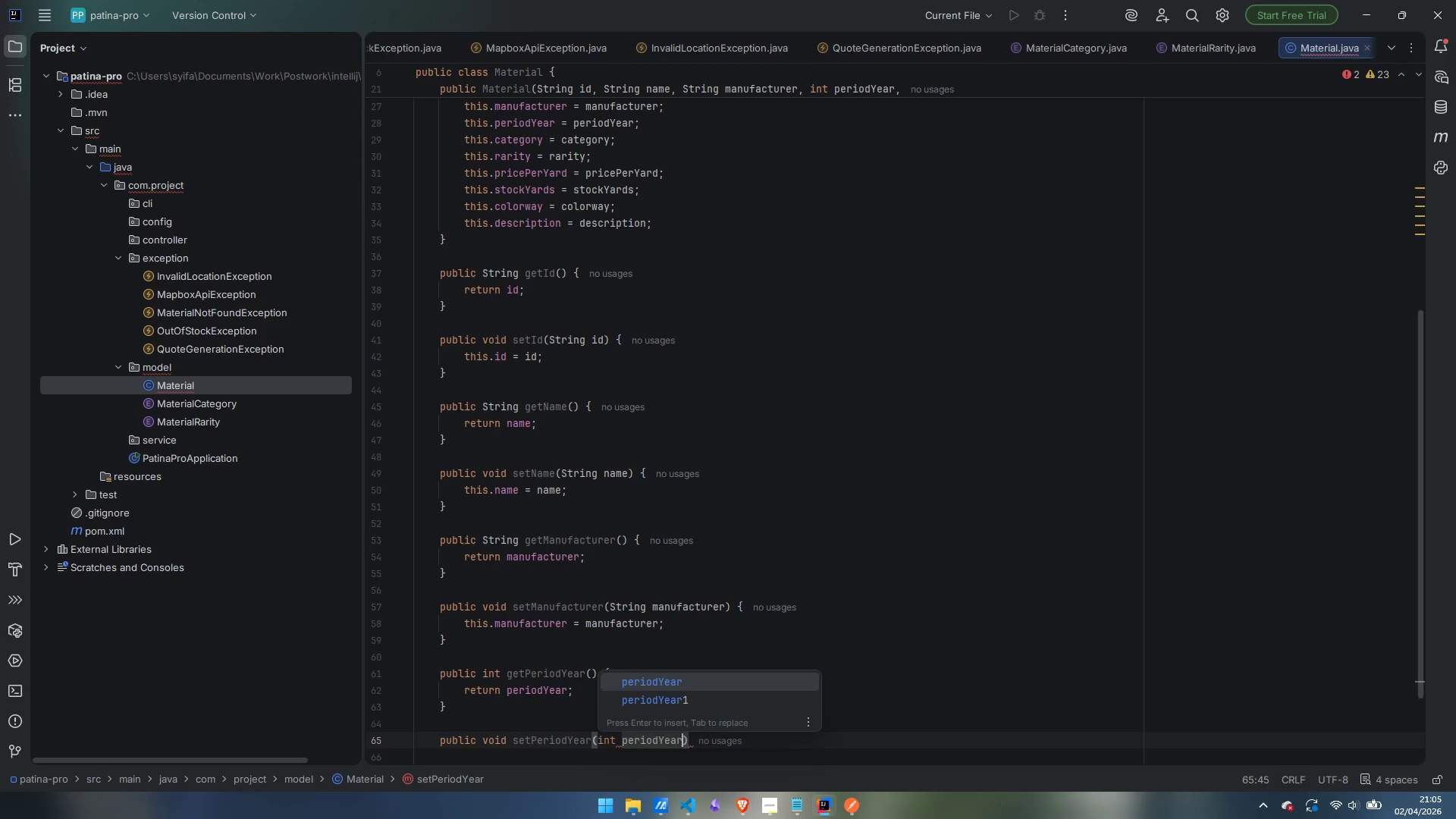 
key(ArrowRight)
 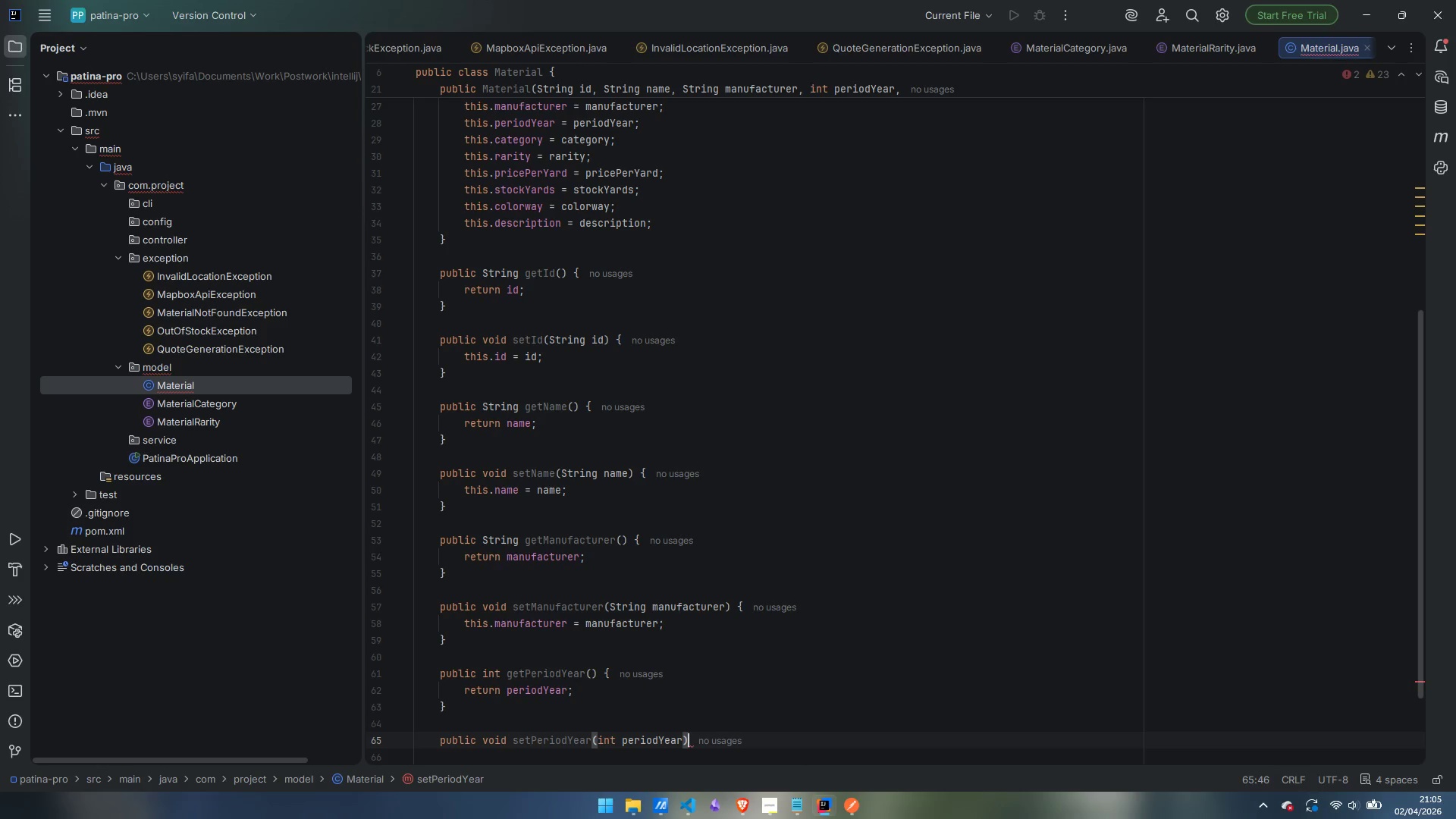 
key(Space)
 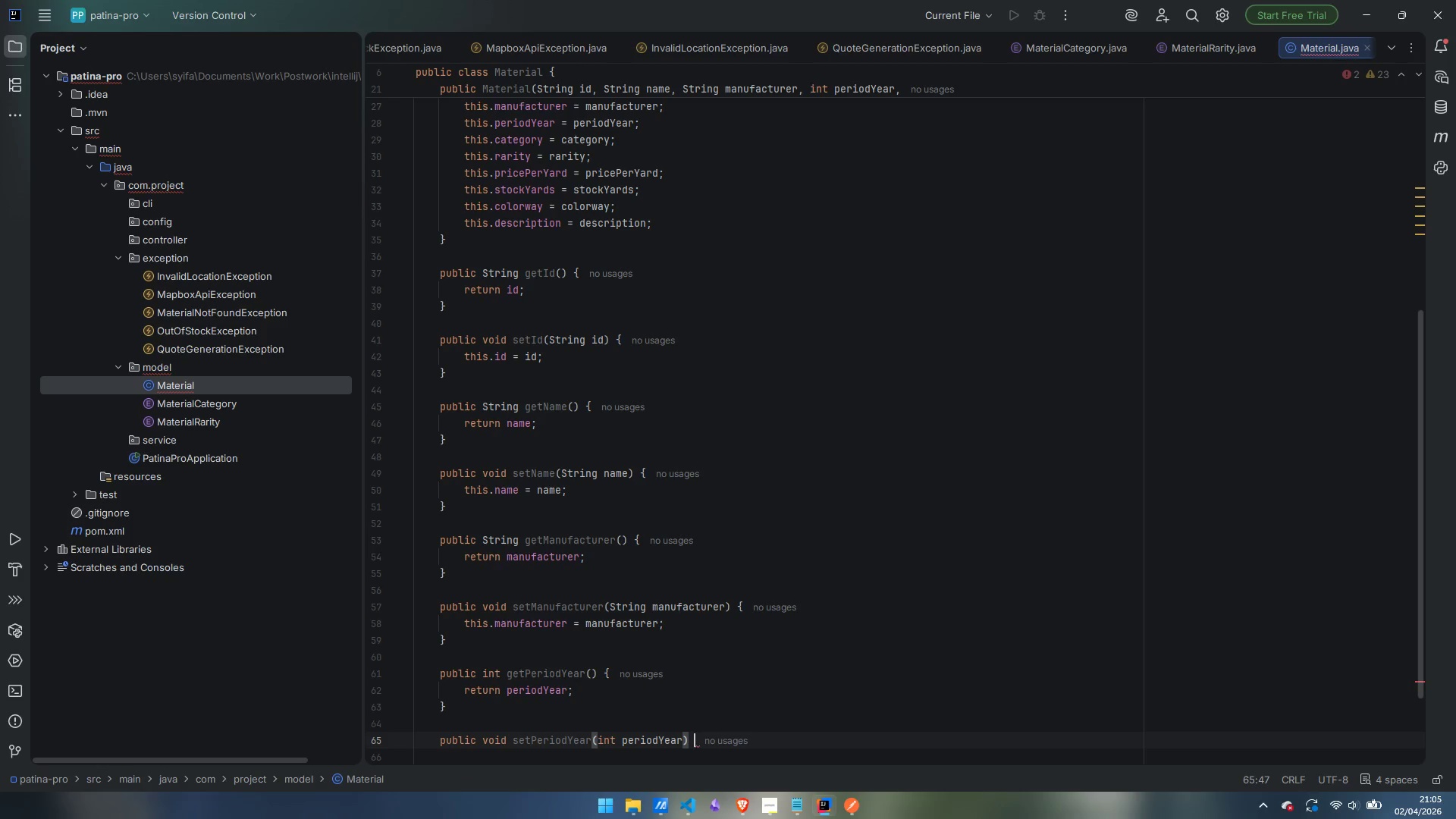 
key(Shift+BracketLeft)
 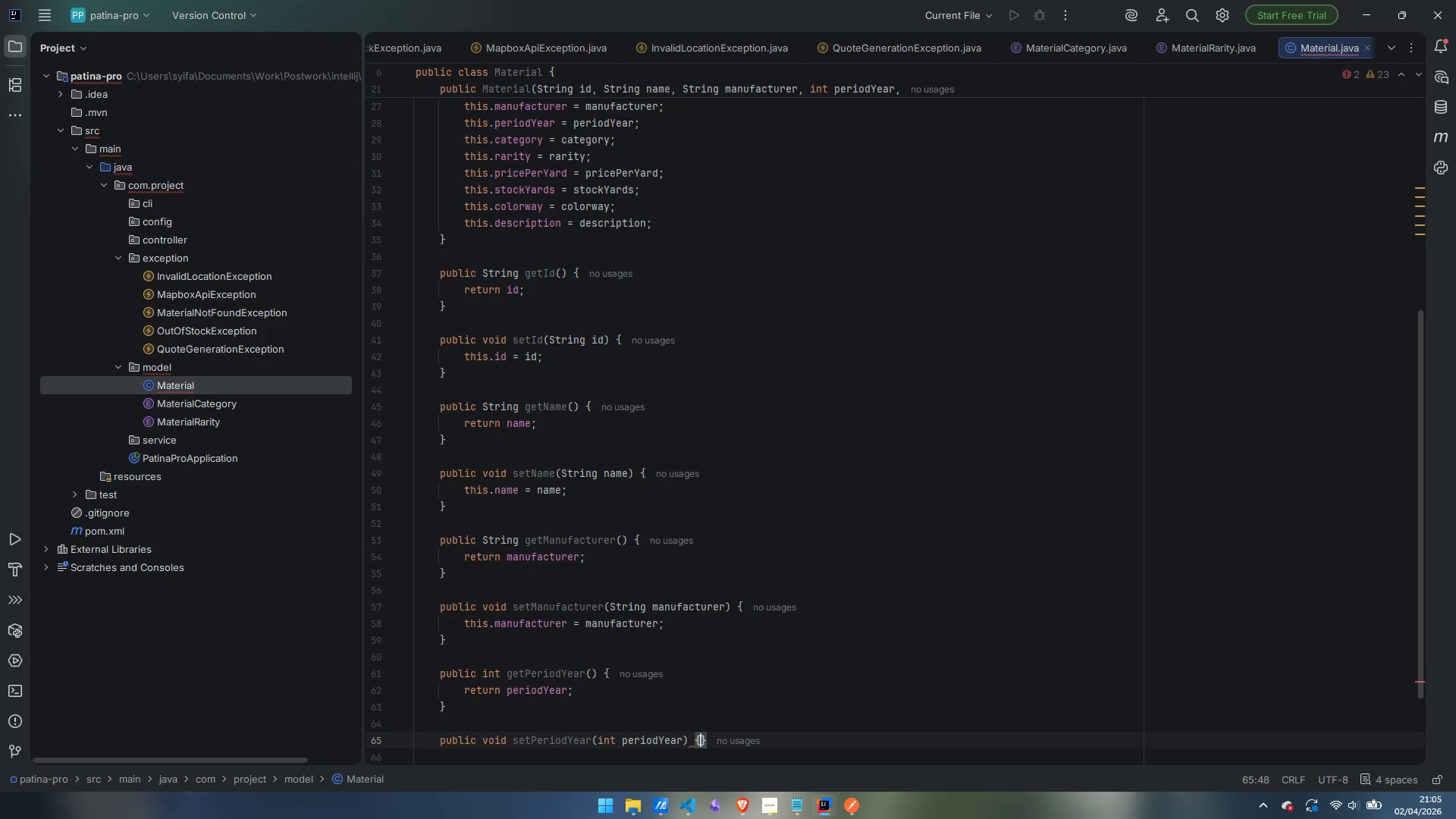 
key(Enter)
 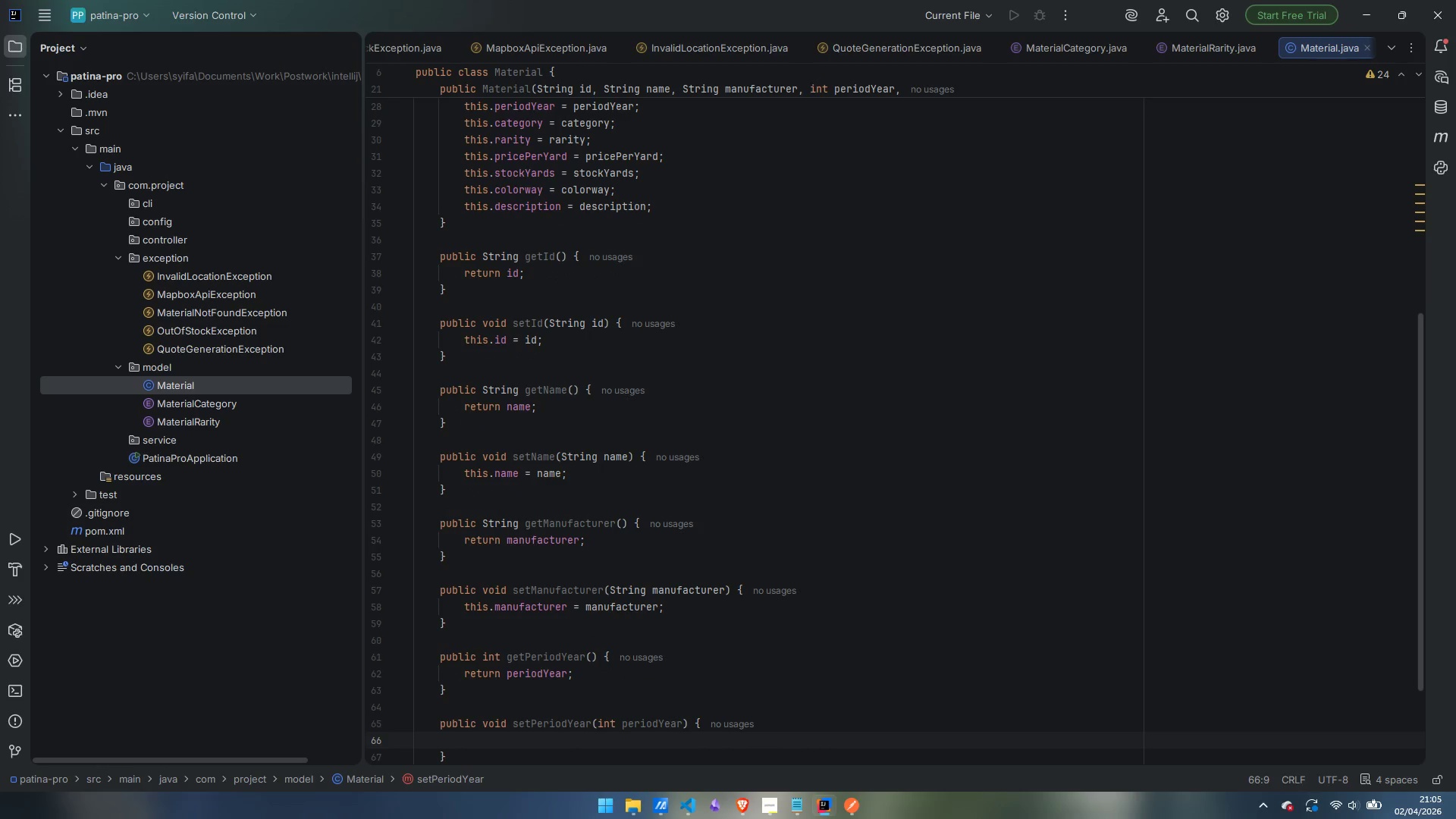 
type(this.periodYear = periodYear;)
 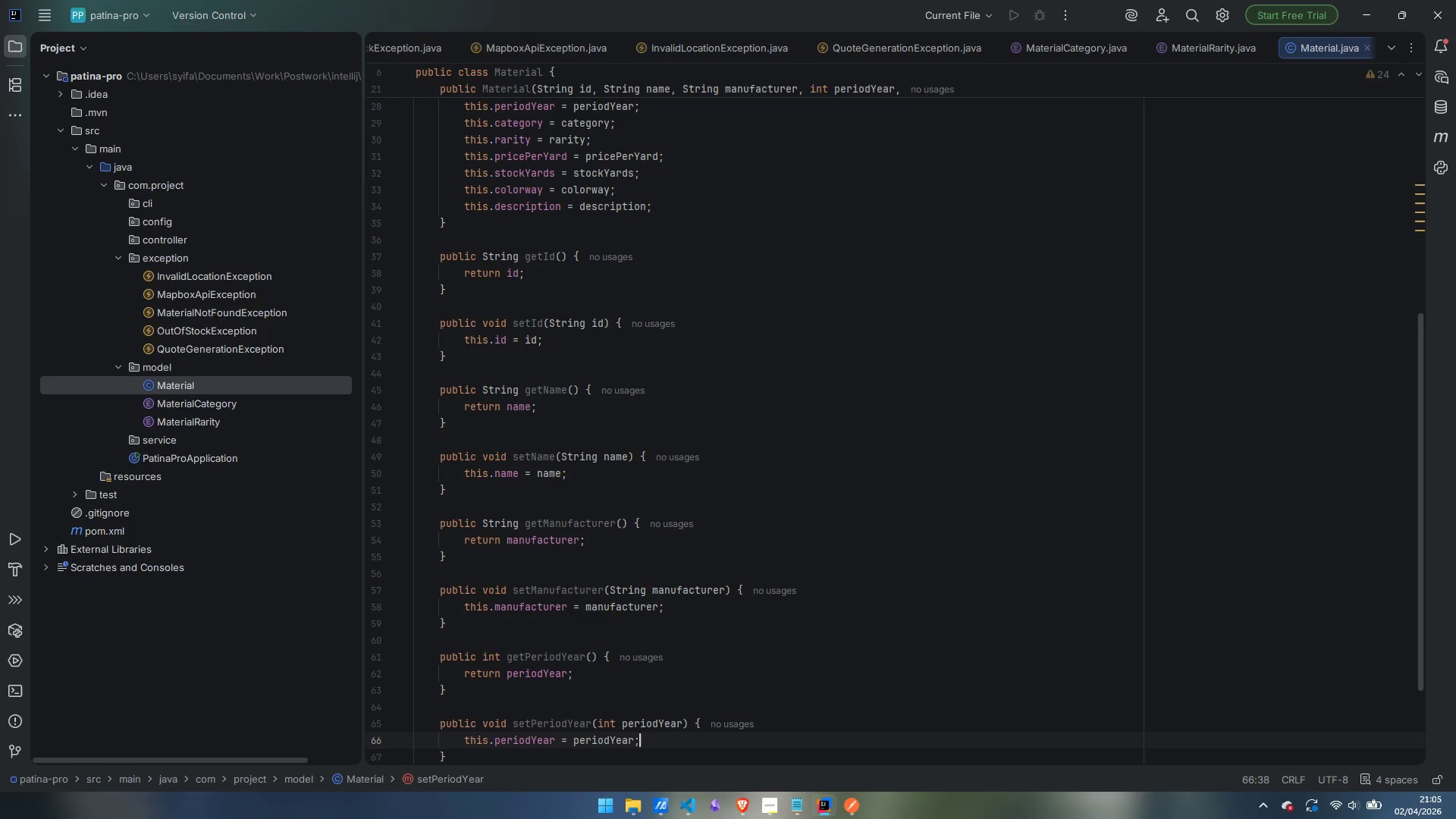 
key(ArrowDown)
 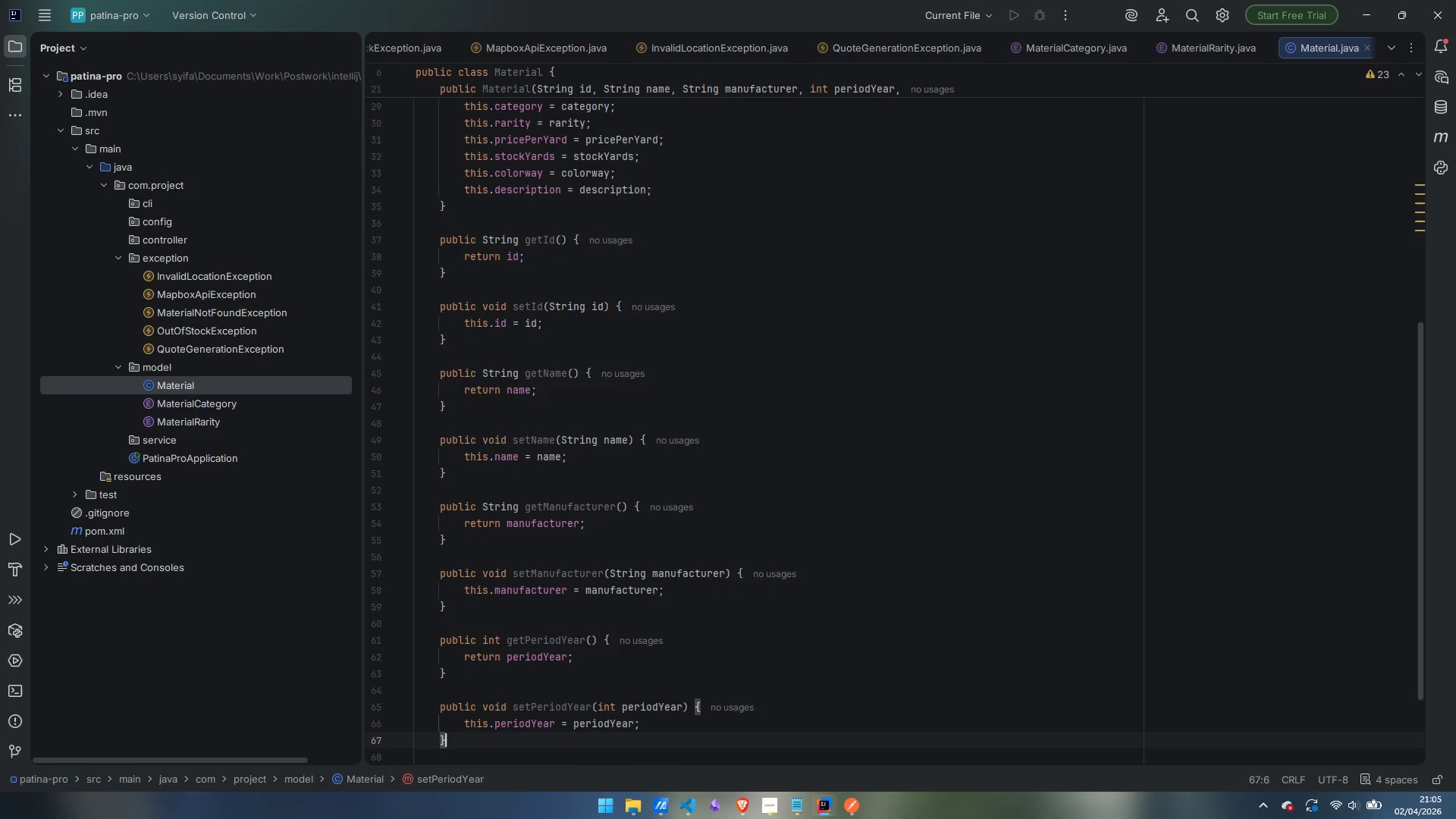 
key(Enter)
 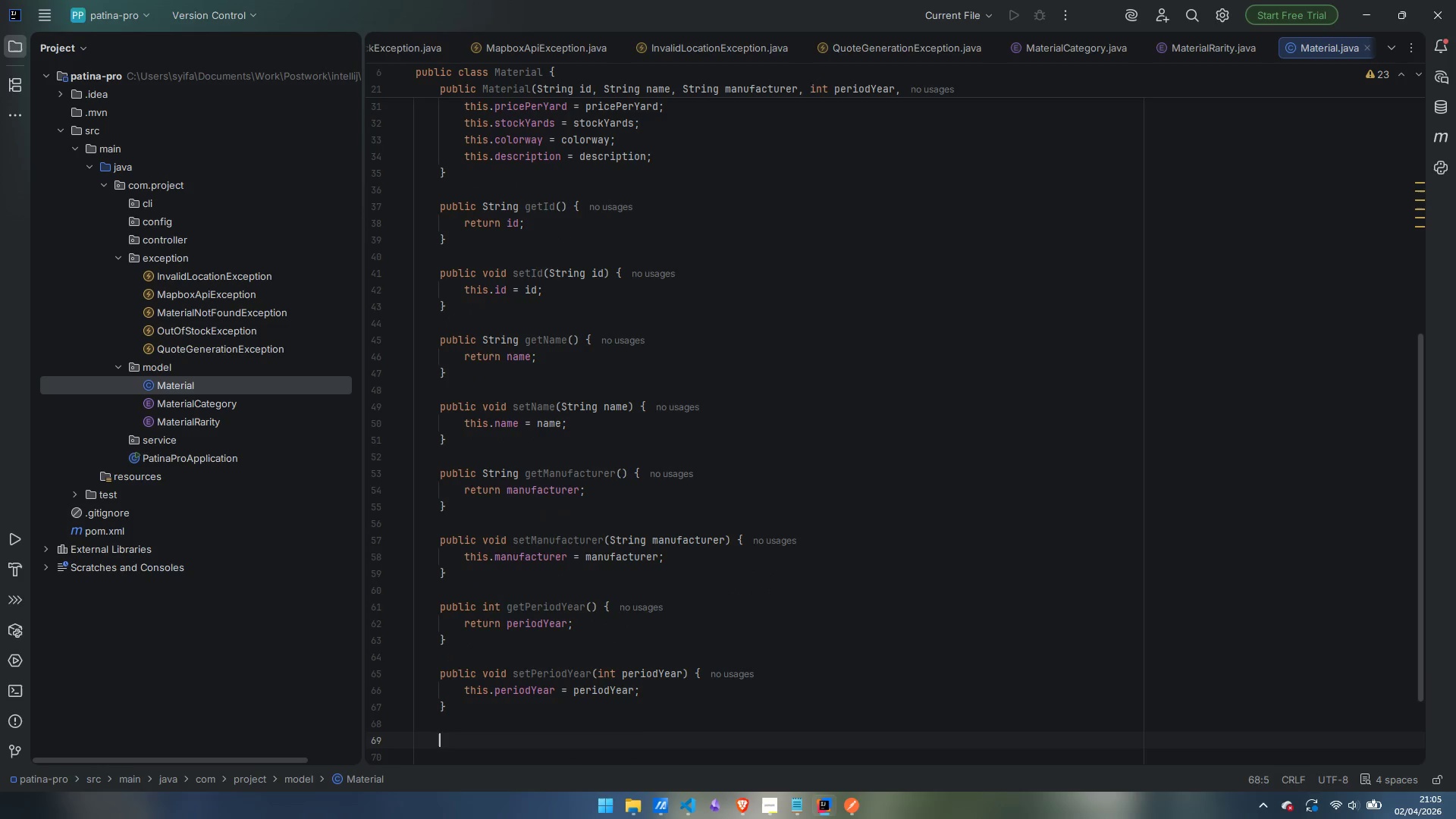 
key(Enter)
 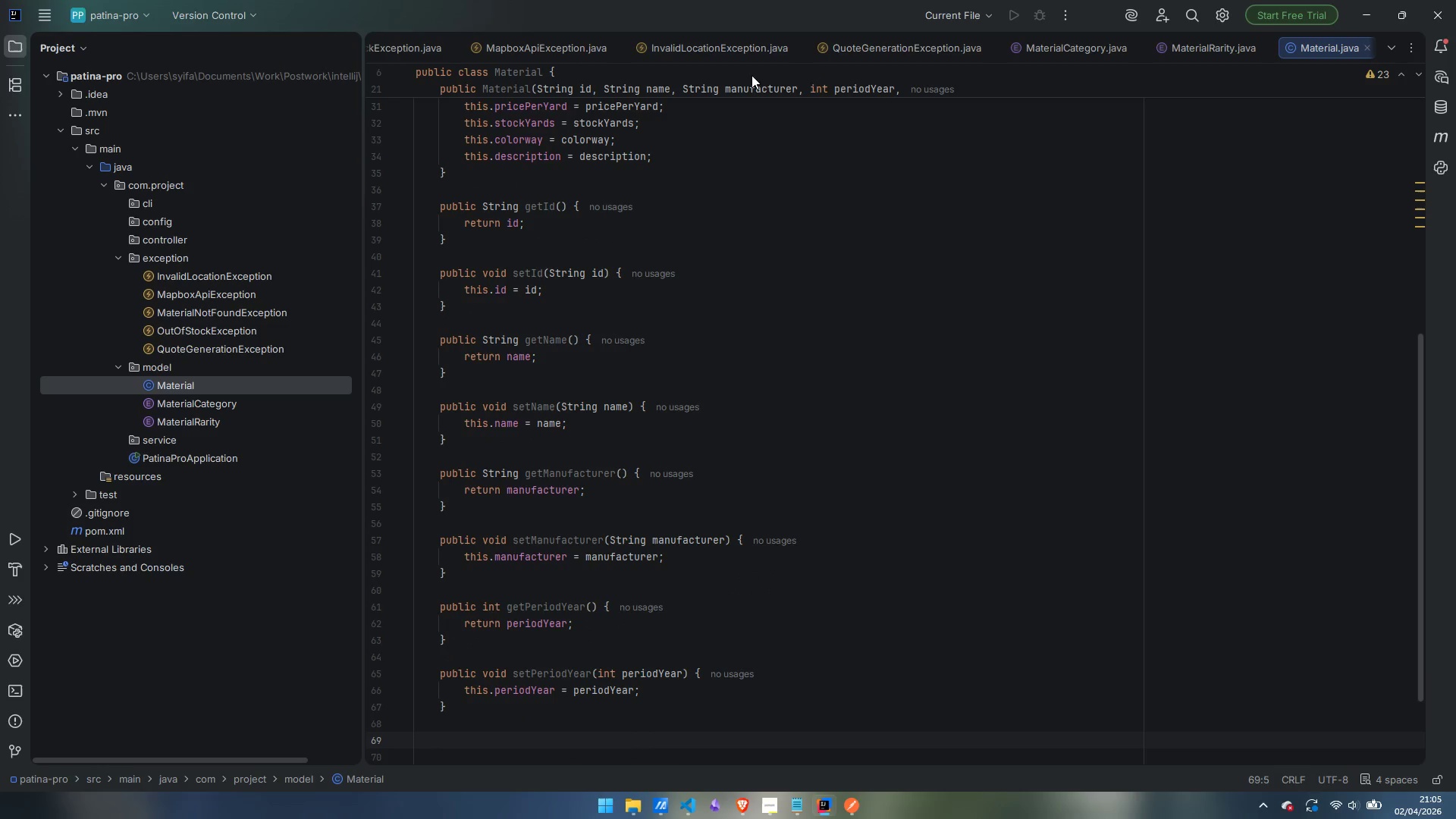 
wait(5.06)
 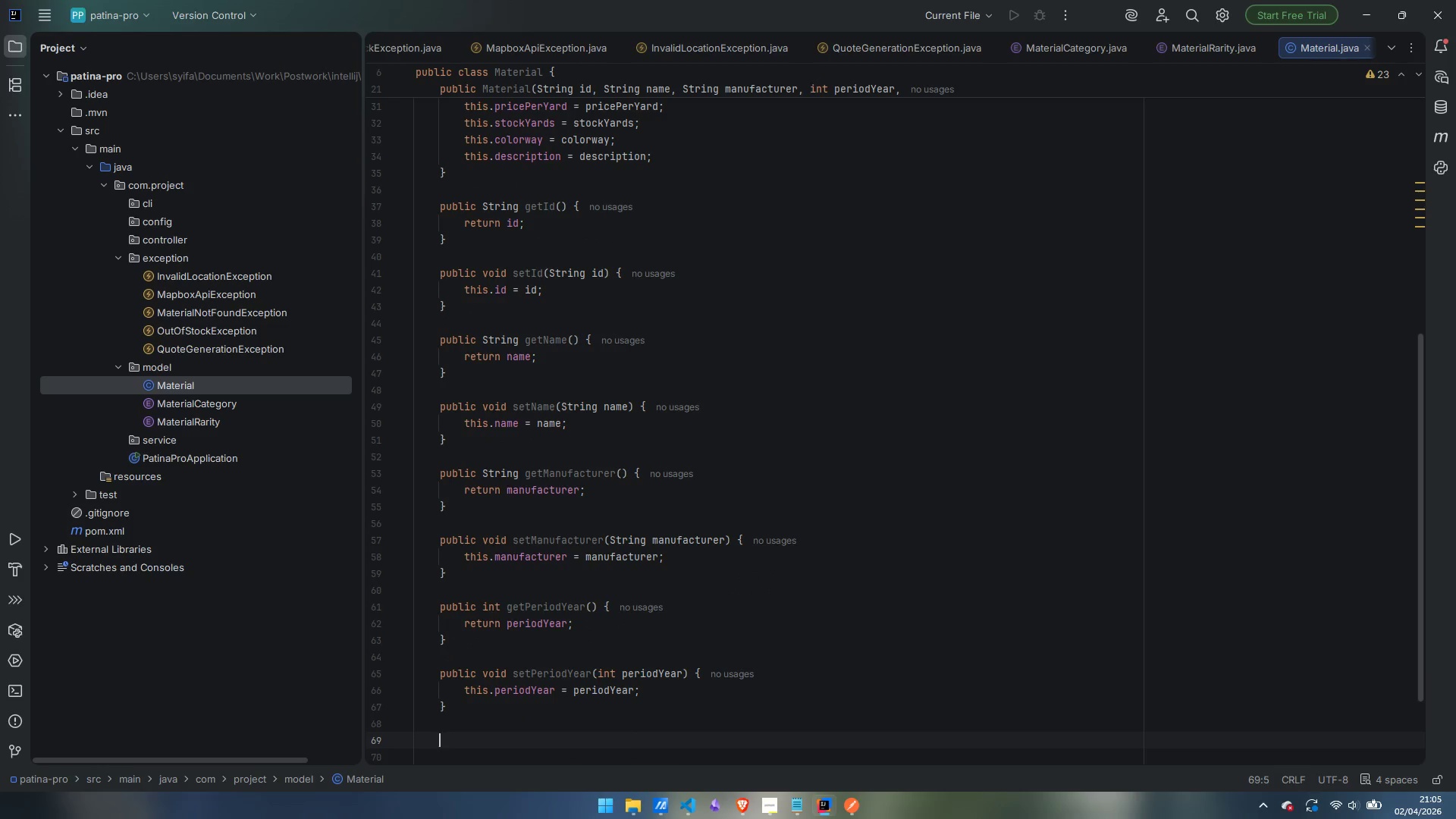 
left_click([402, 202])
 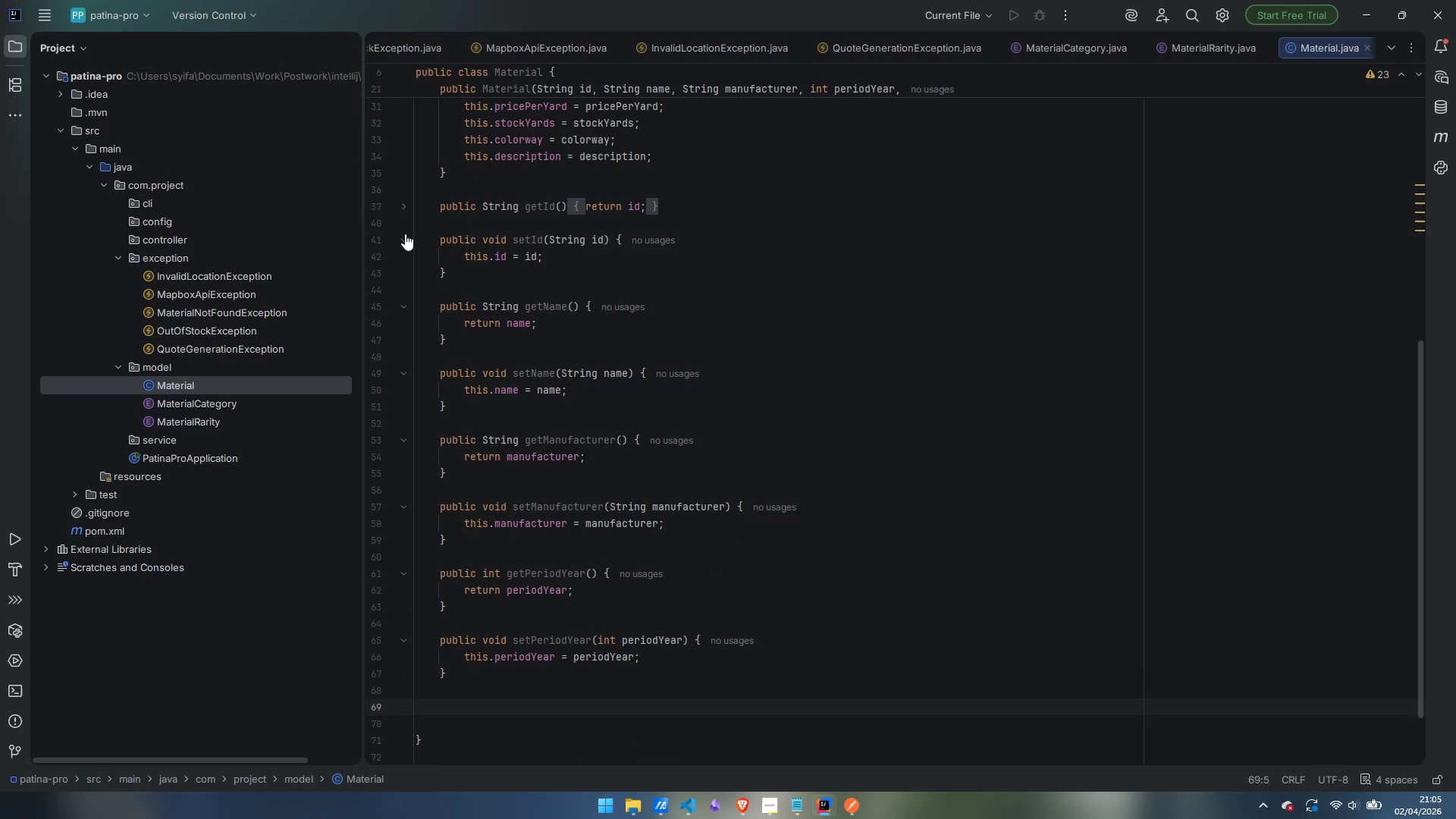 
left_click([405, 239])
 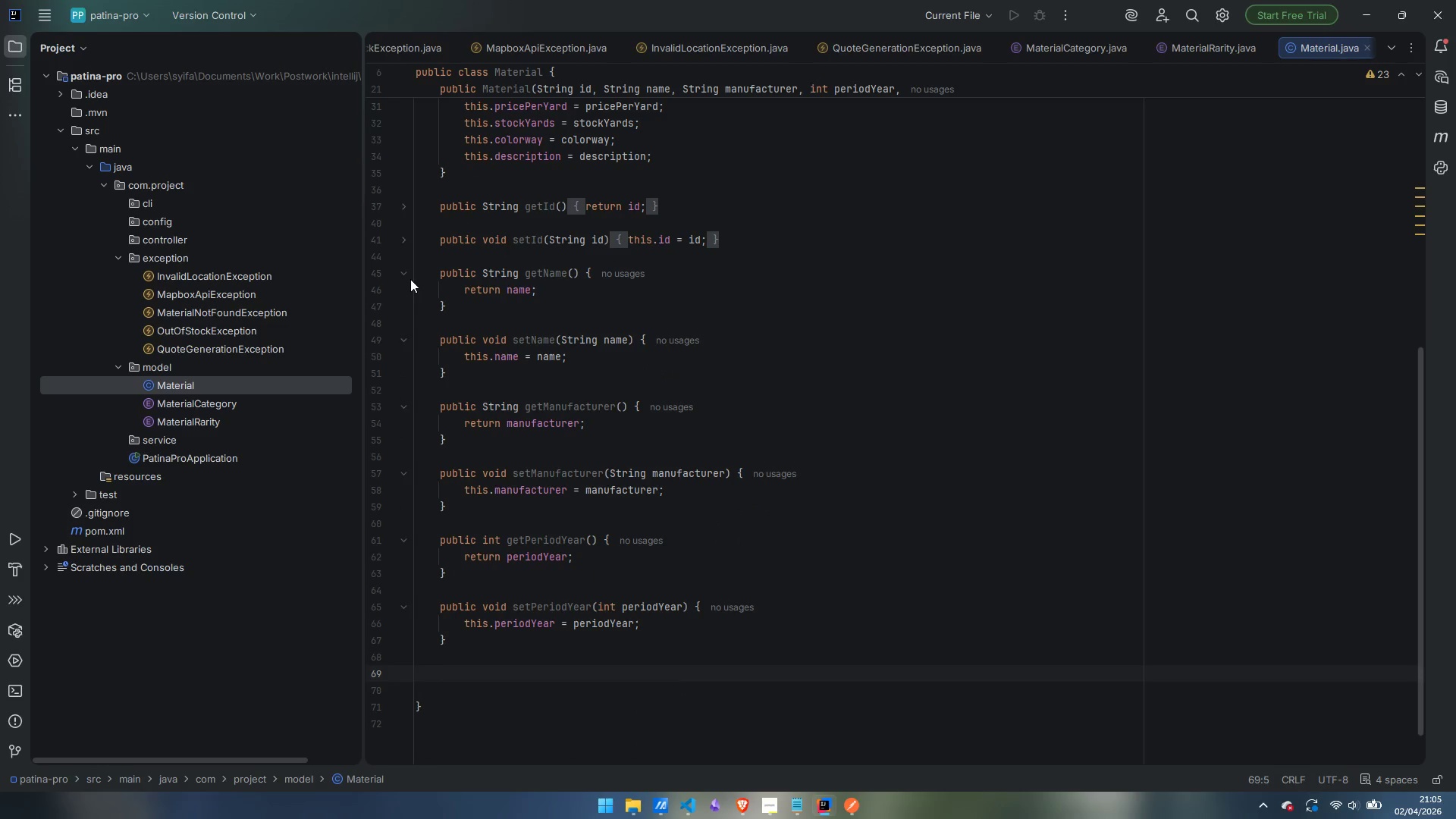 
left_click([408, 274])
 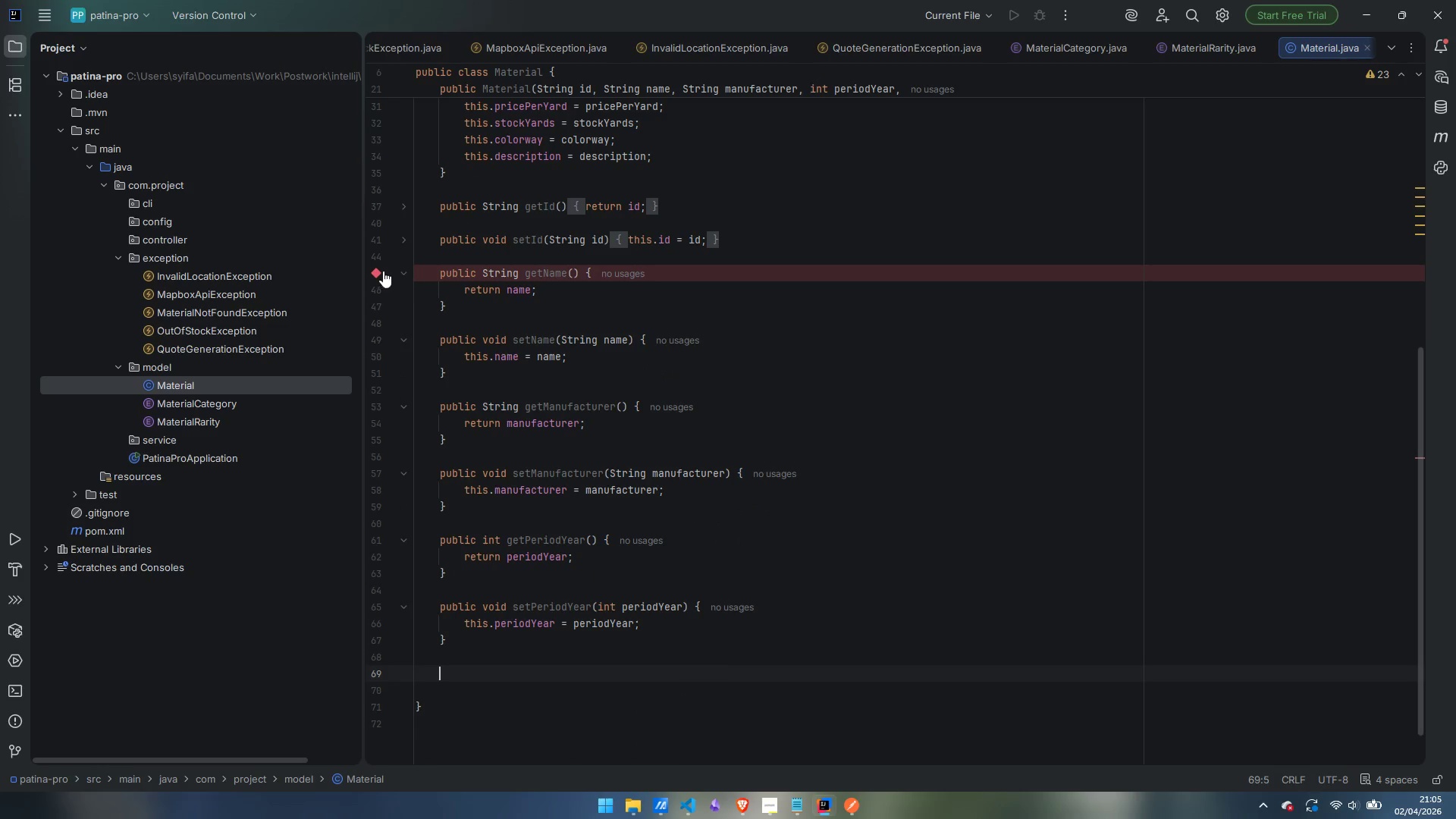 
left_click([382, 271])
 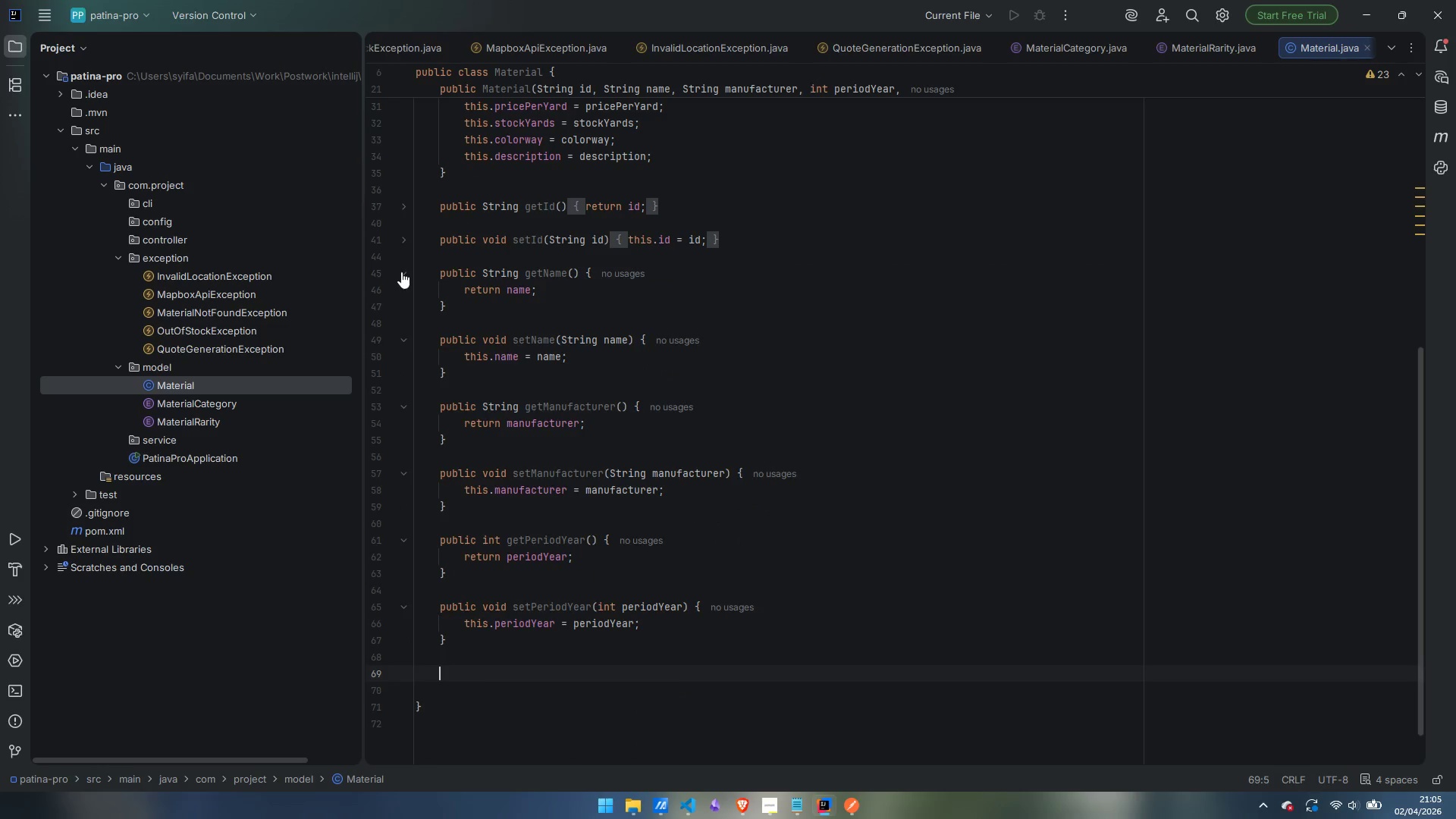 
left_click([401, 271])
 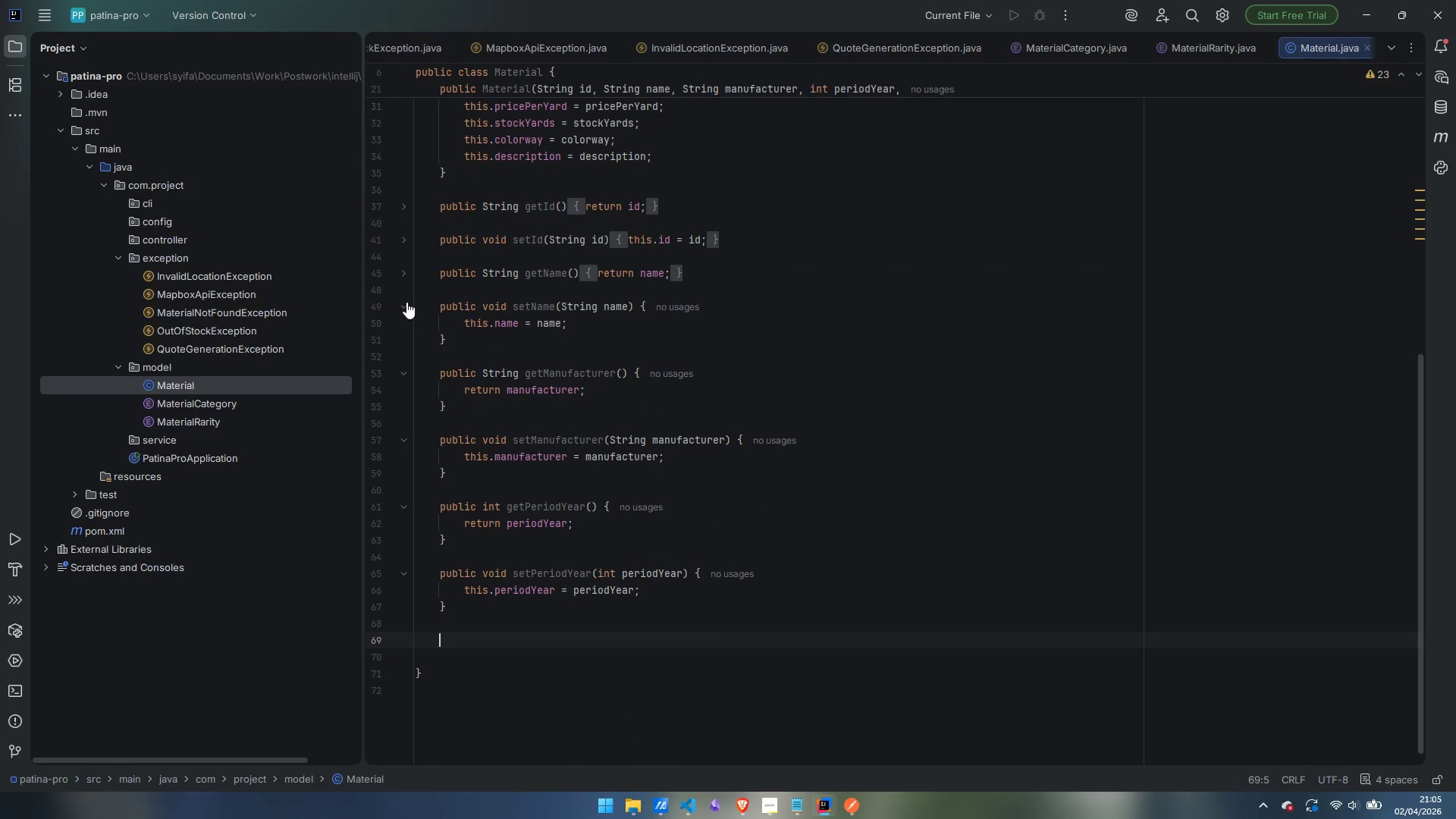 
left_click([406, 302])
 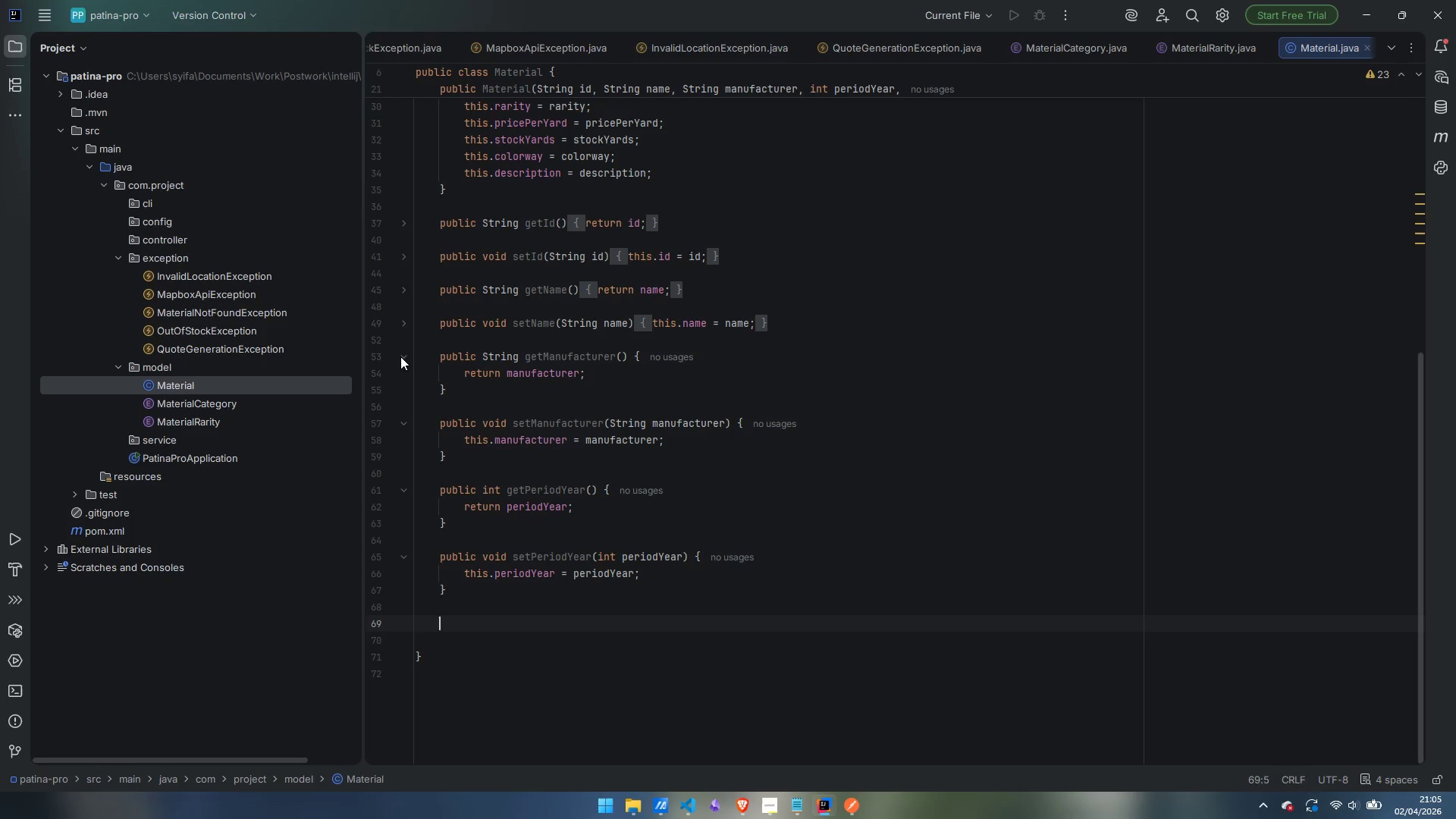 
left_click([403, 356])
 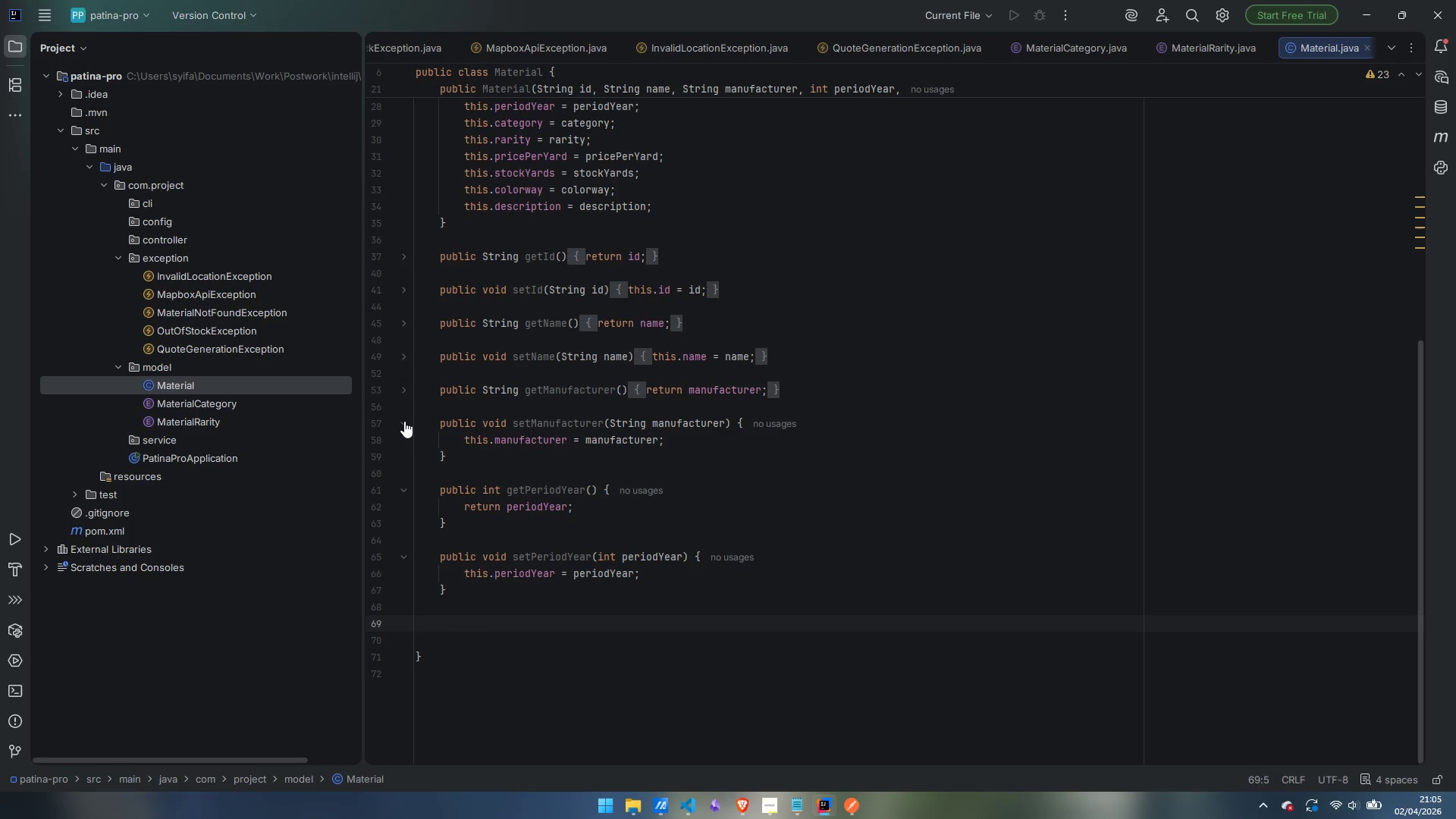 
left_click([404, 422])
 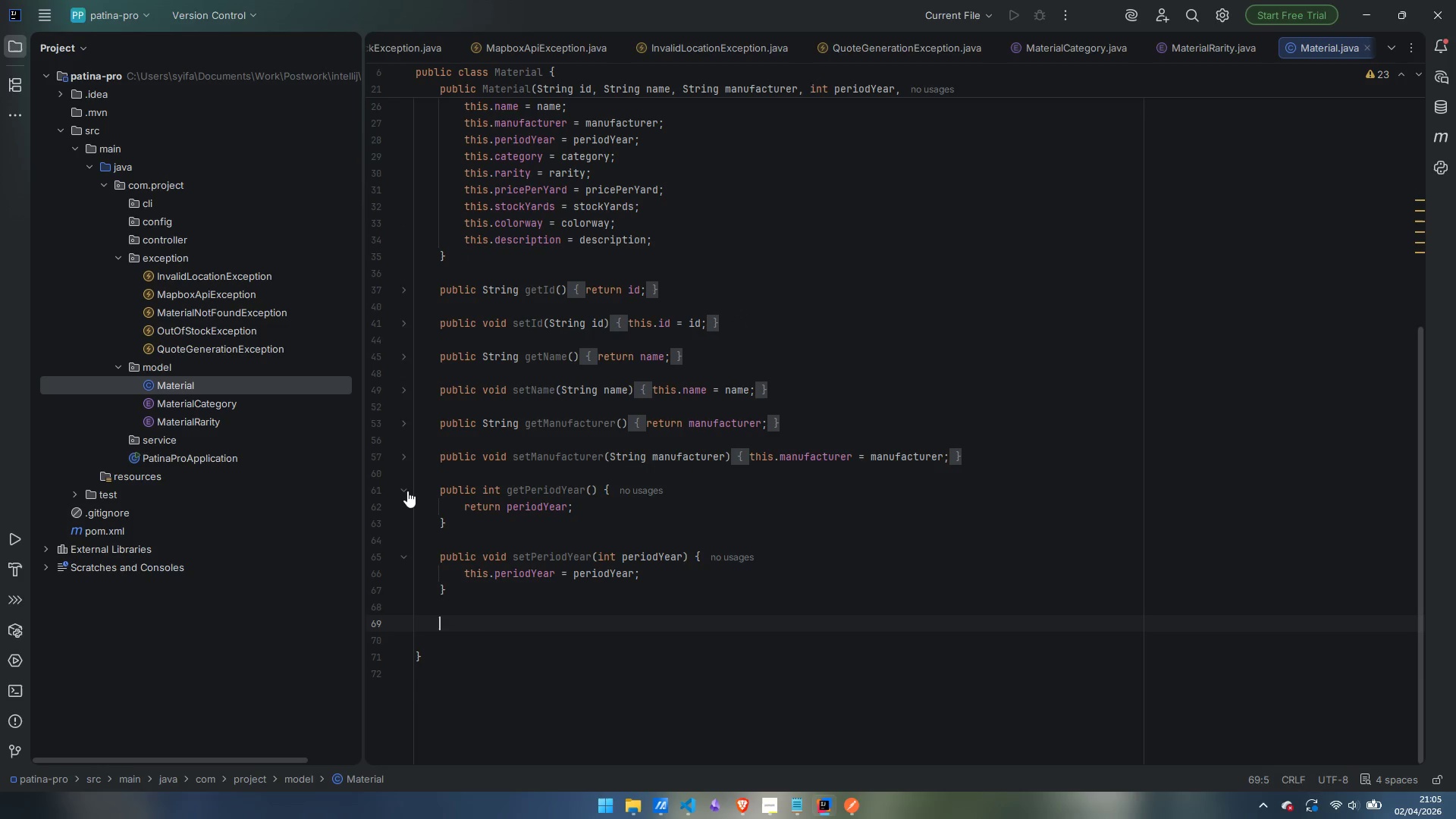 
left_click([404, 490])
 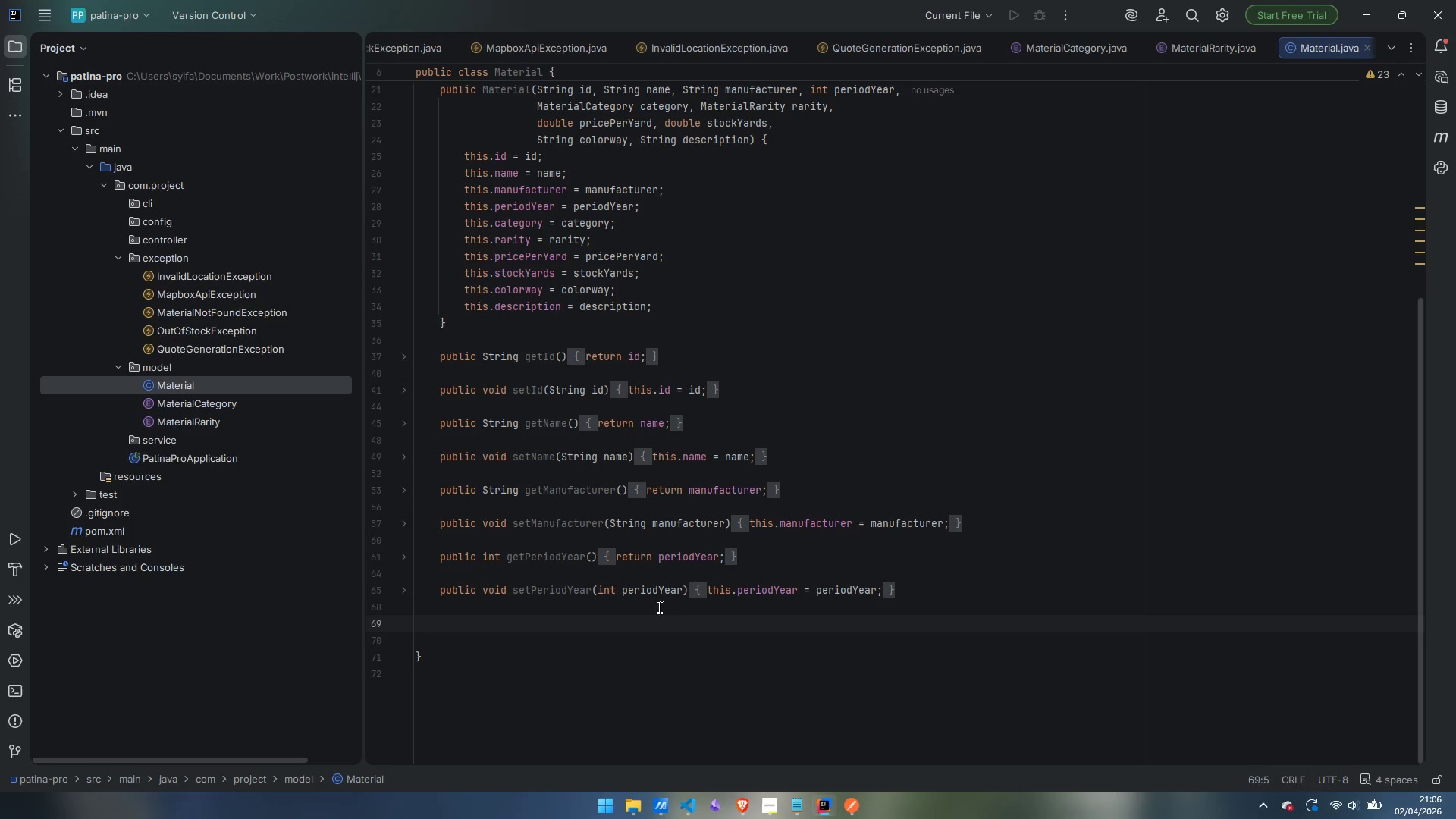 
scroll: coordinate [885, 460], scroll_direction: up, amount: 7.0
 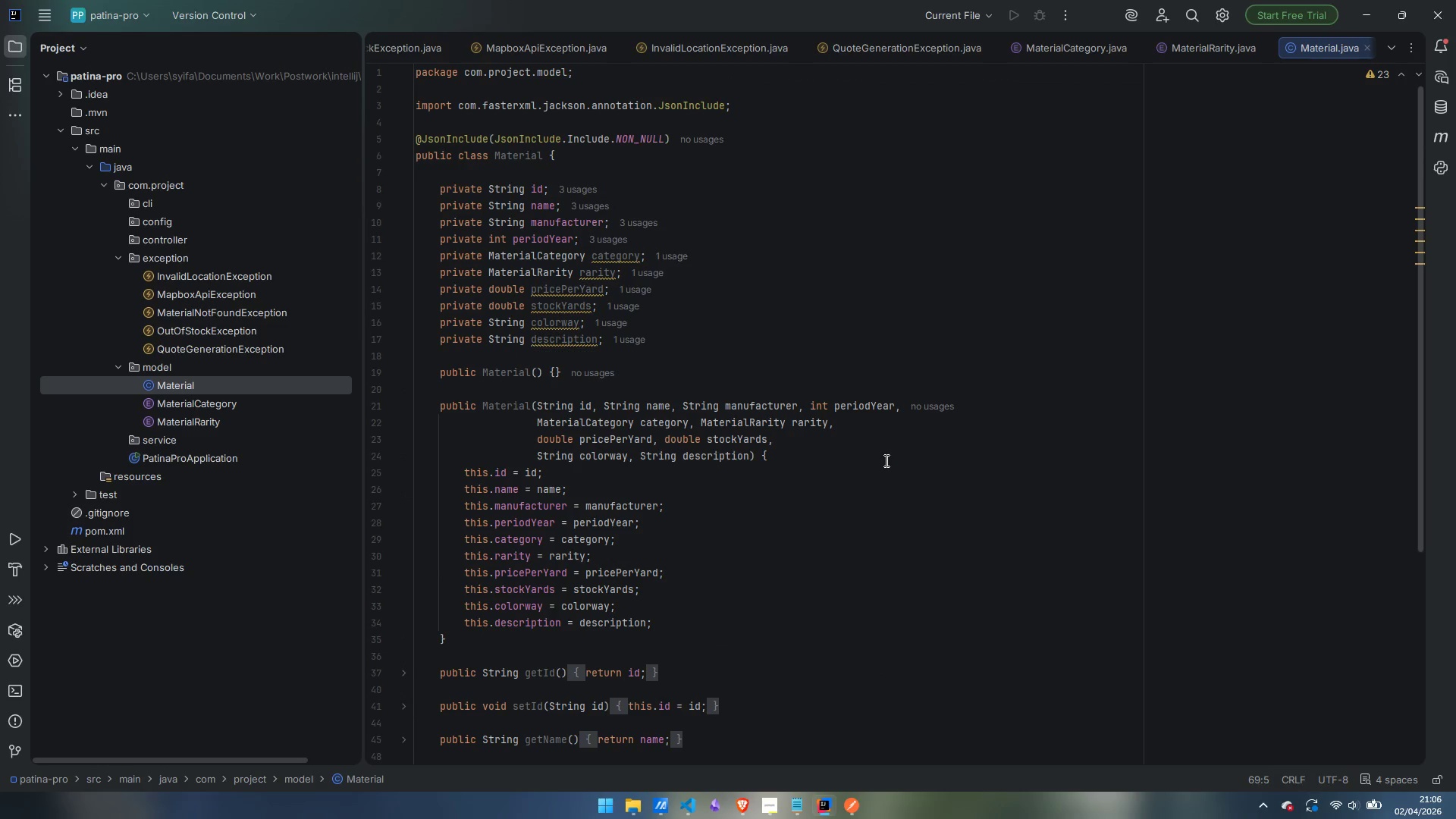 
scroll: coordinate [885, 460], scroll_direction: down, amount: 6.0
 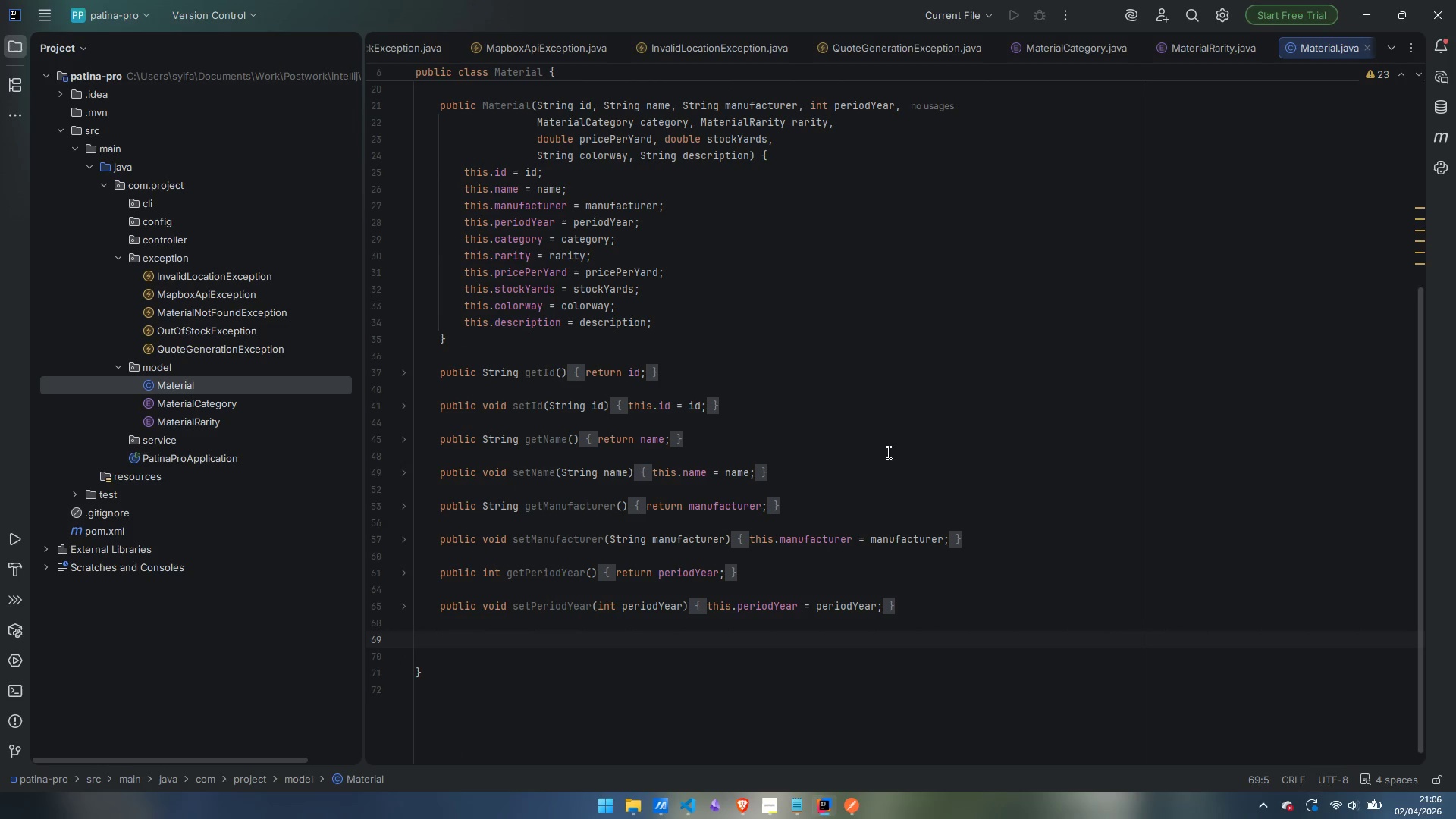 
type(public MaterialCategory getCategotr)
key(Backspace)
key(Backspace)
type(ry() {)
 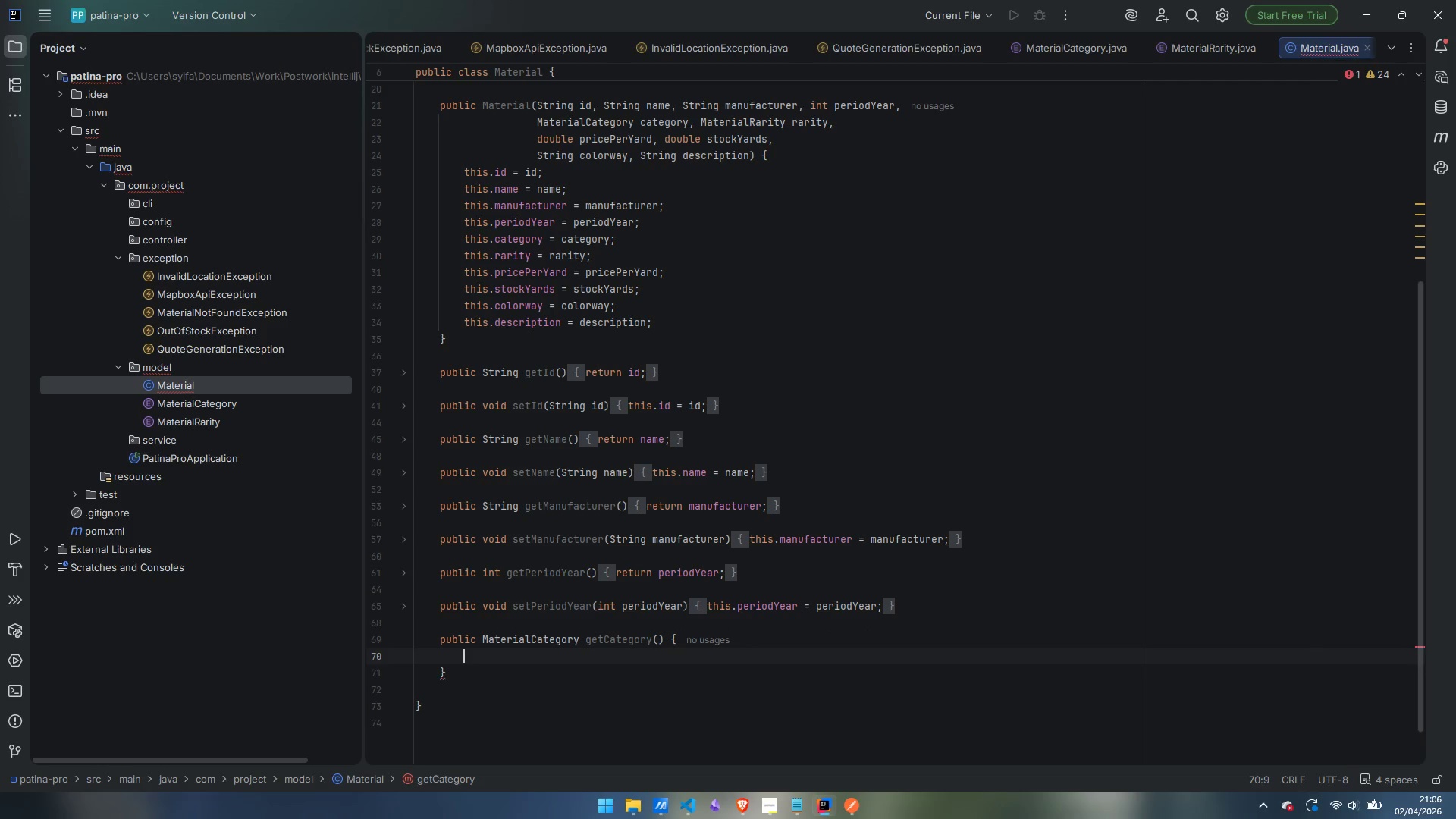 
 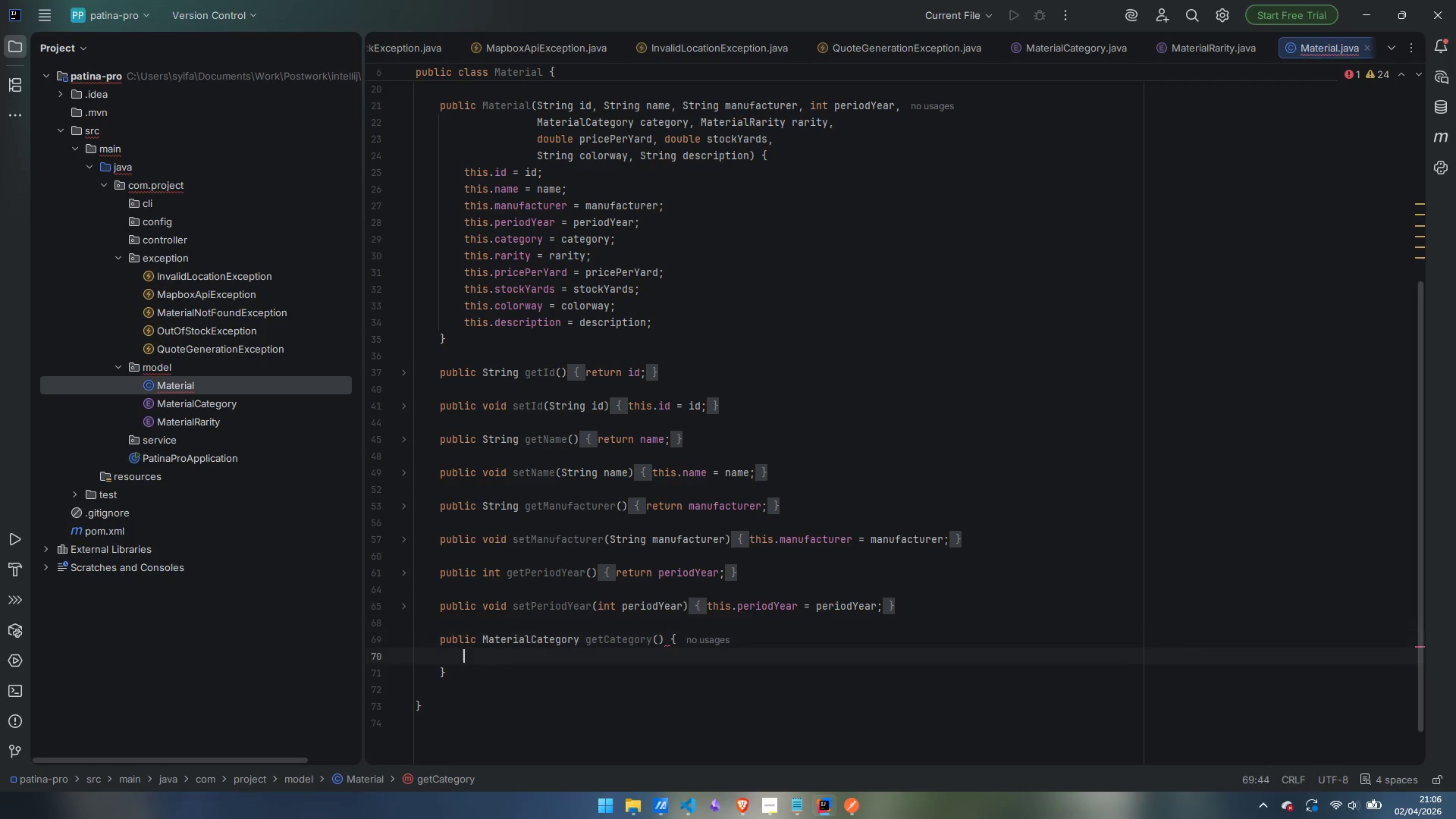 
key(Enter)
 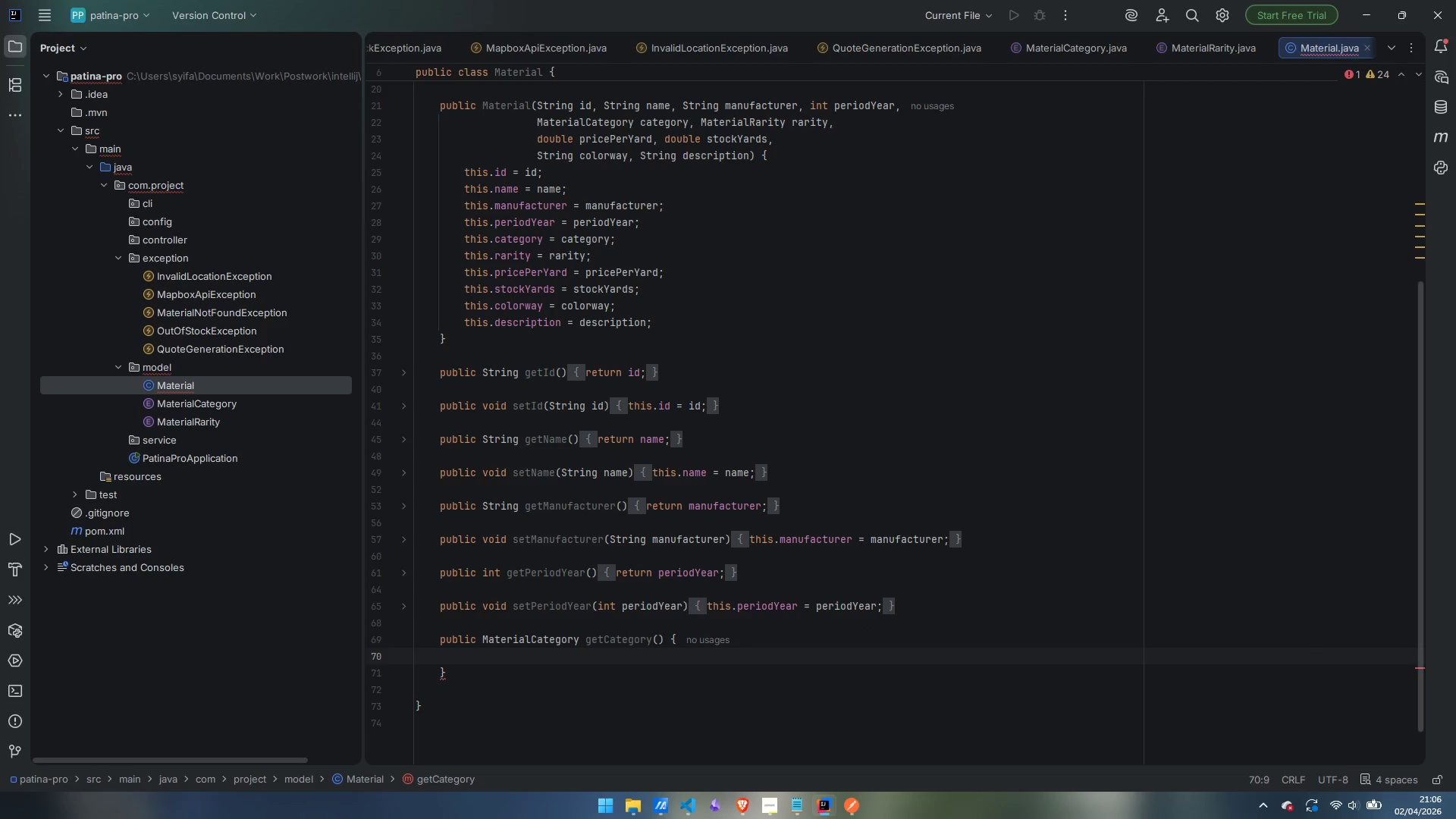 
type(return category;)
 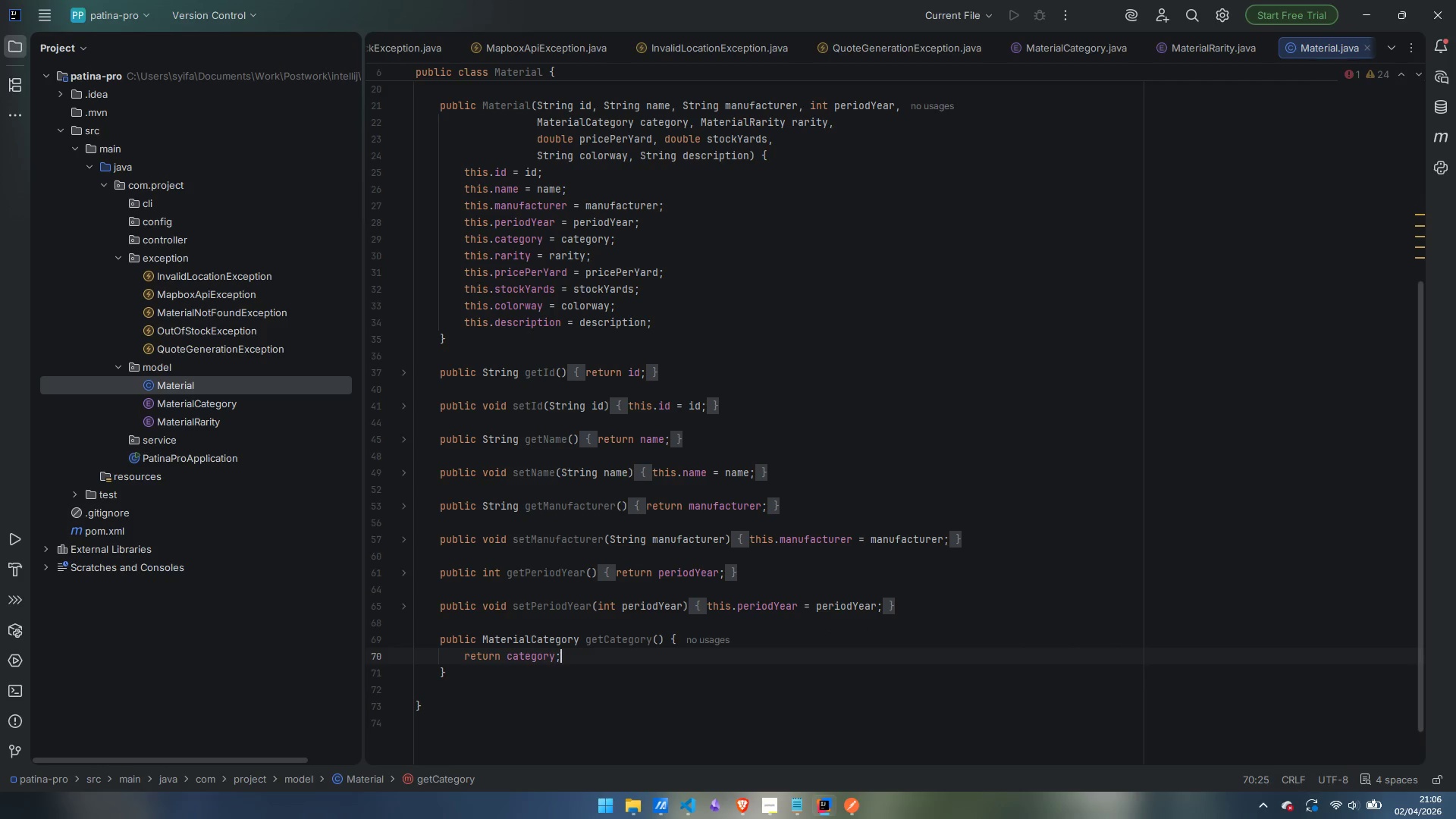 
key(ArrowDown)
 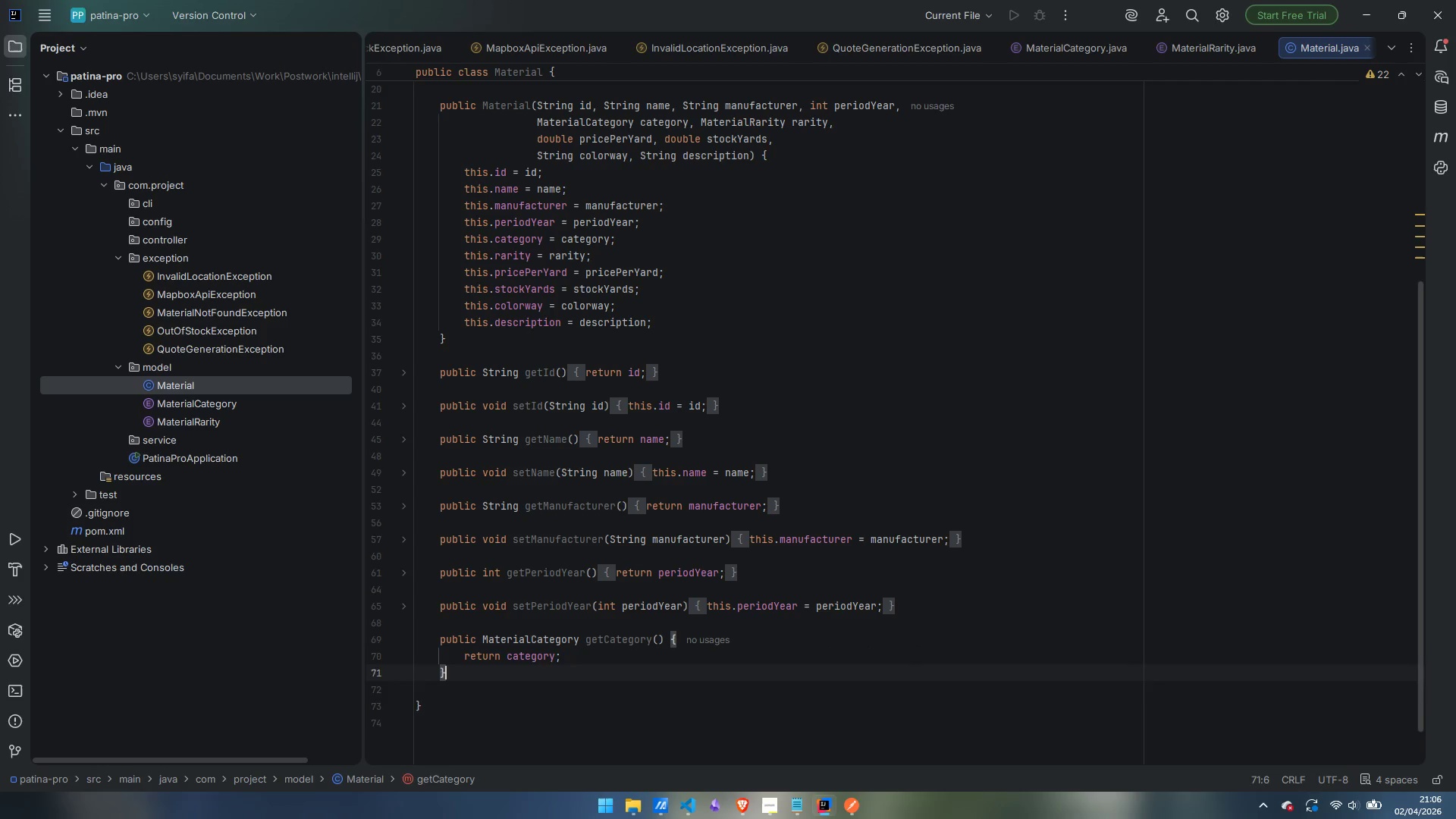 
key(Enter)
 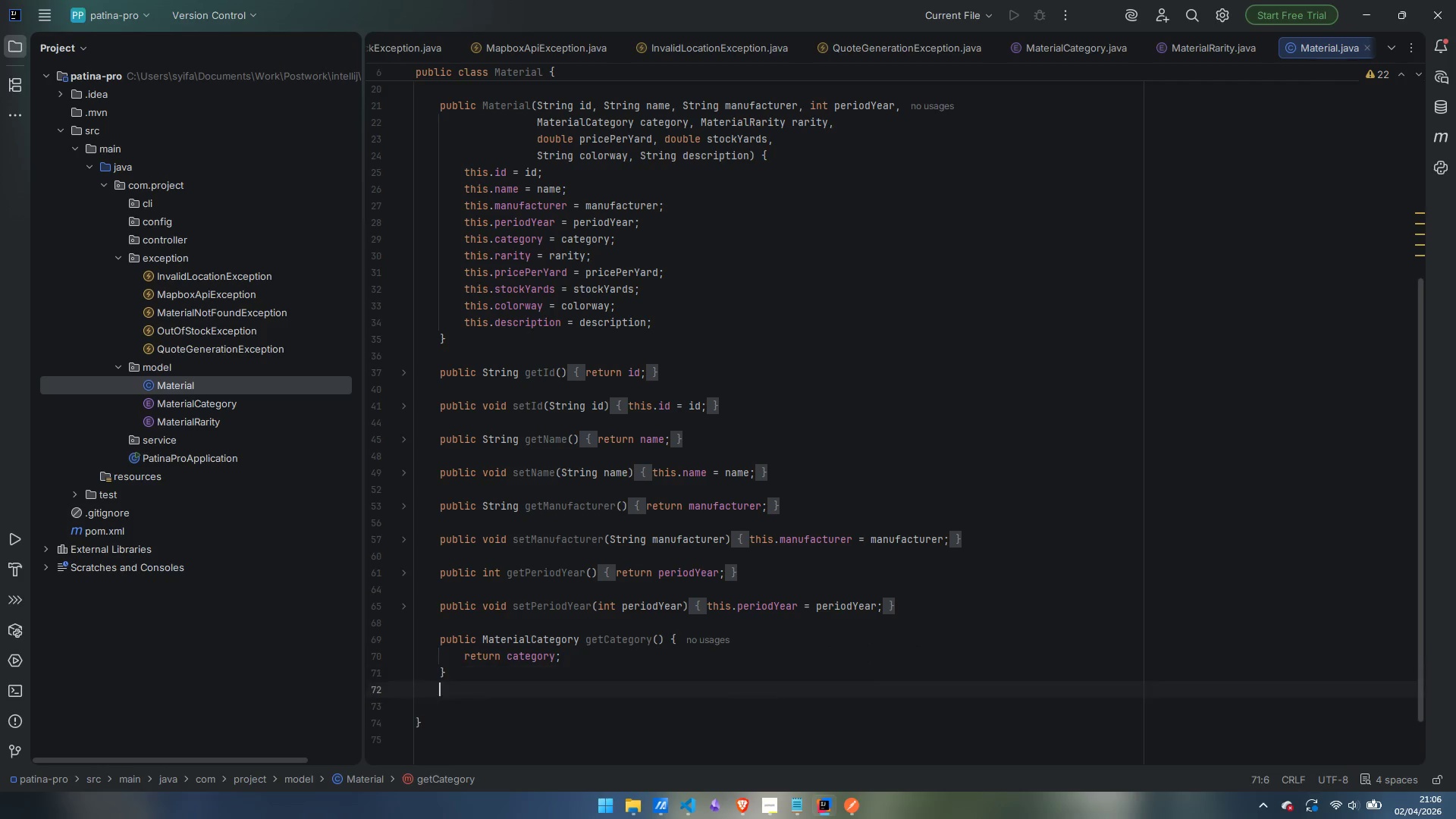 
key(Enter)
 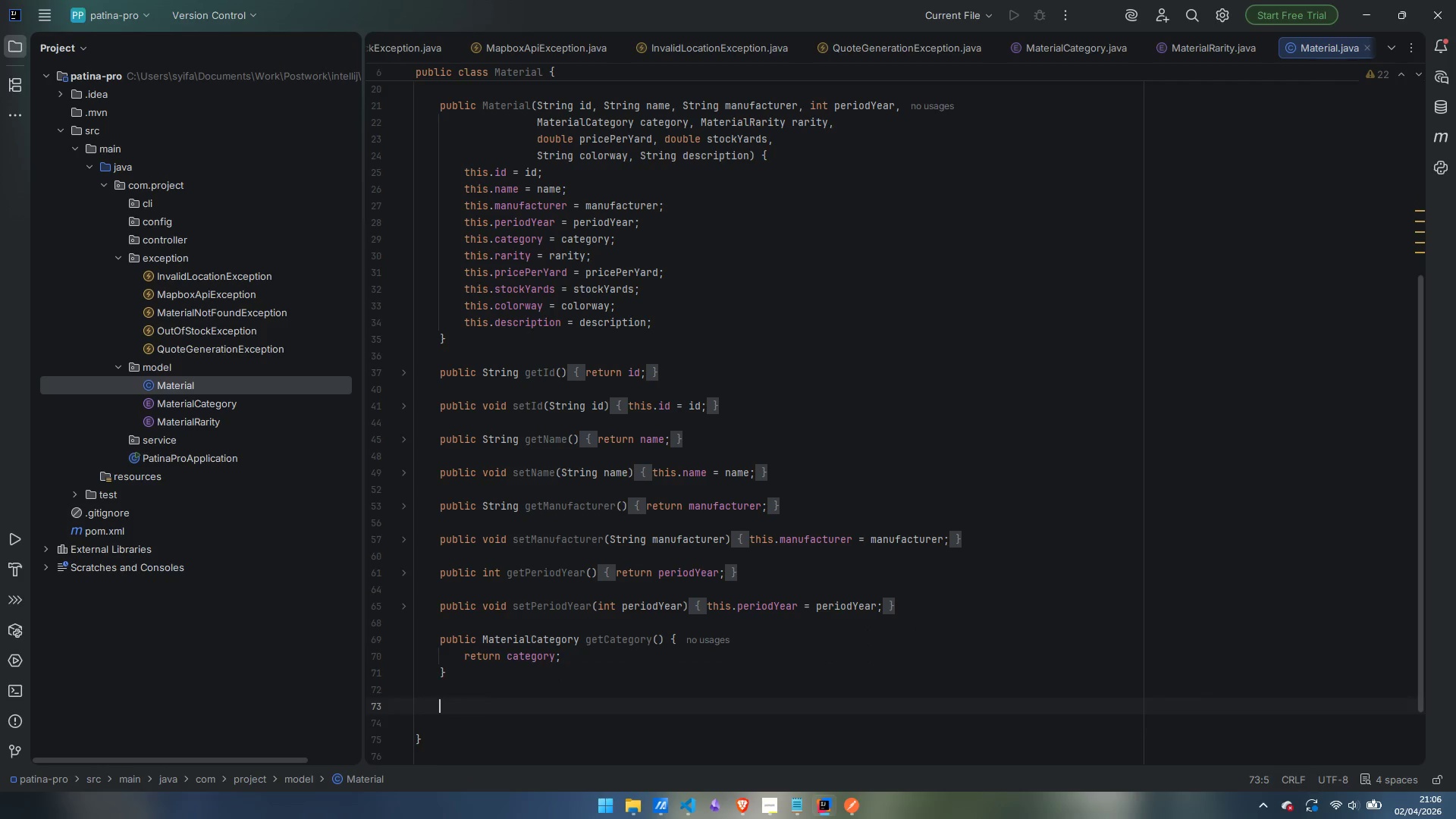 
type(public )
 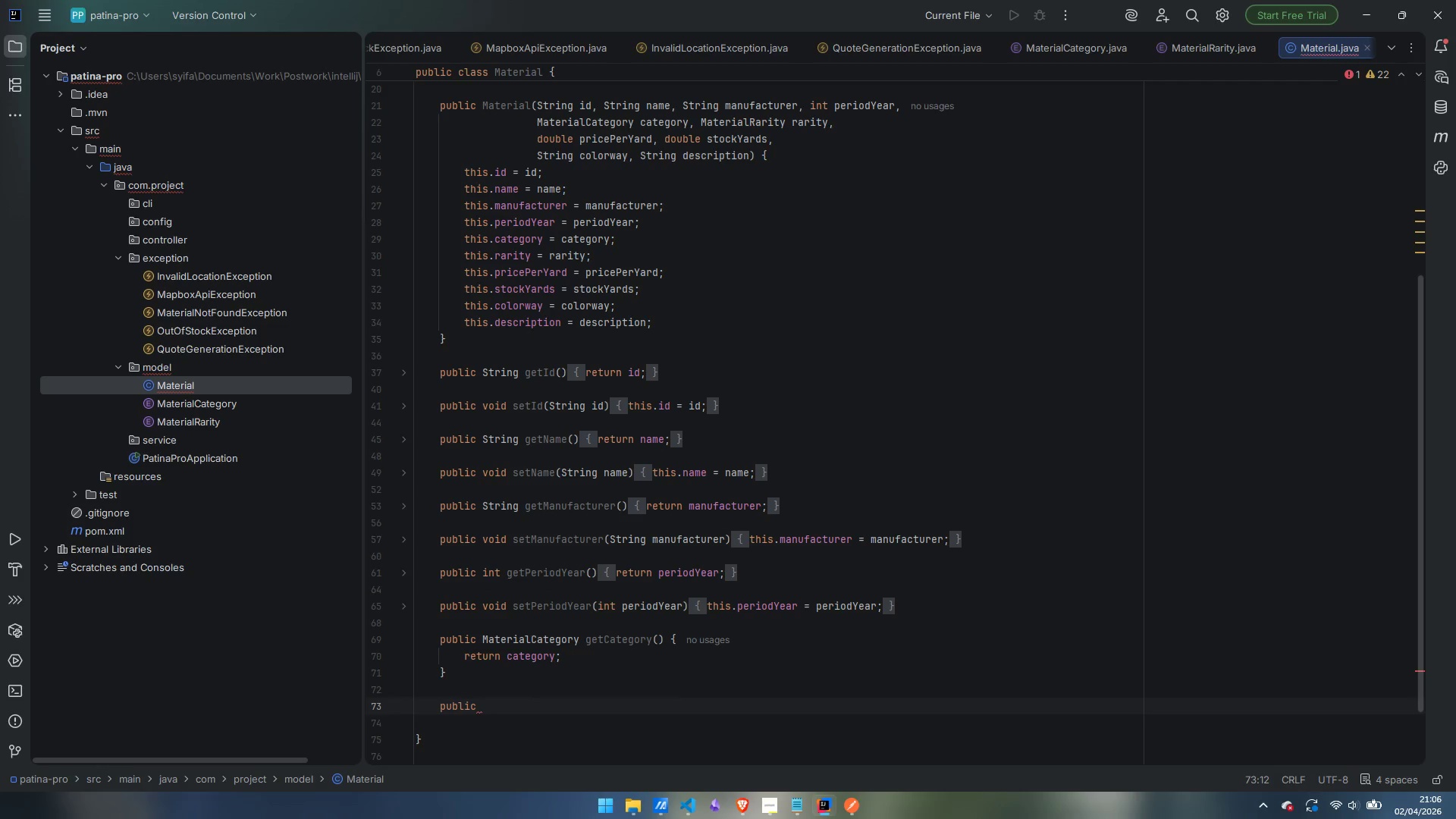 
type(void setCategory(MAterialCategort)
key(Backspace)
type(y)
 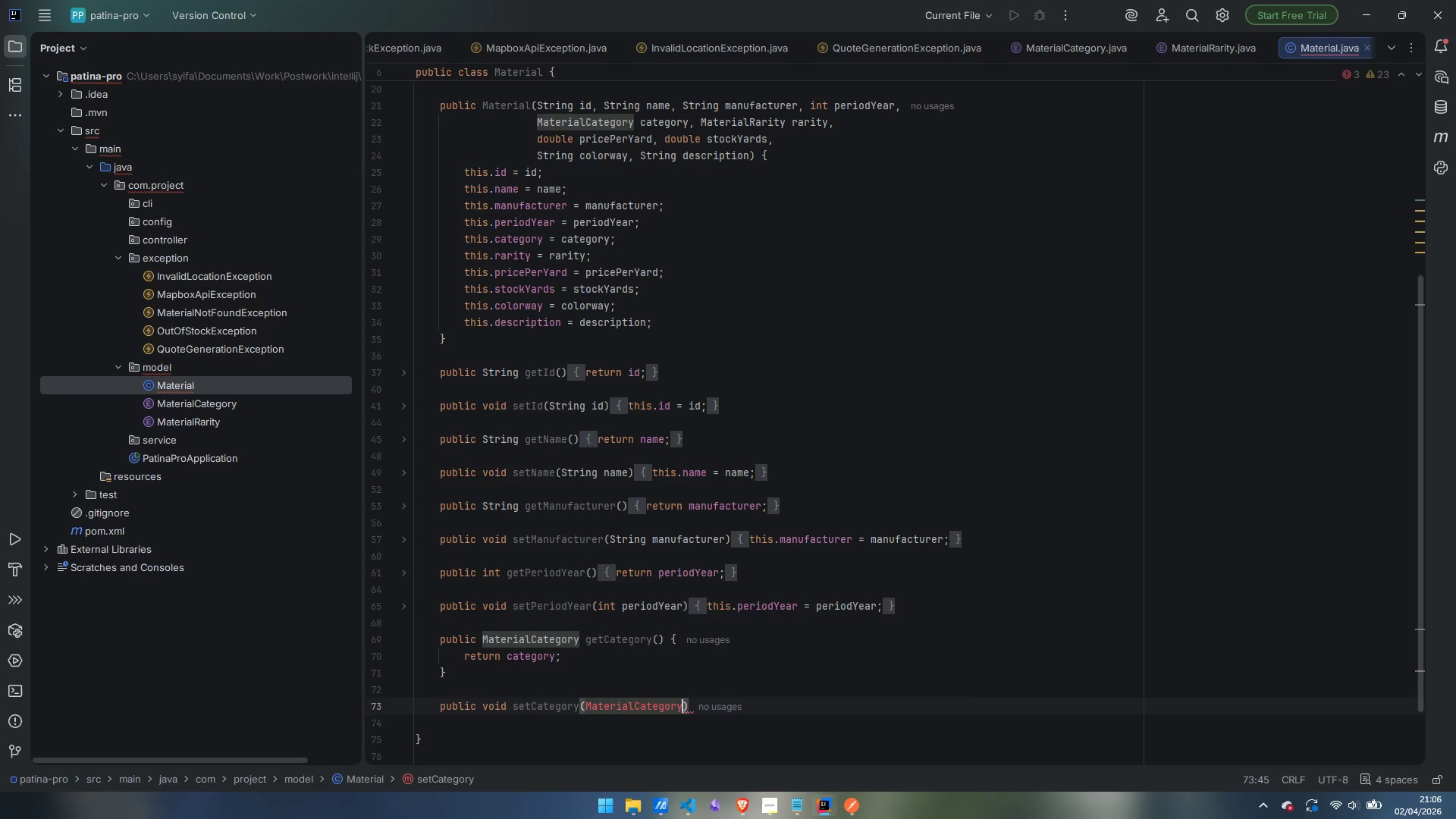 
 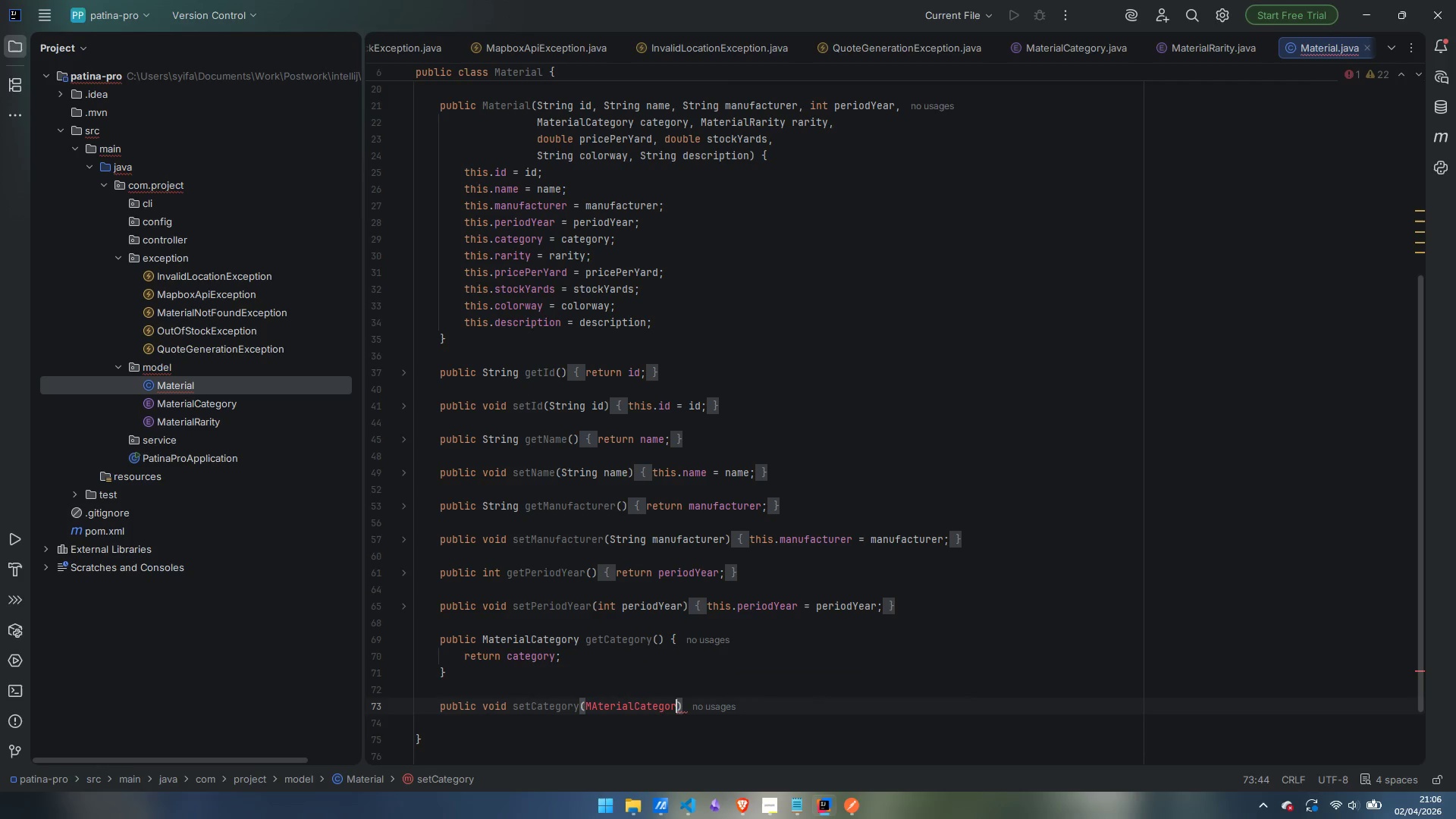 
key(Enter)
 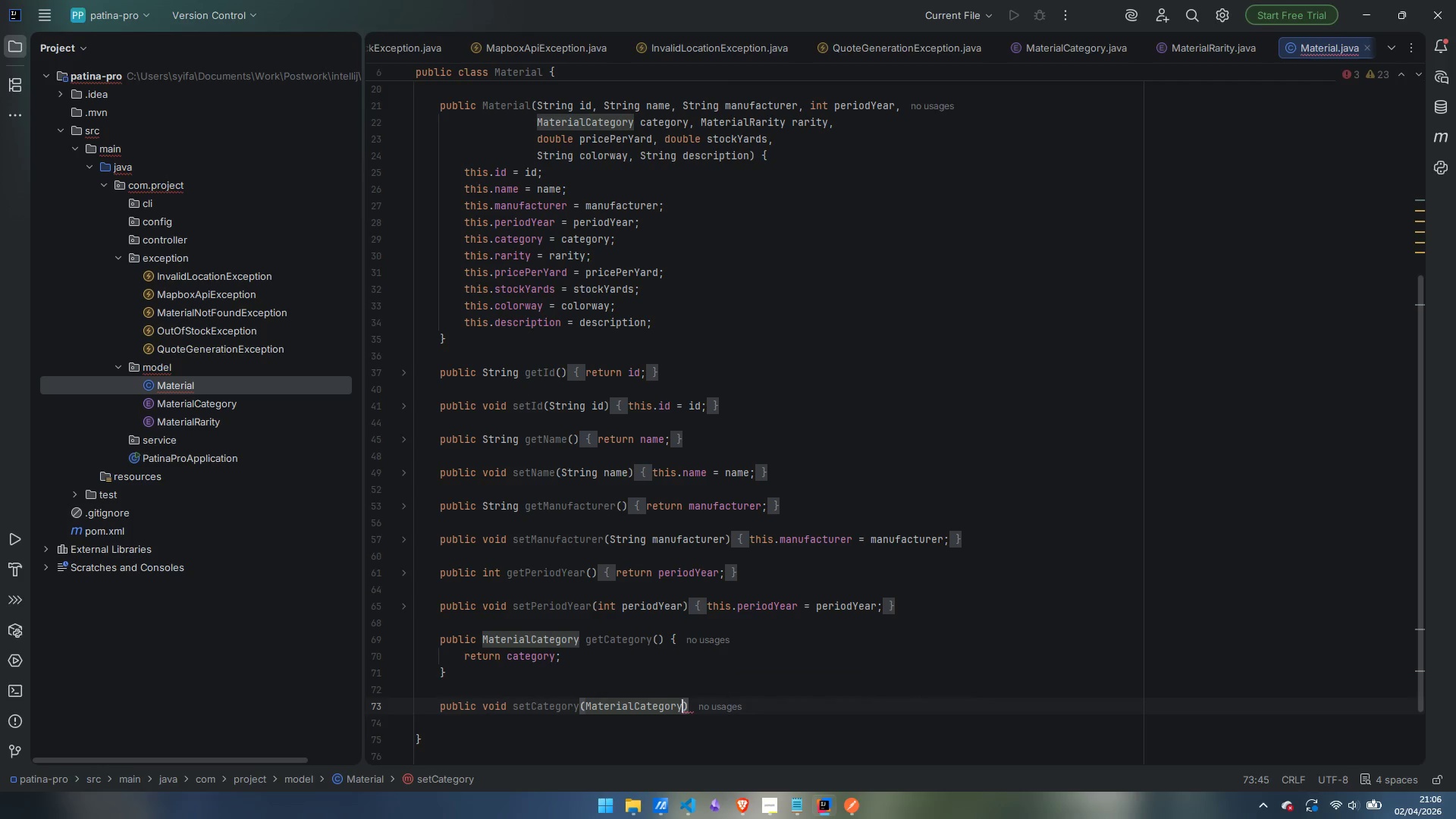 
type( category)
 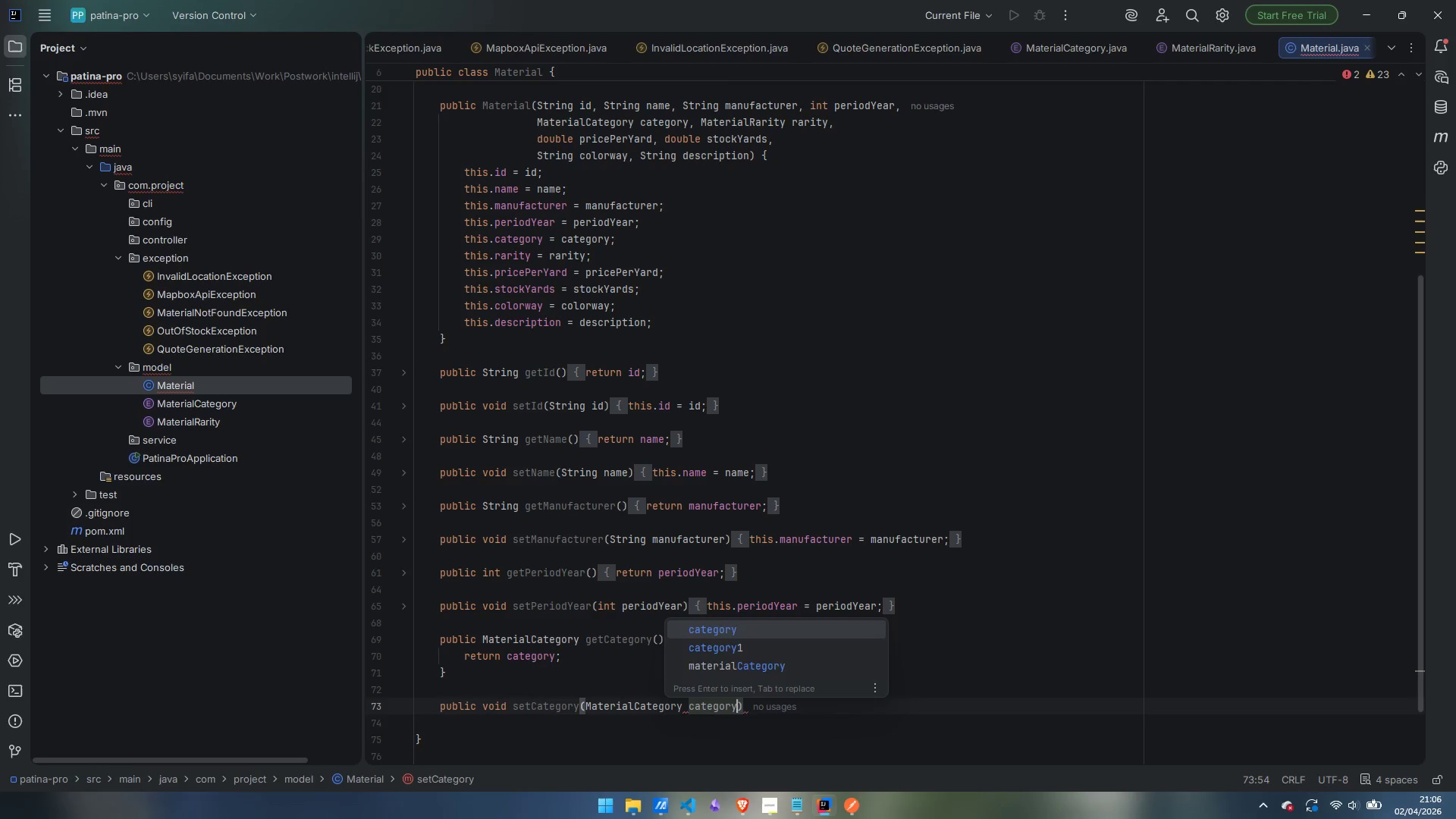 
key(ArrowRight)
 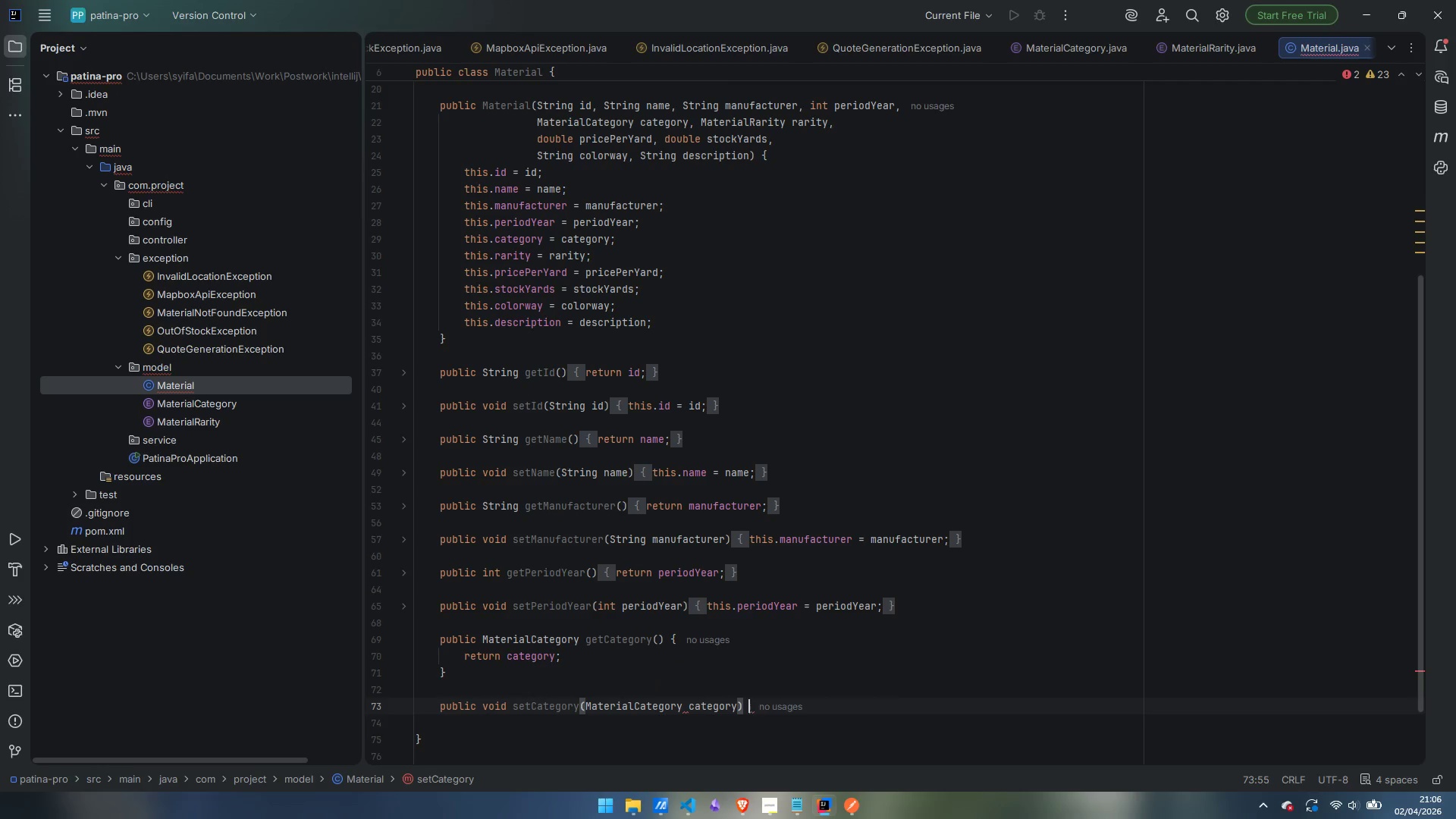 
key(Space)
 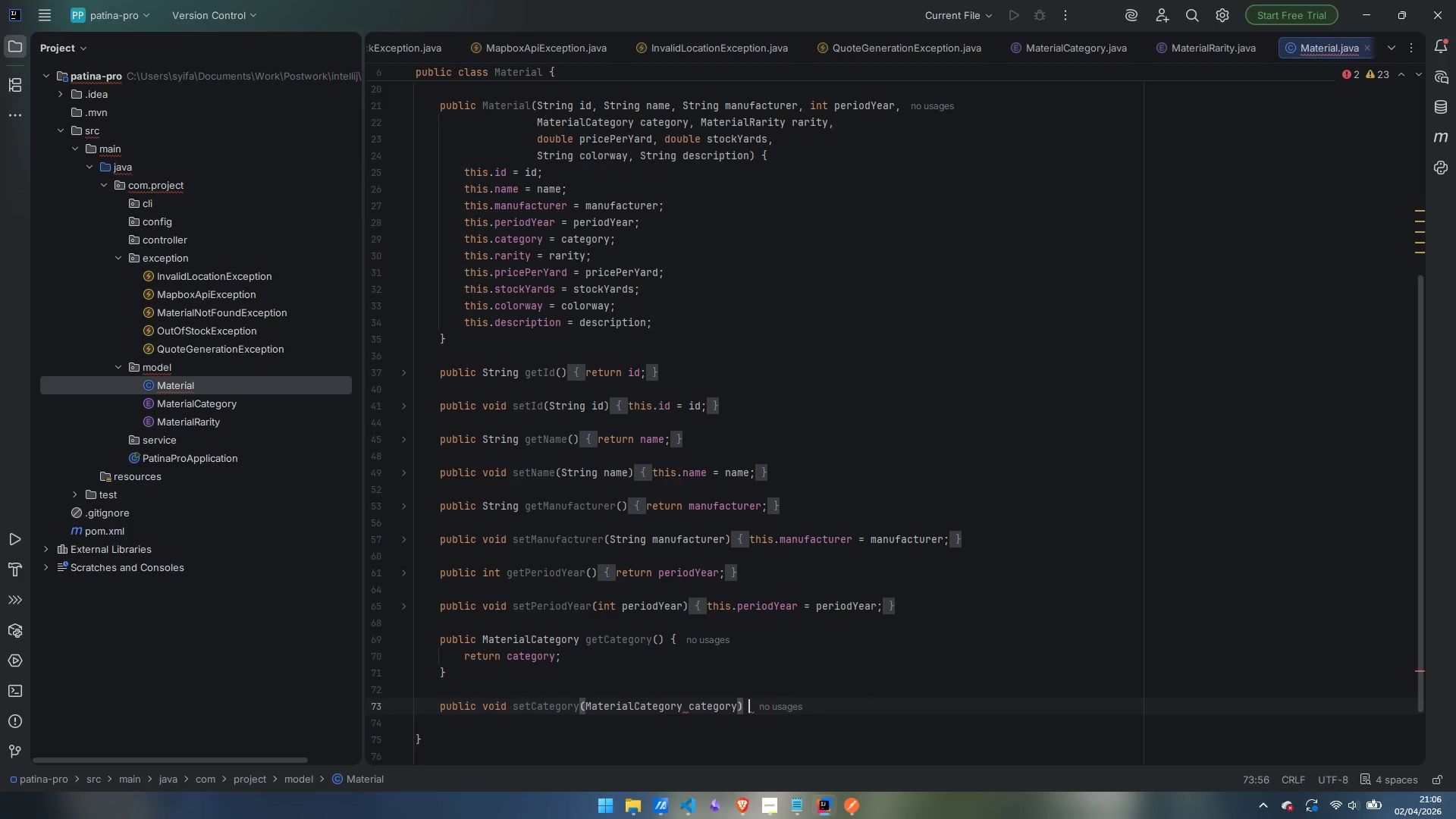 
key(Shift+BracketLeft)
 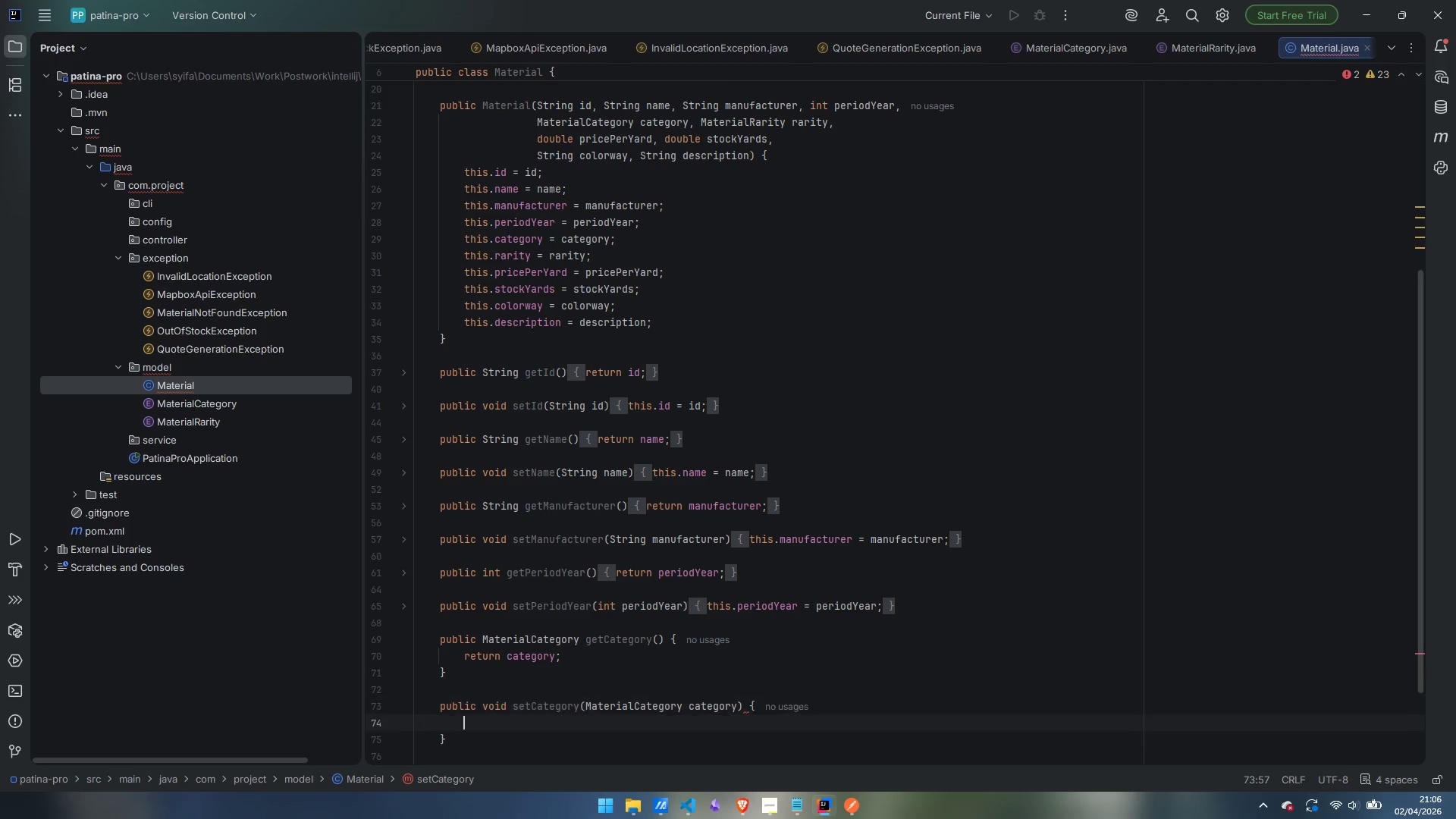 
key(Enter)
 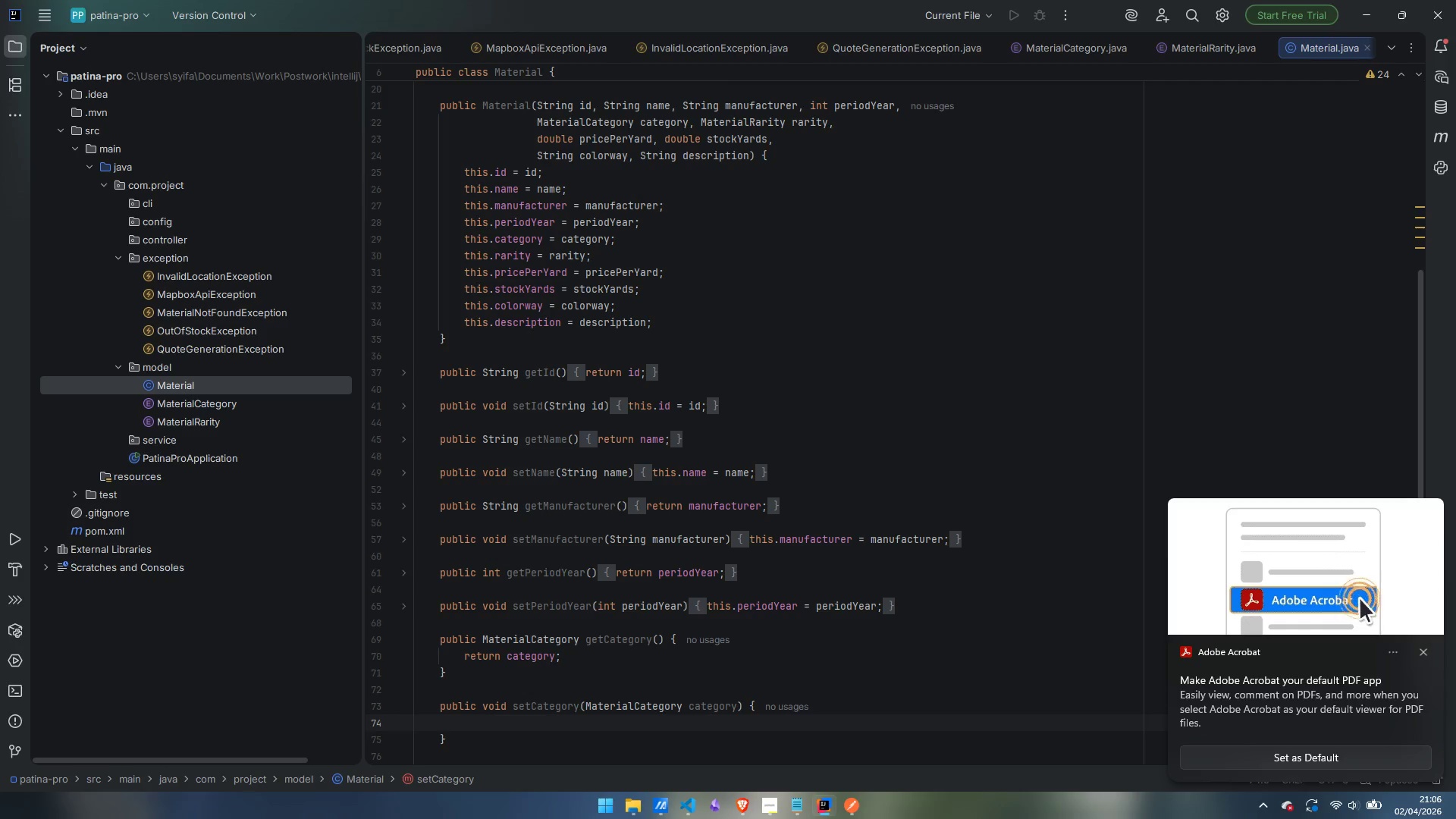 
wait(5.03)
 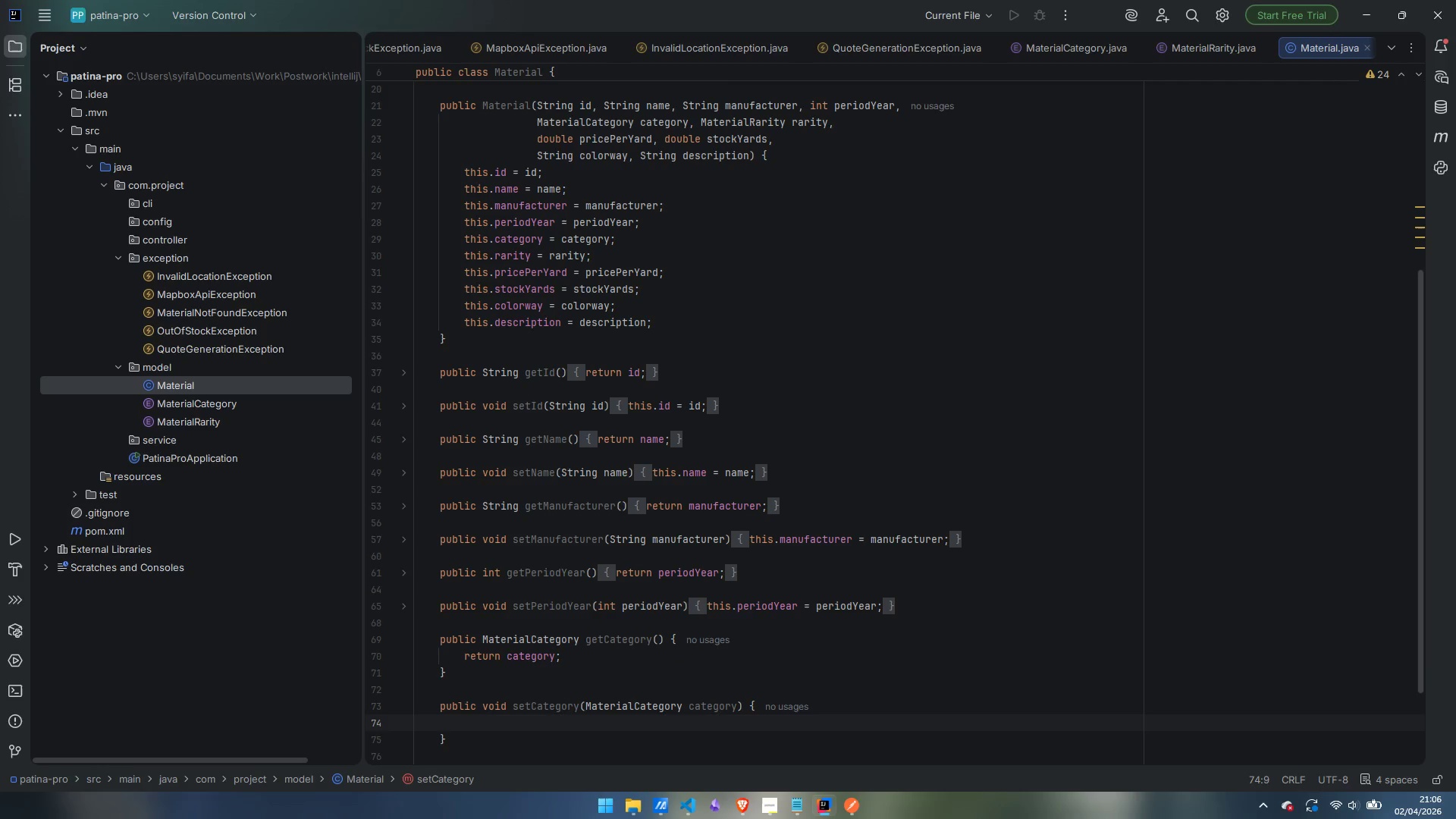 
type(this.category = category;)
 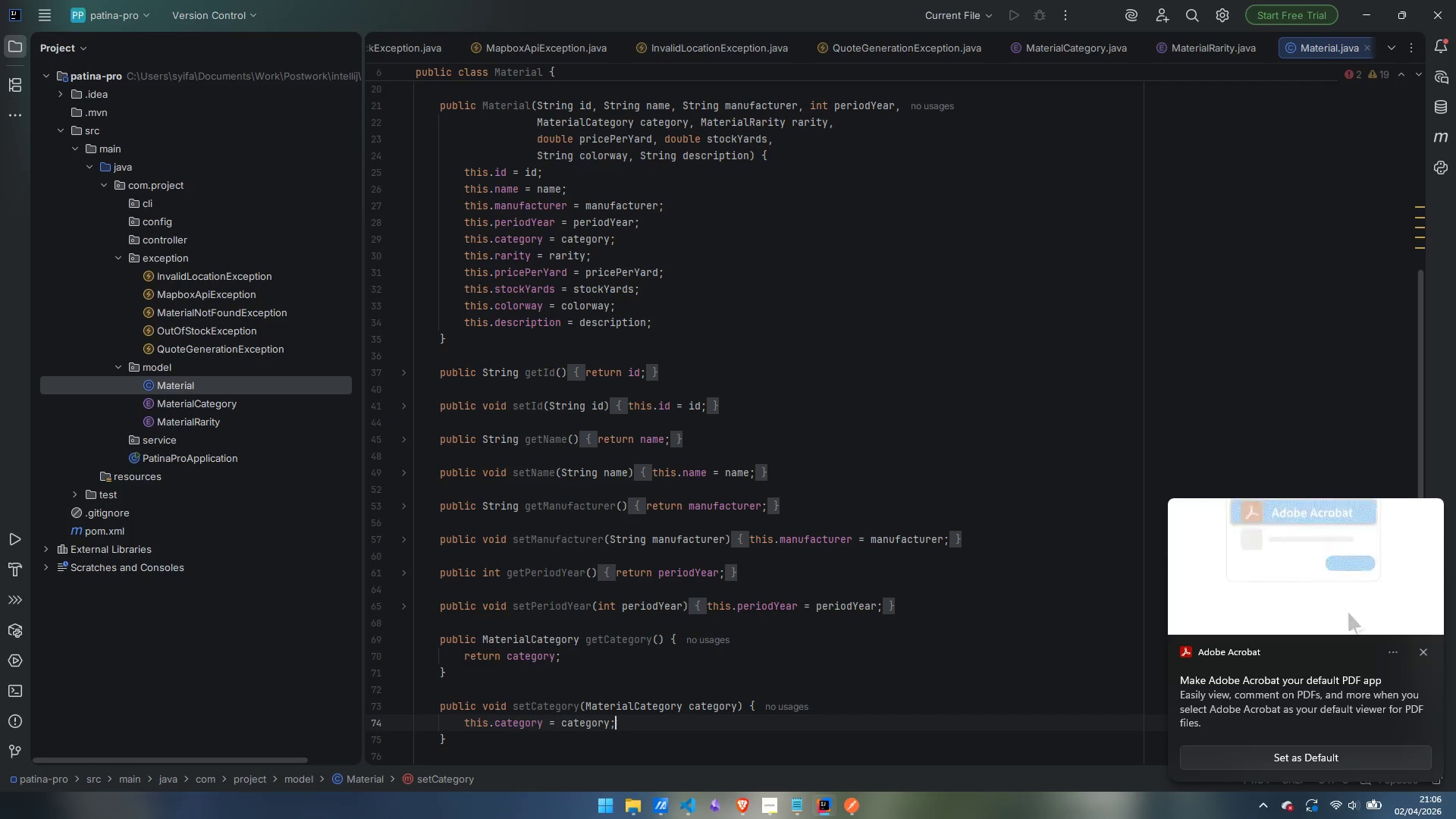 
key(ArrowDown)
 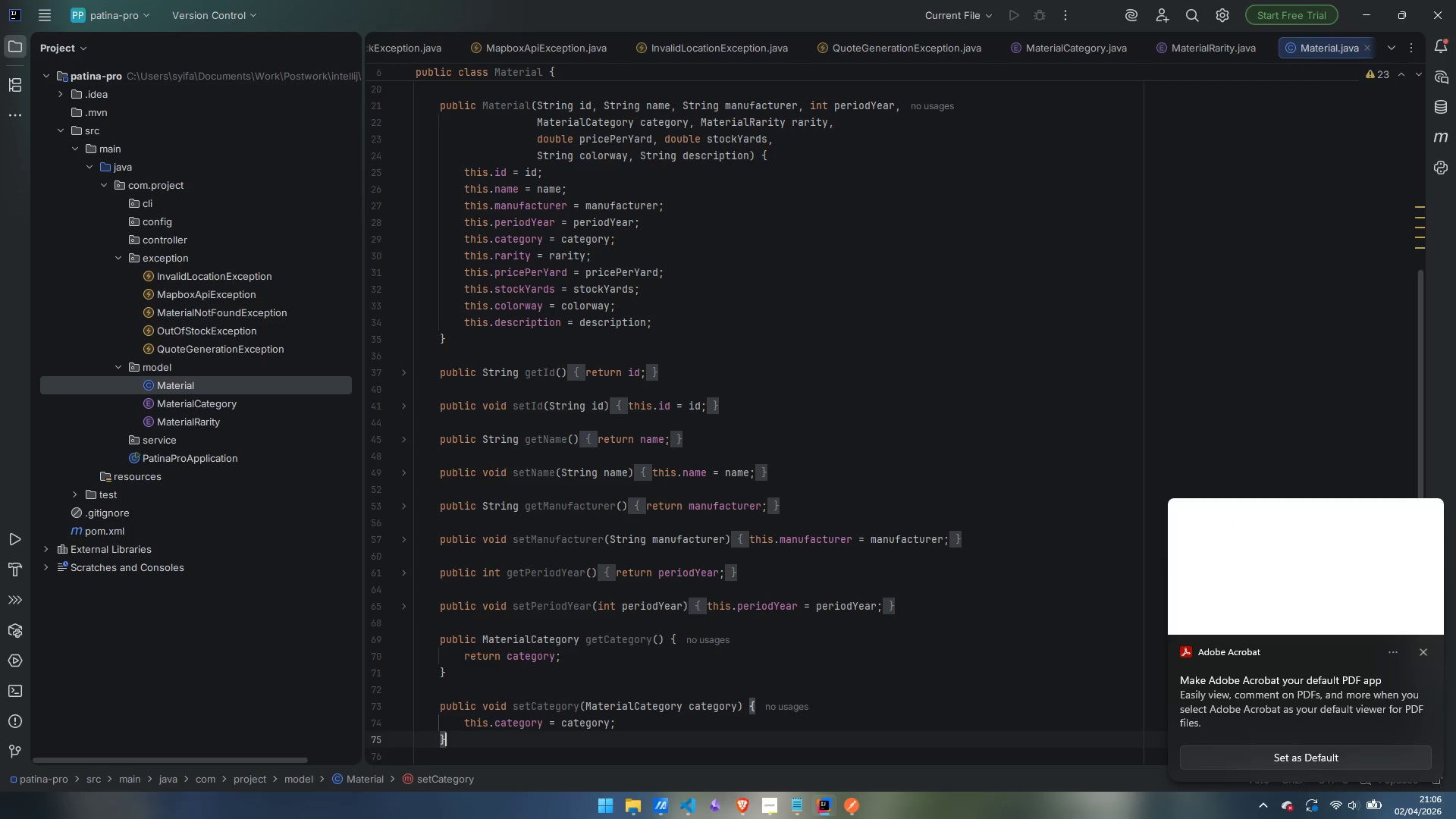 
key(Enter)
 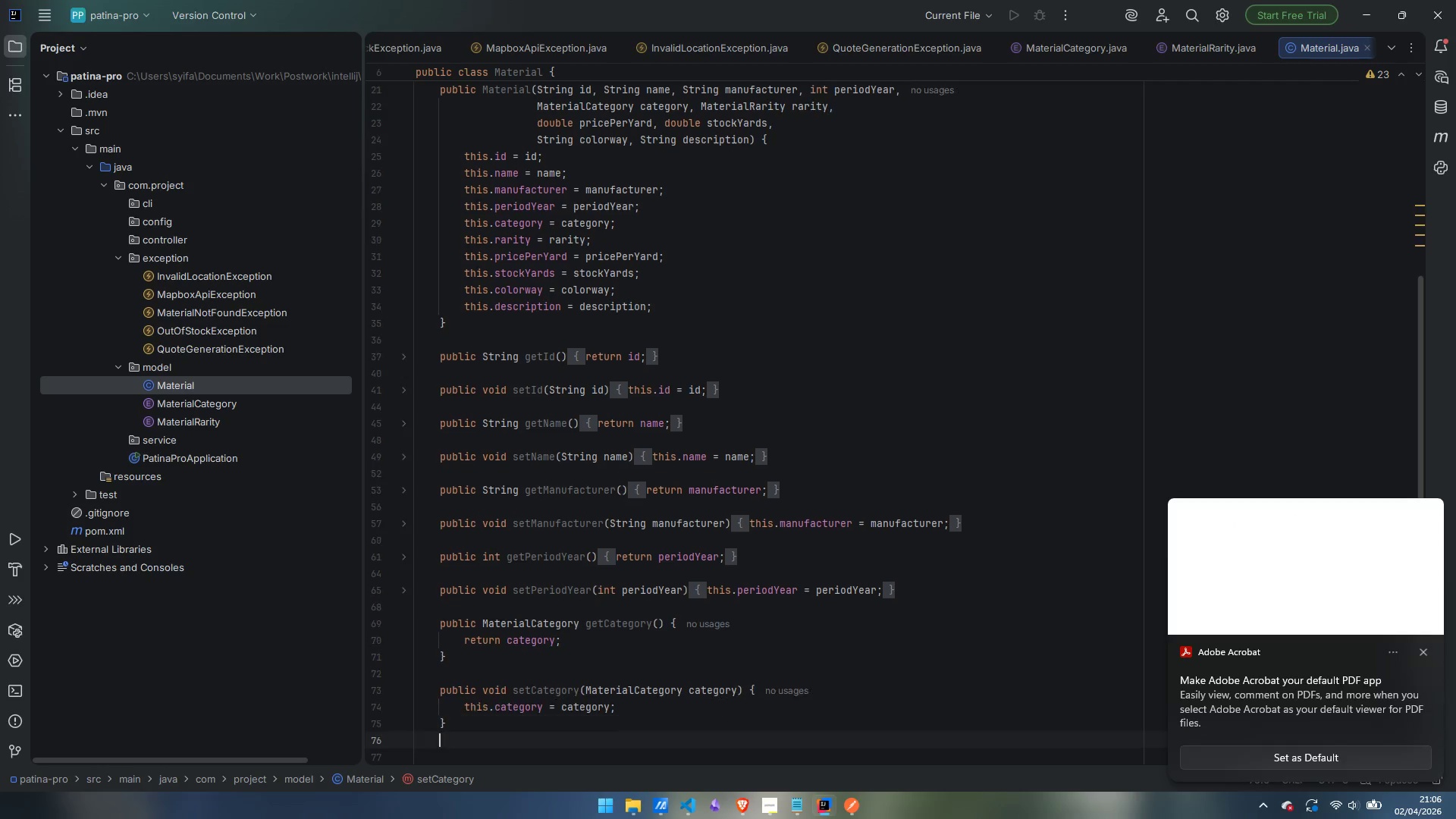 
key(Enter)
 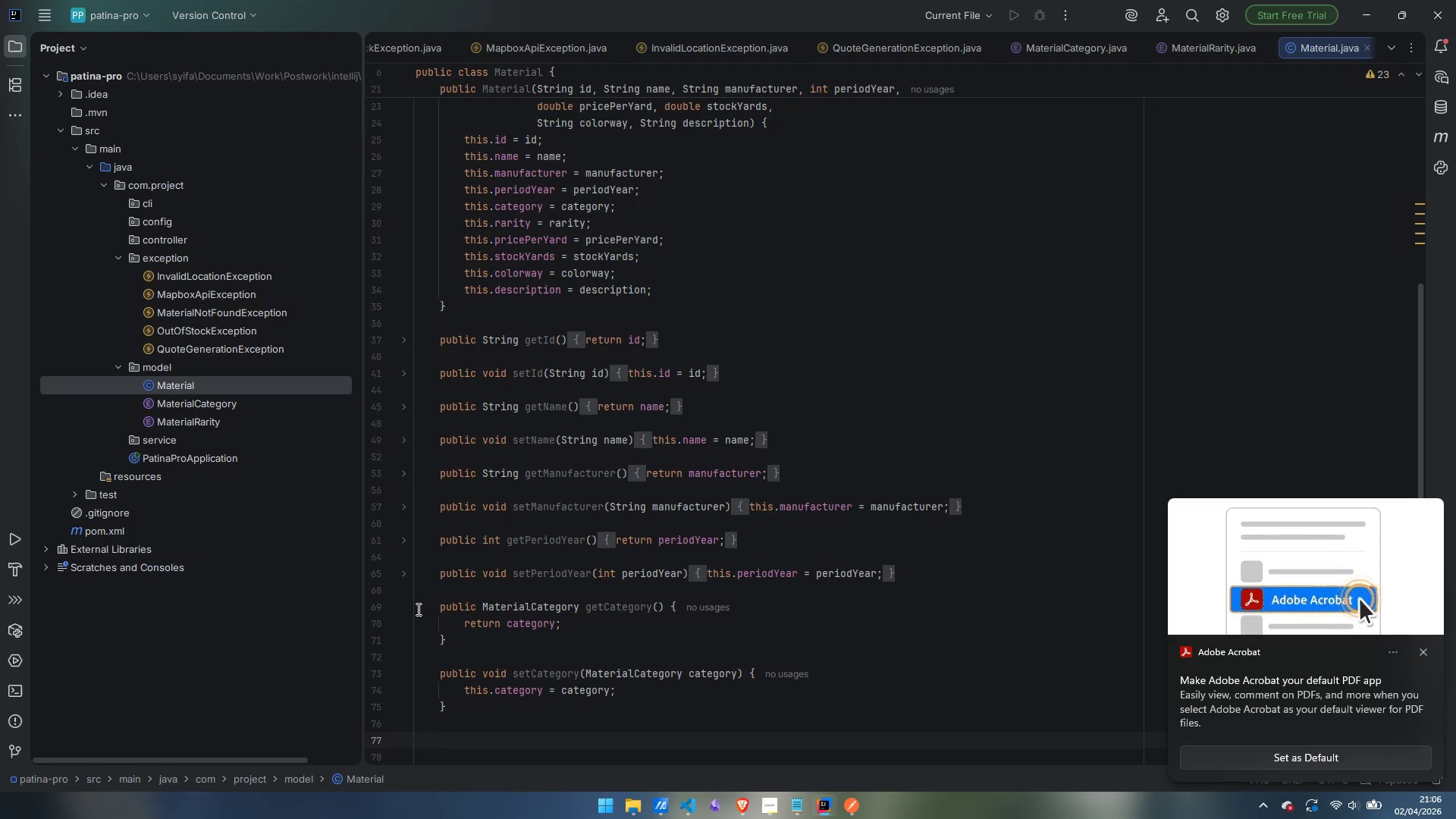 
left_click([402, 604])
 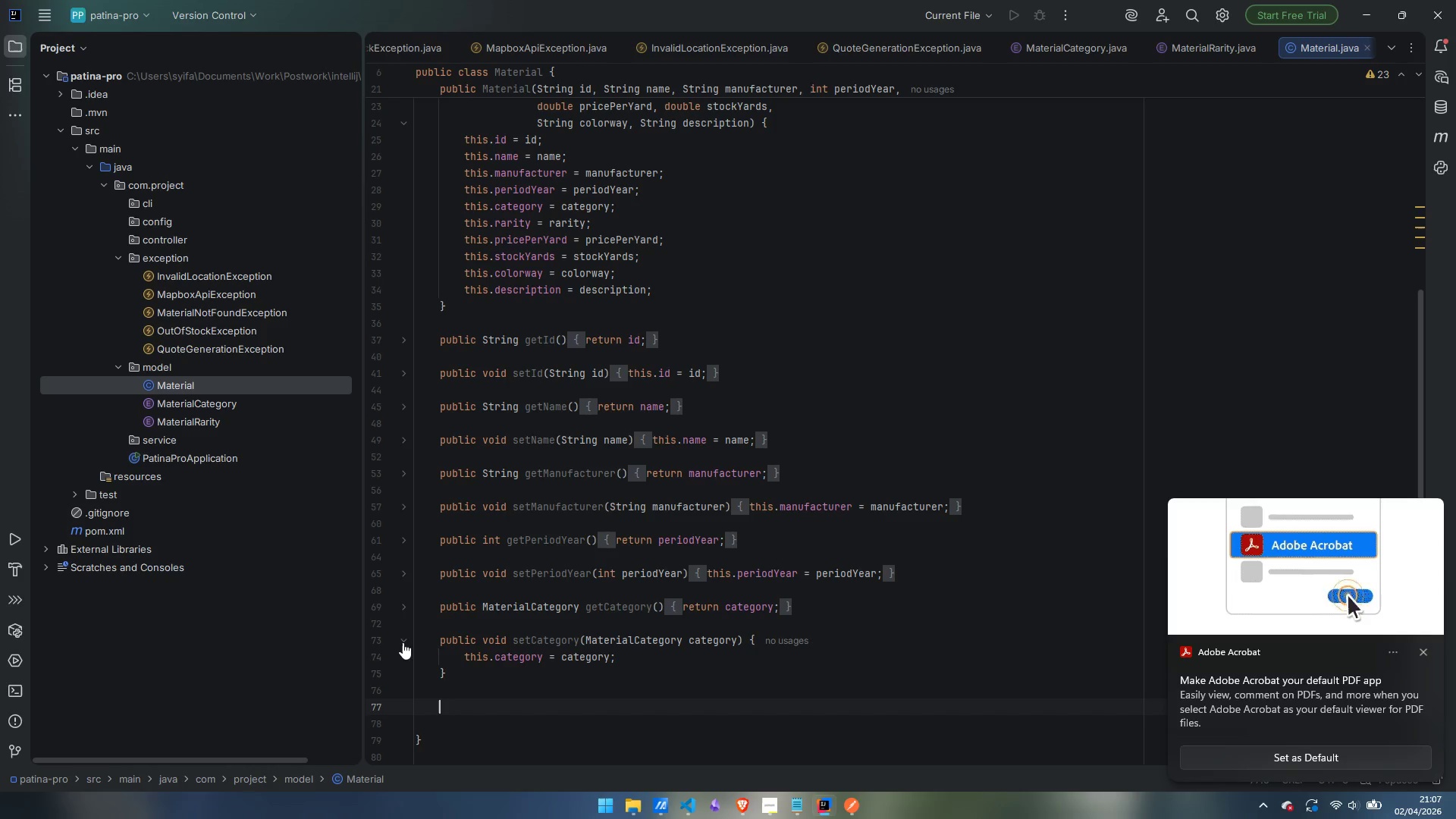 
left_click([404, 640])
 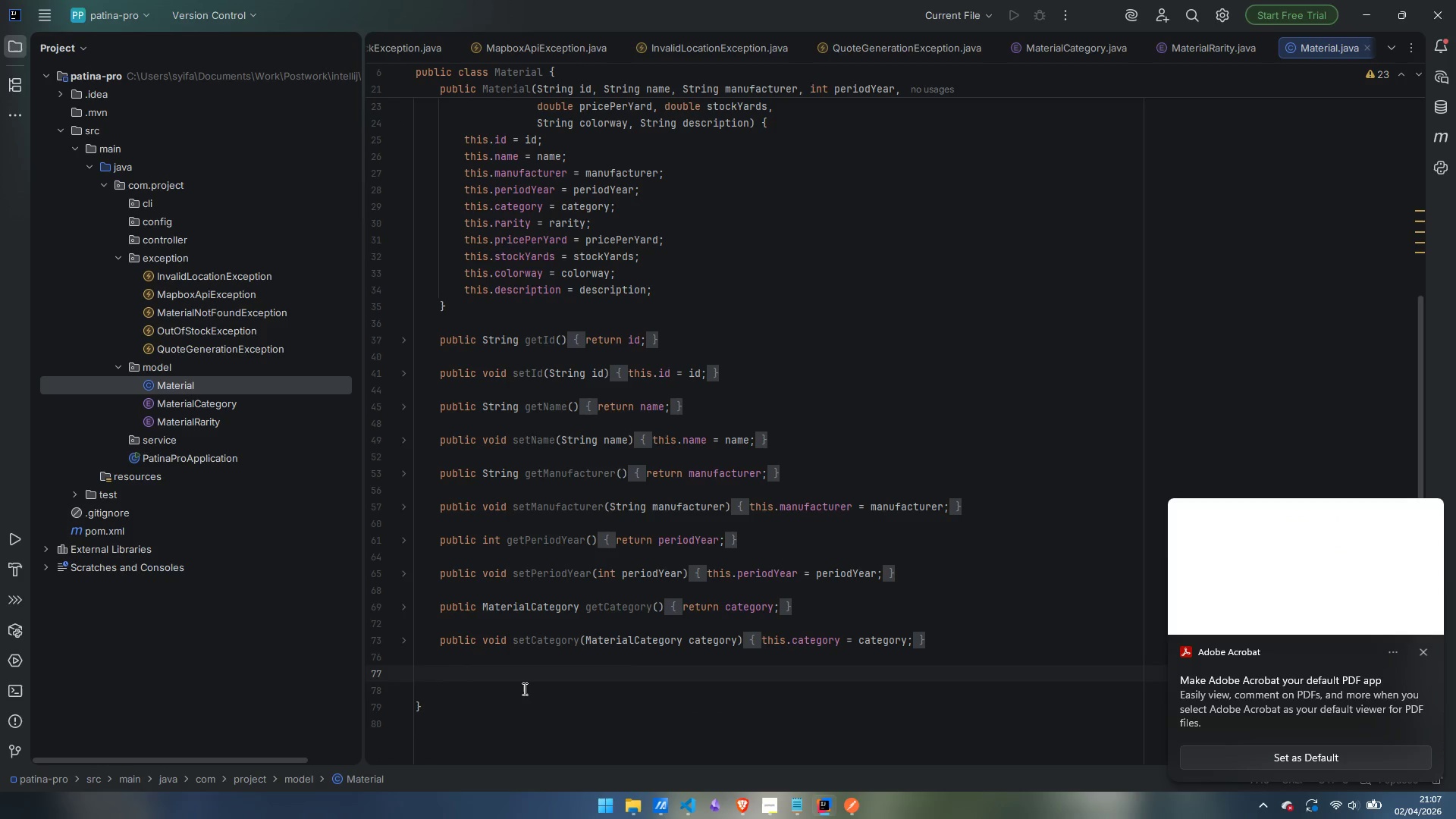 
type(public MaterialRarir)
key(Backspace)
type(ty getRarity() {)
 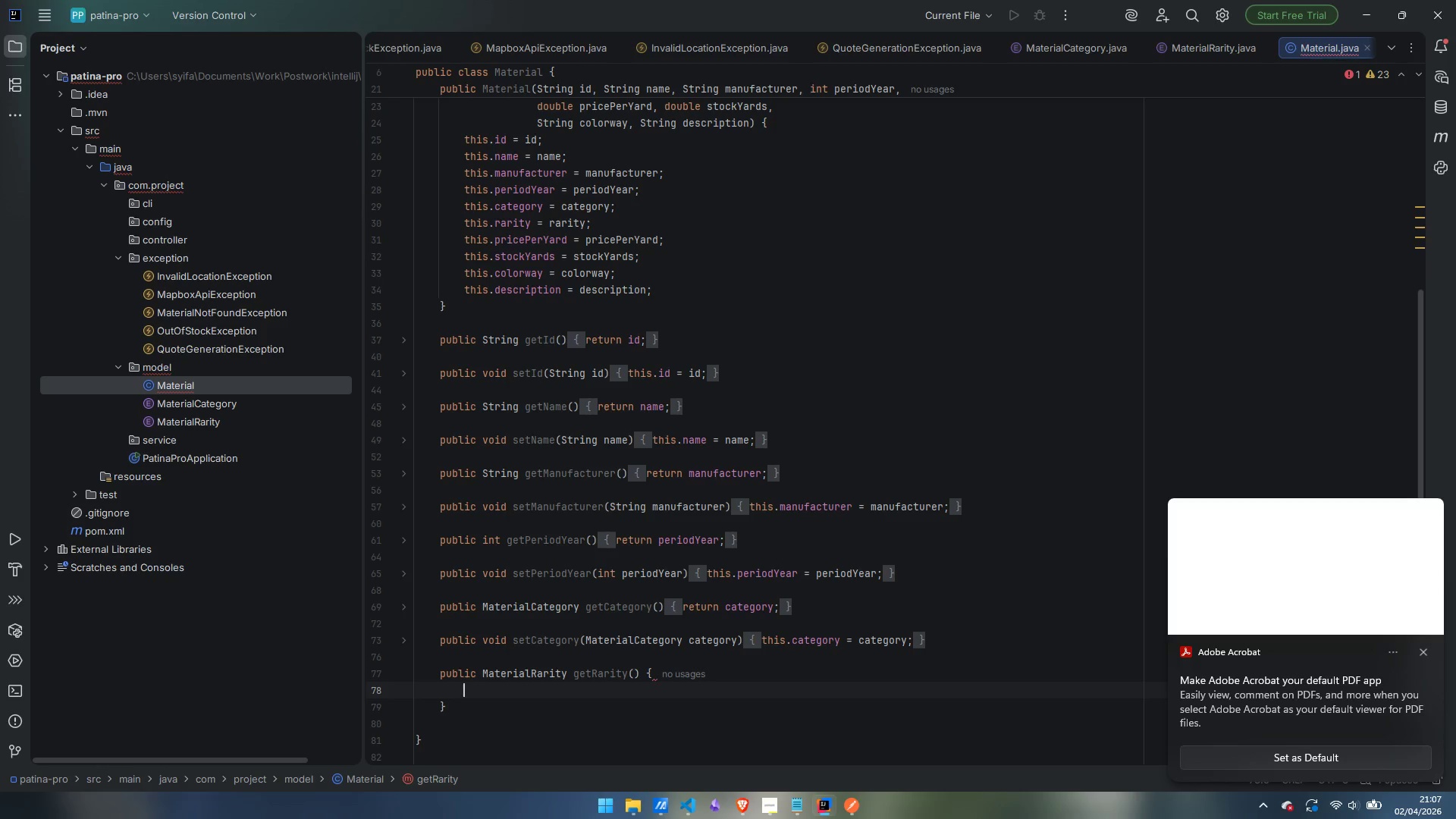 
 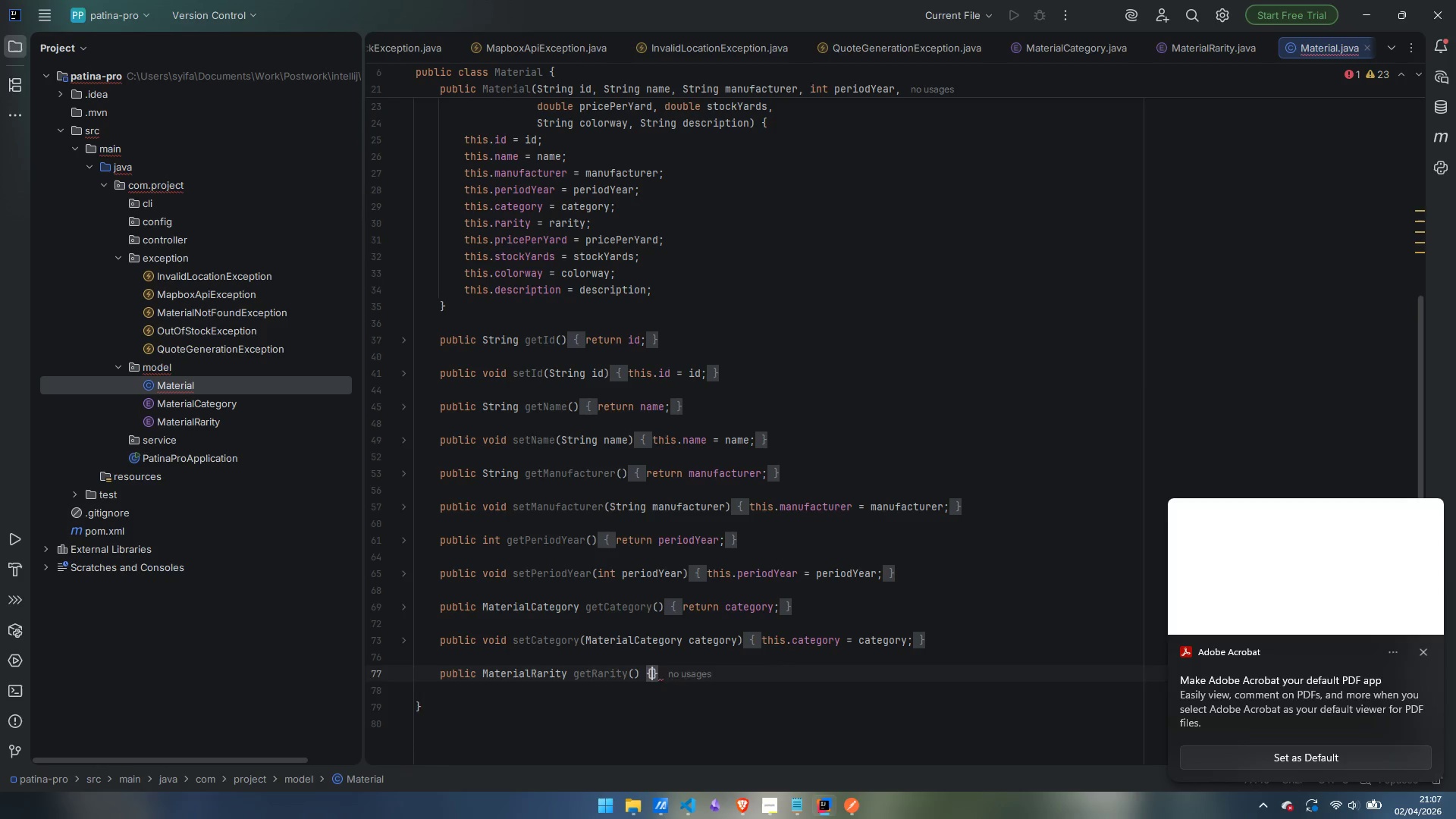 
key(Enter)
 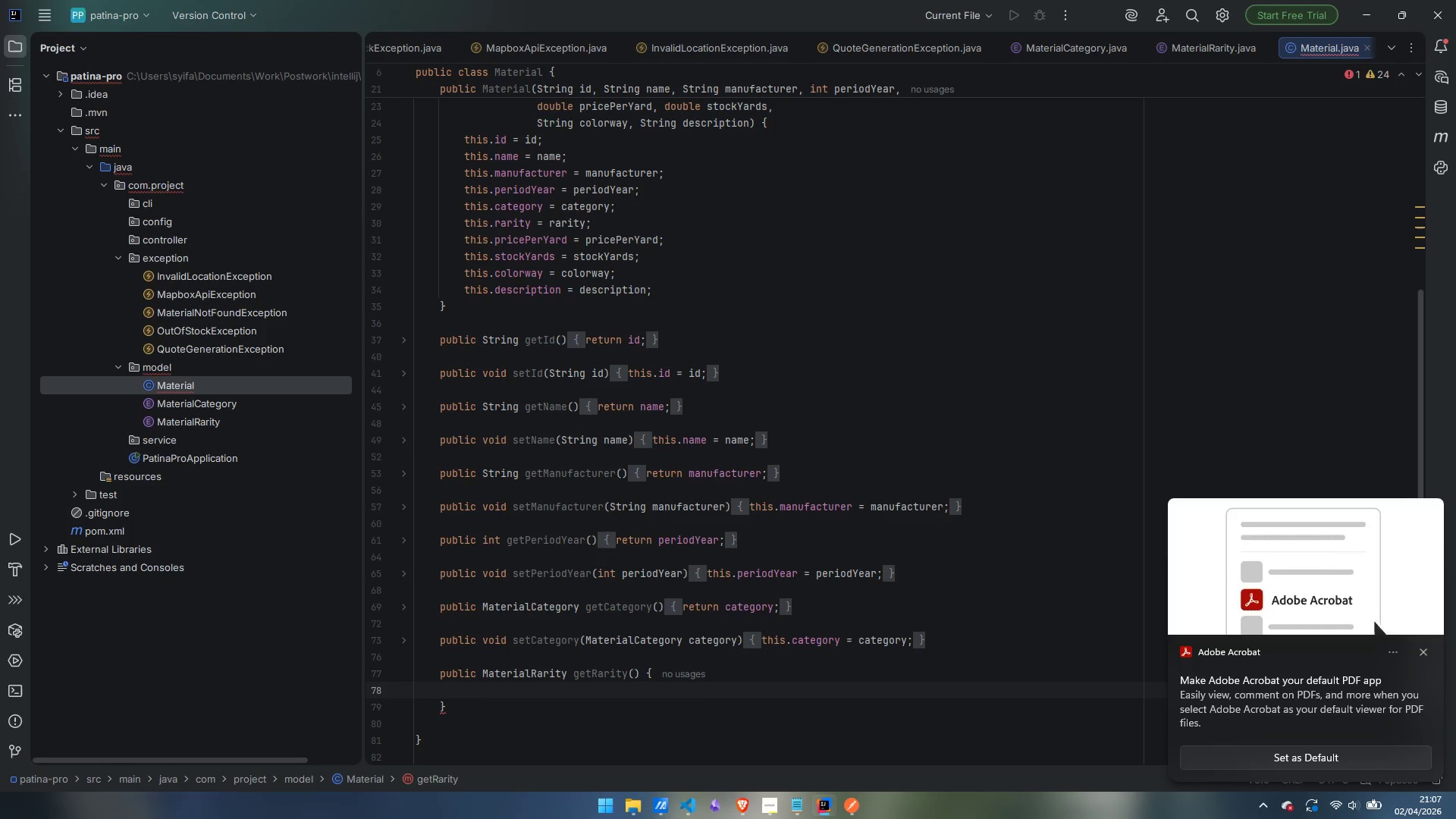 
type(return rarity;)
 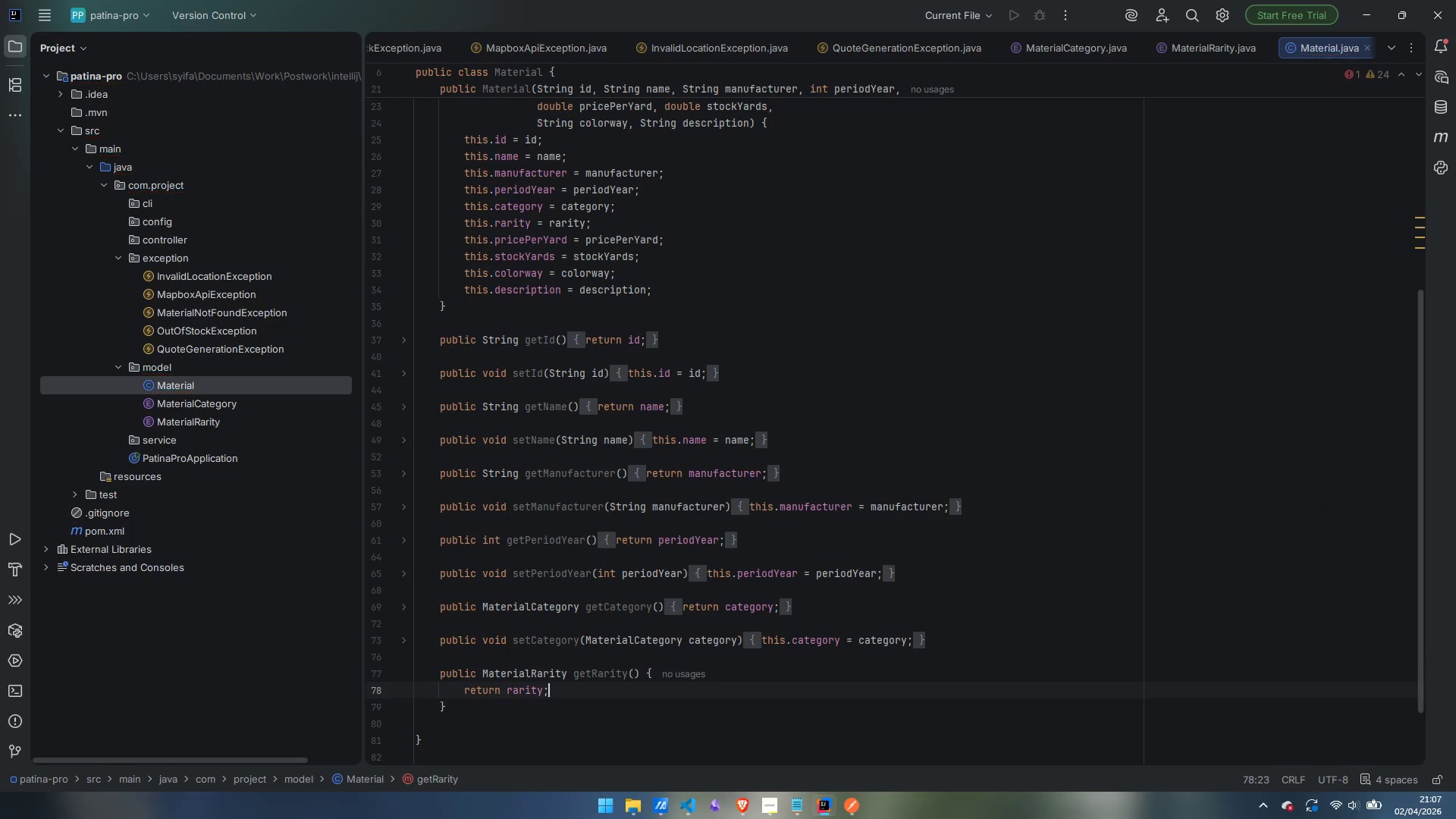 
key(ArrowDown)
 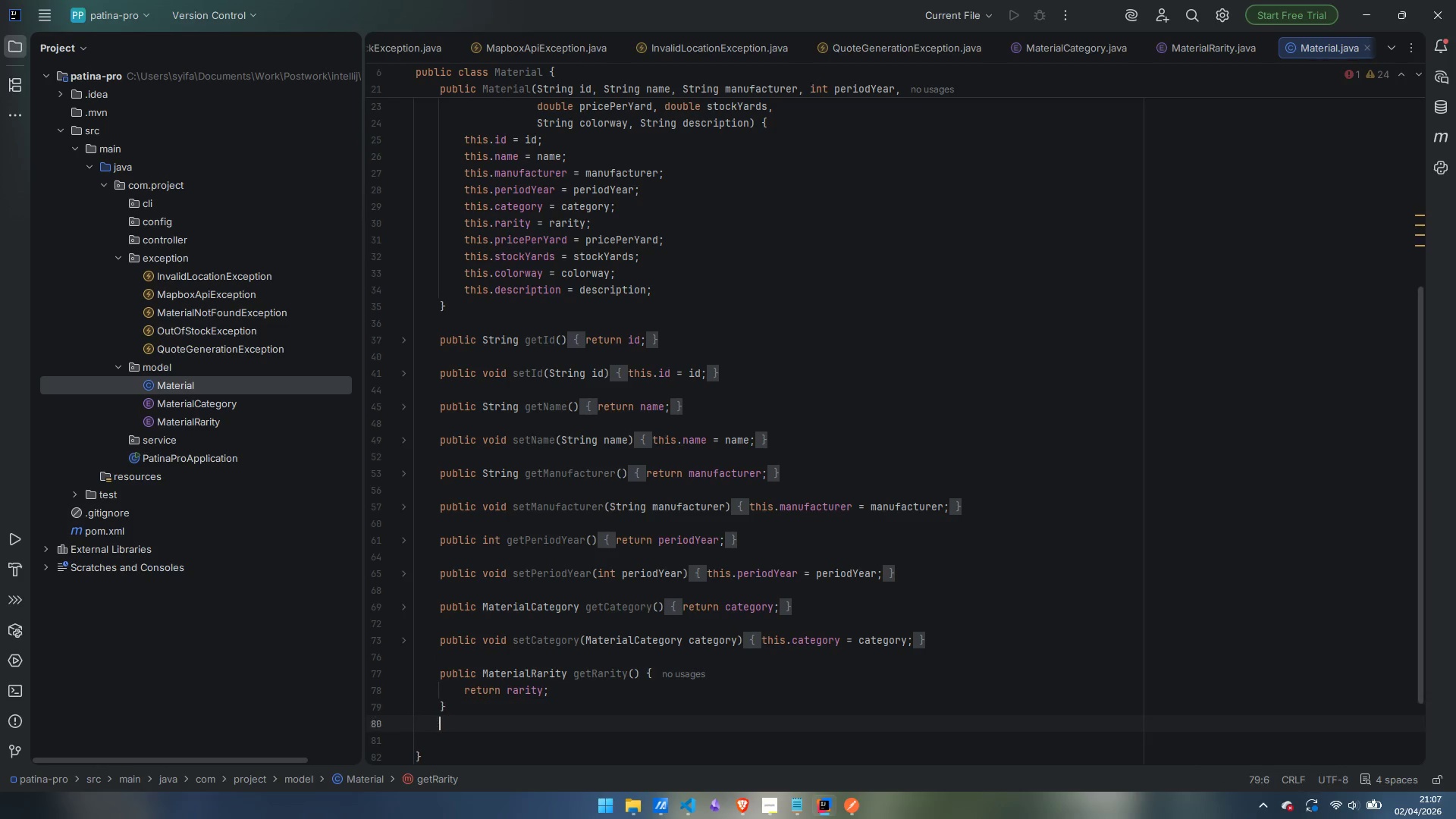 
key(Enter)
 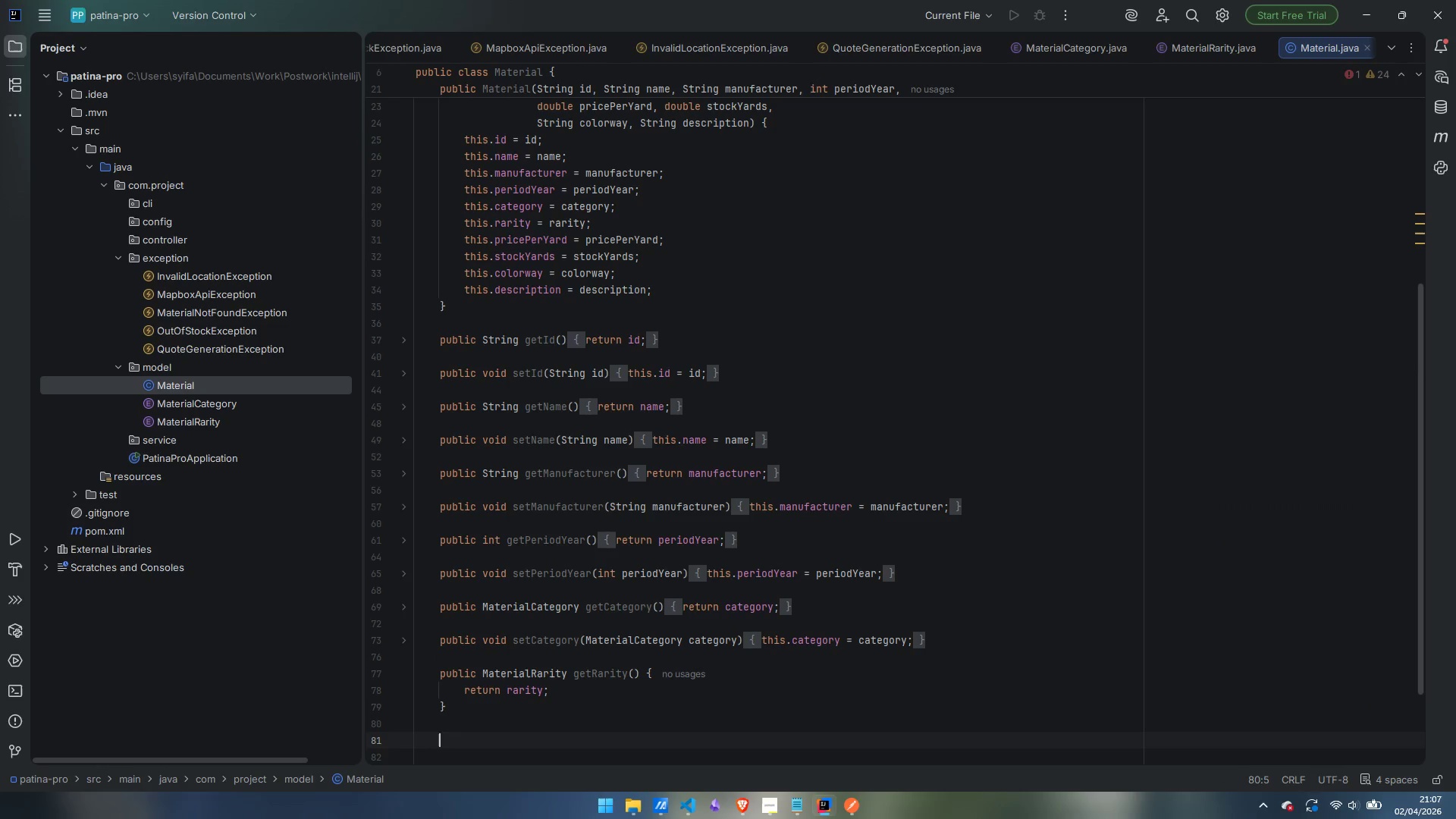 
key(Enter)
 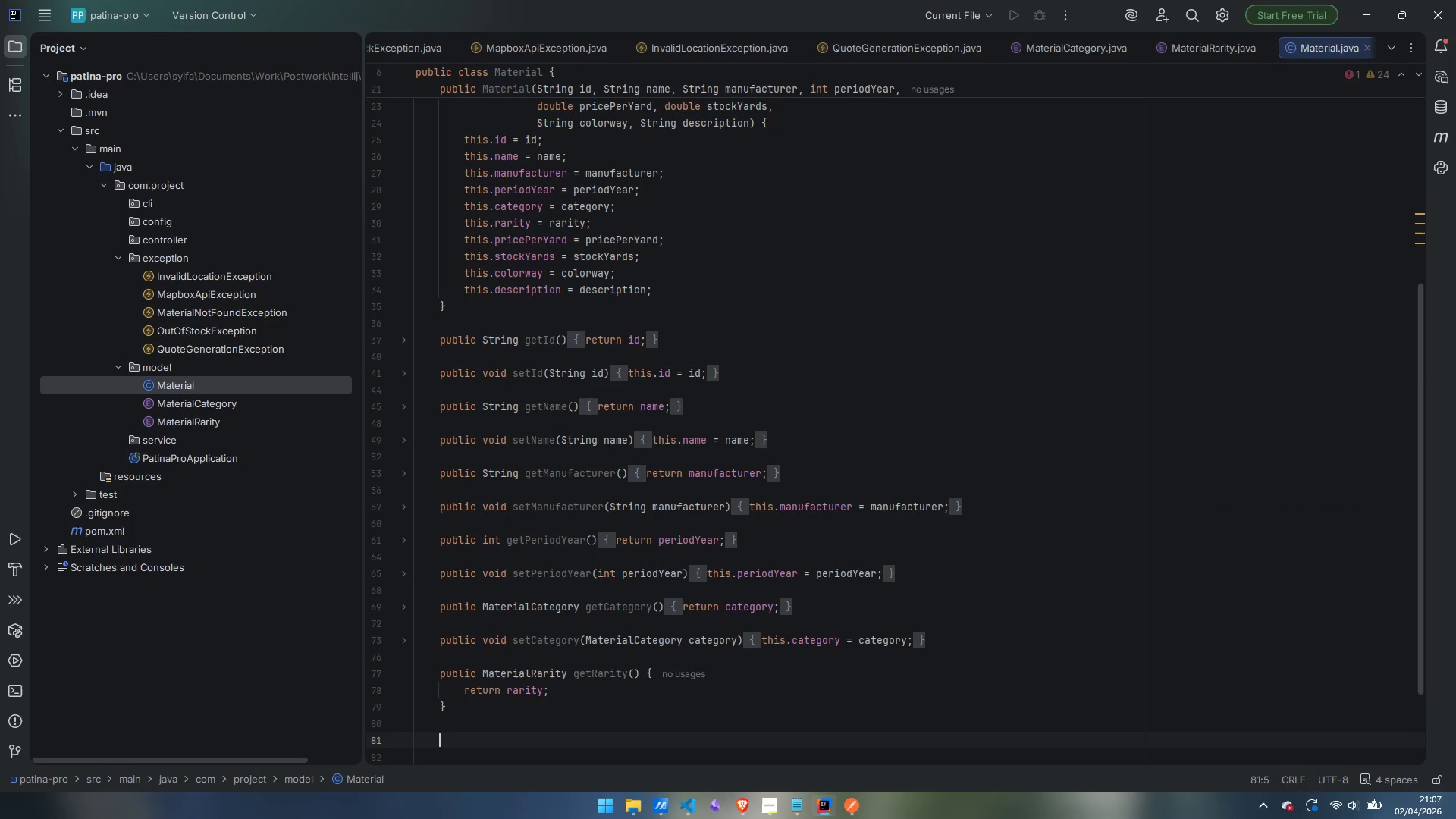 
type(public void setMa)
key(Backspace)
key(Backspace)
type(Rarity(MAterialRarityu)
key(Backspace)
key(Backspace)
type(y)
 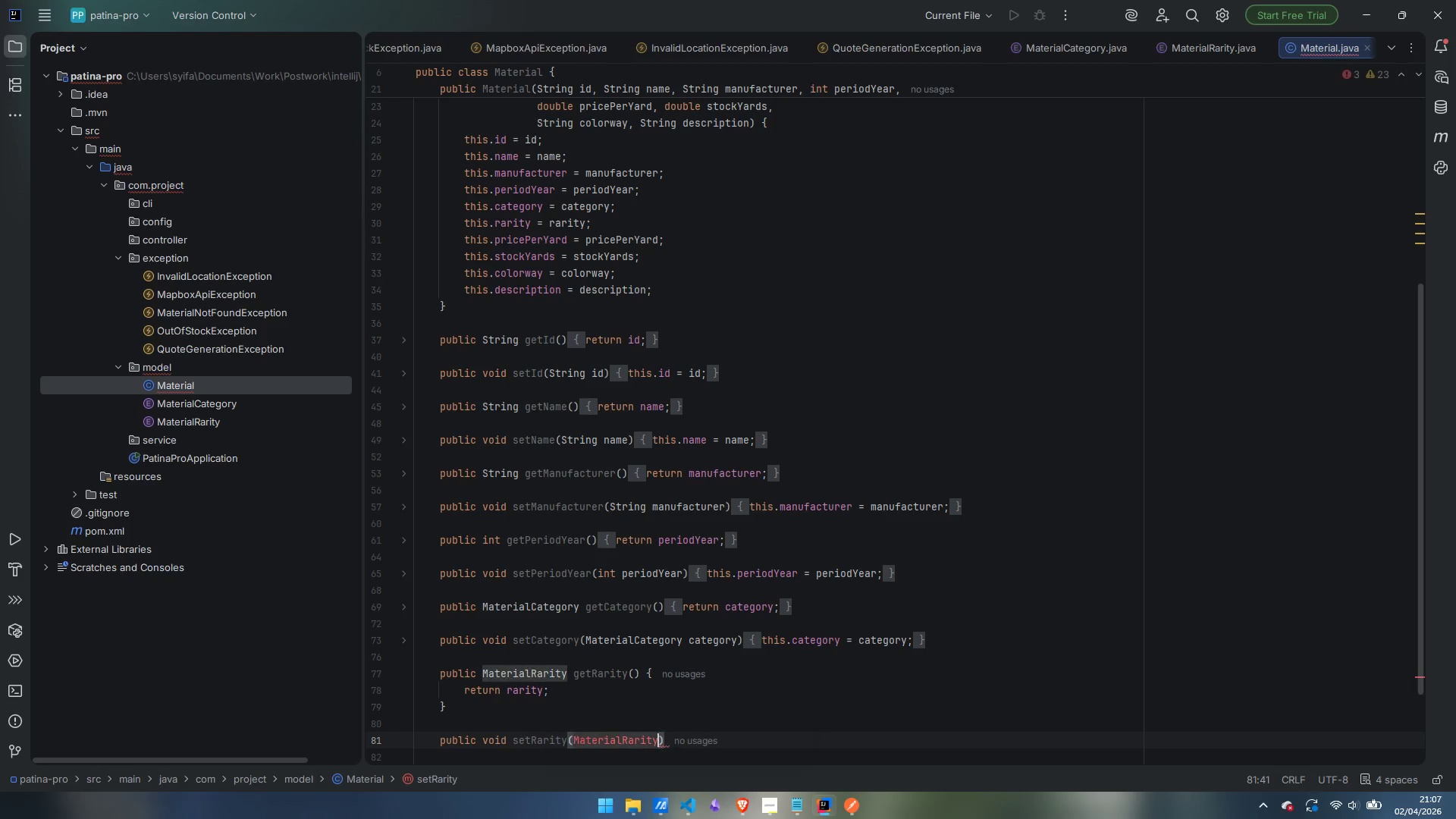 
 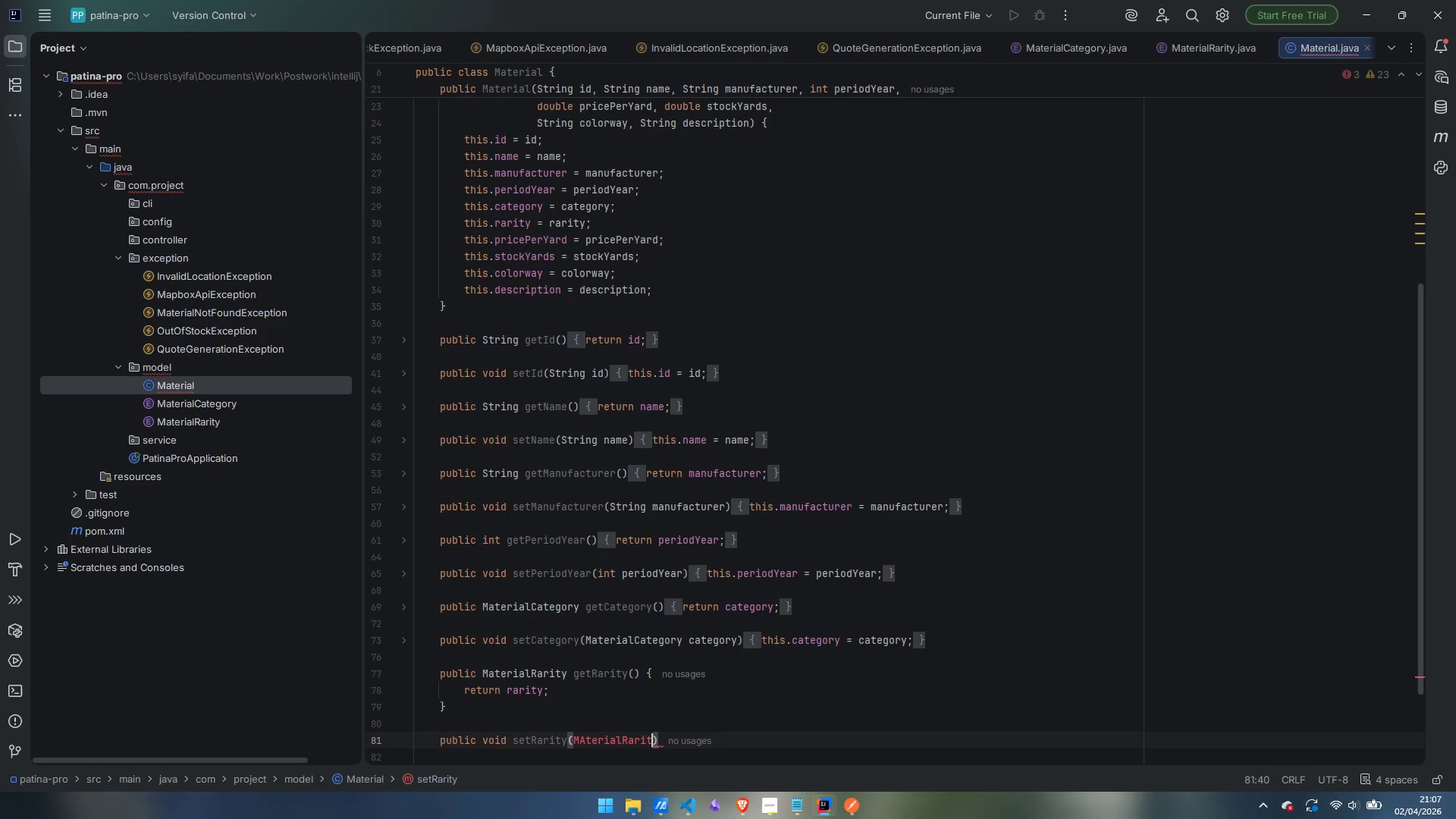 
key(Enter)
 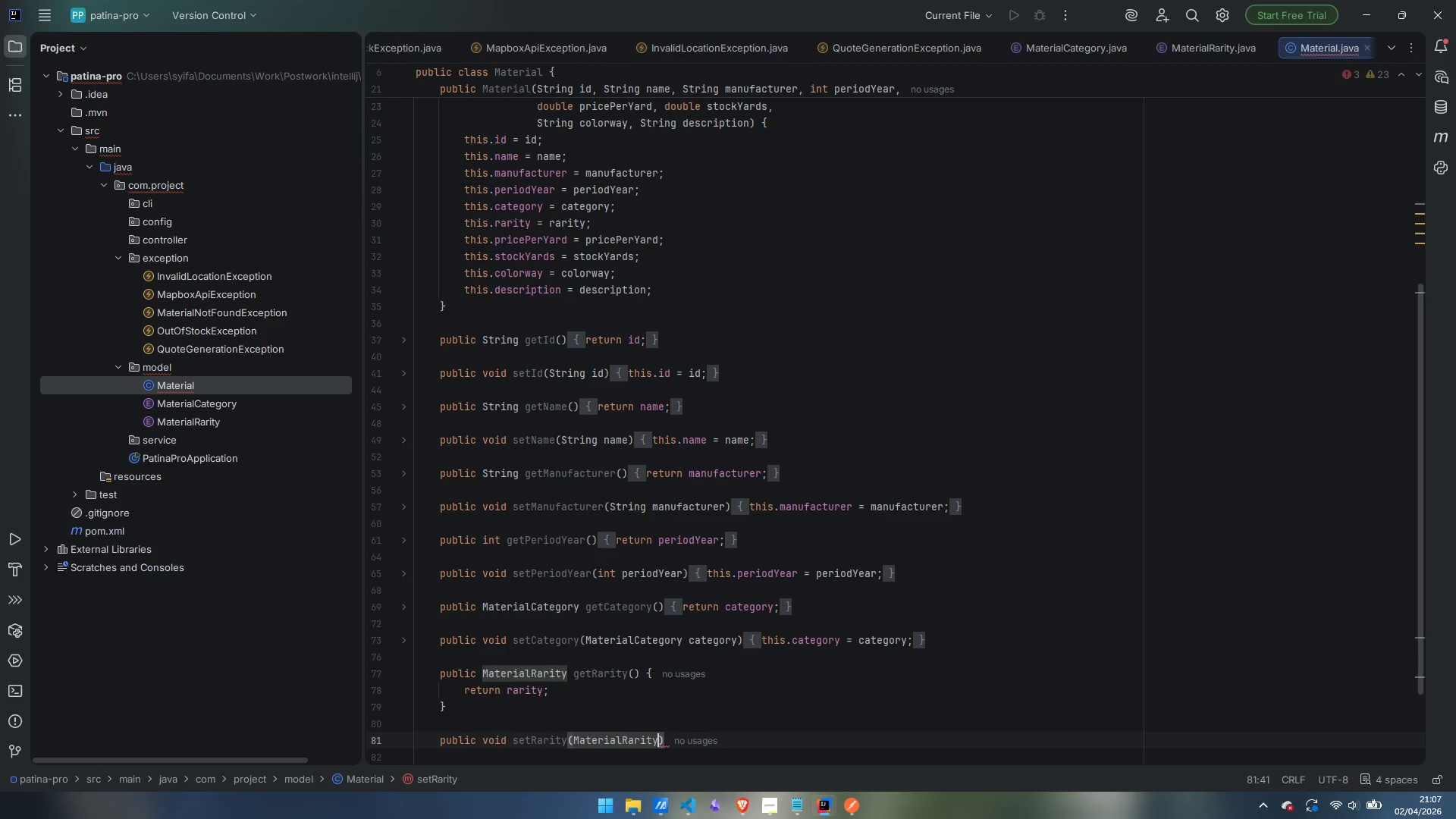 
type( rarity)
 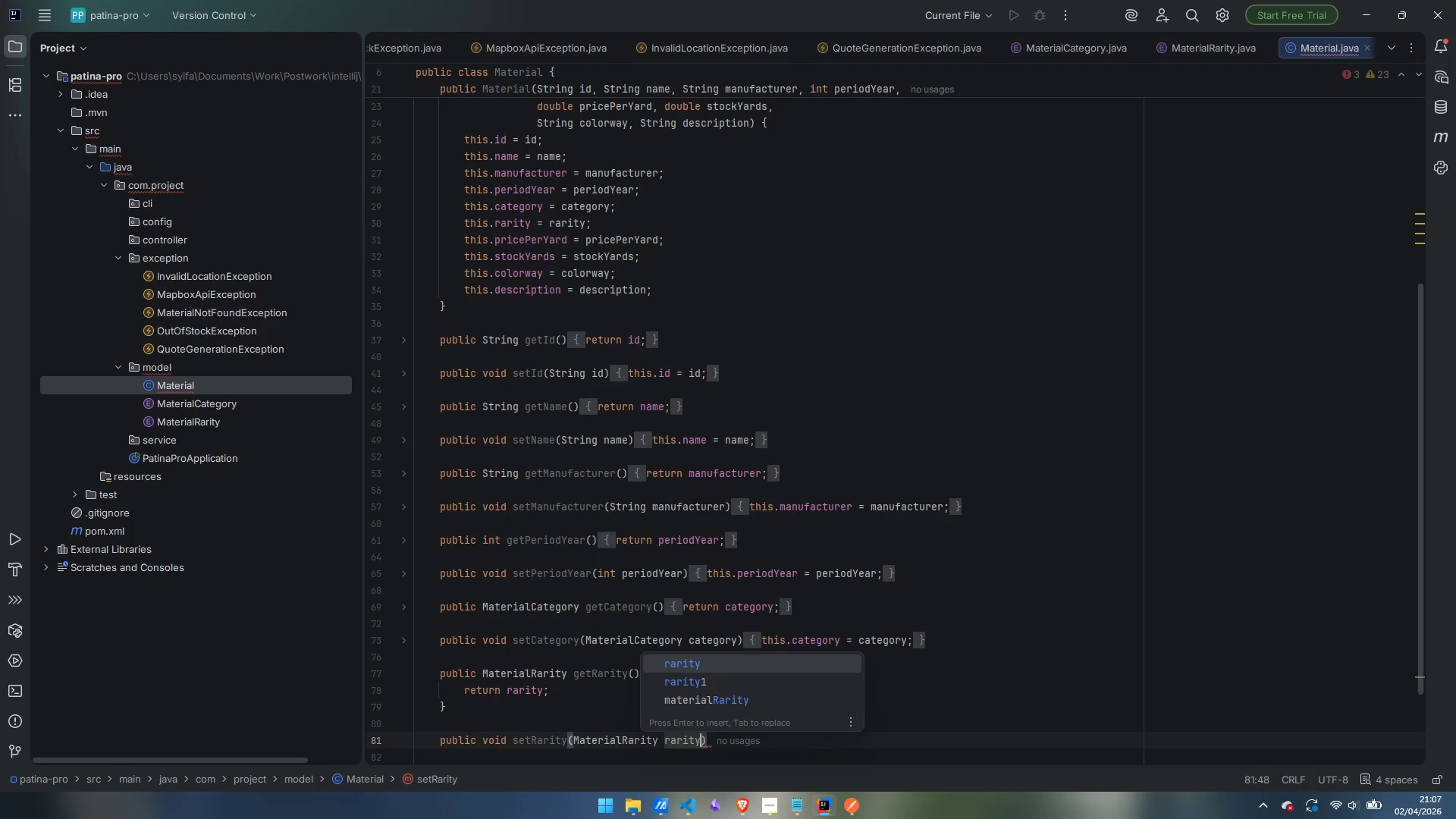 
key(ArrowRight)
 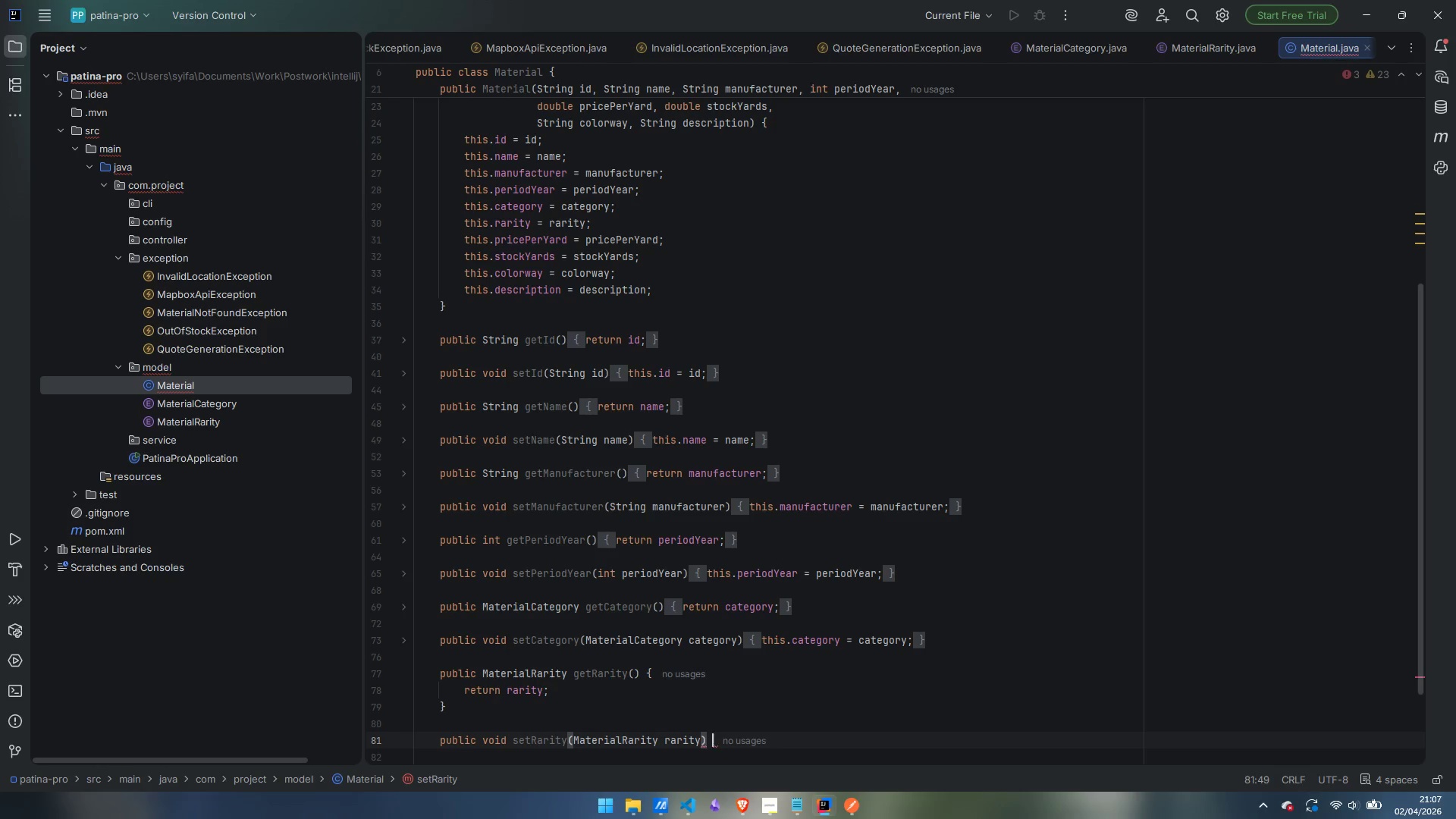 
key(Space)
 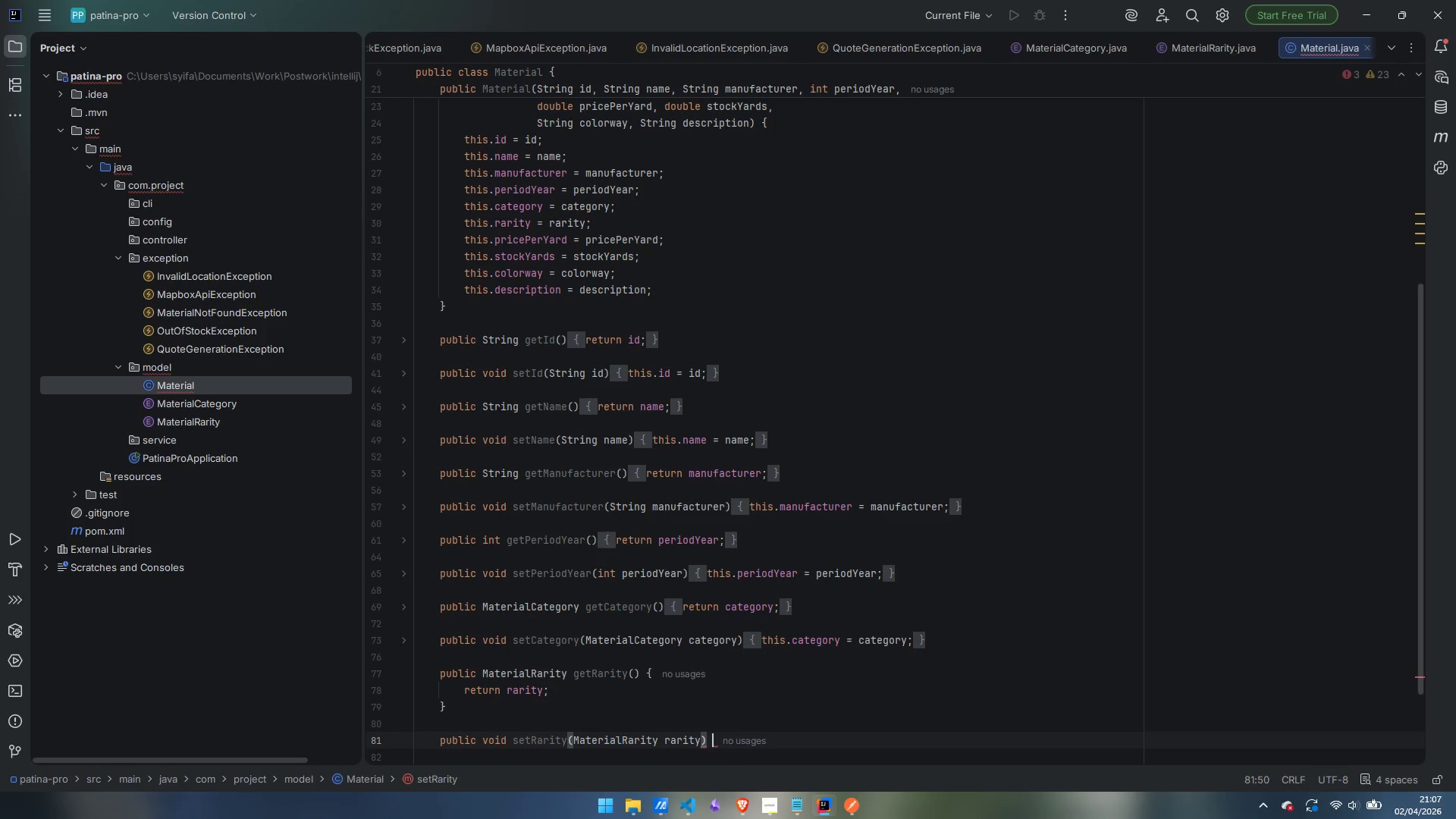 
key(Shift+ShiftLeft)
 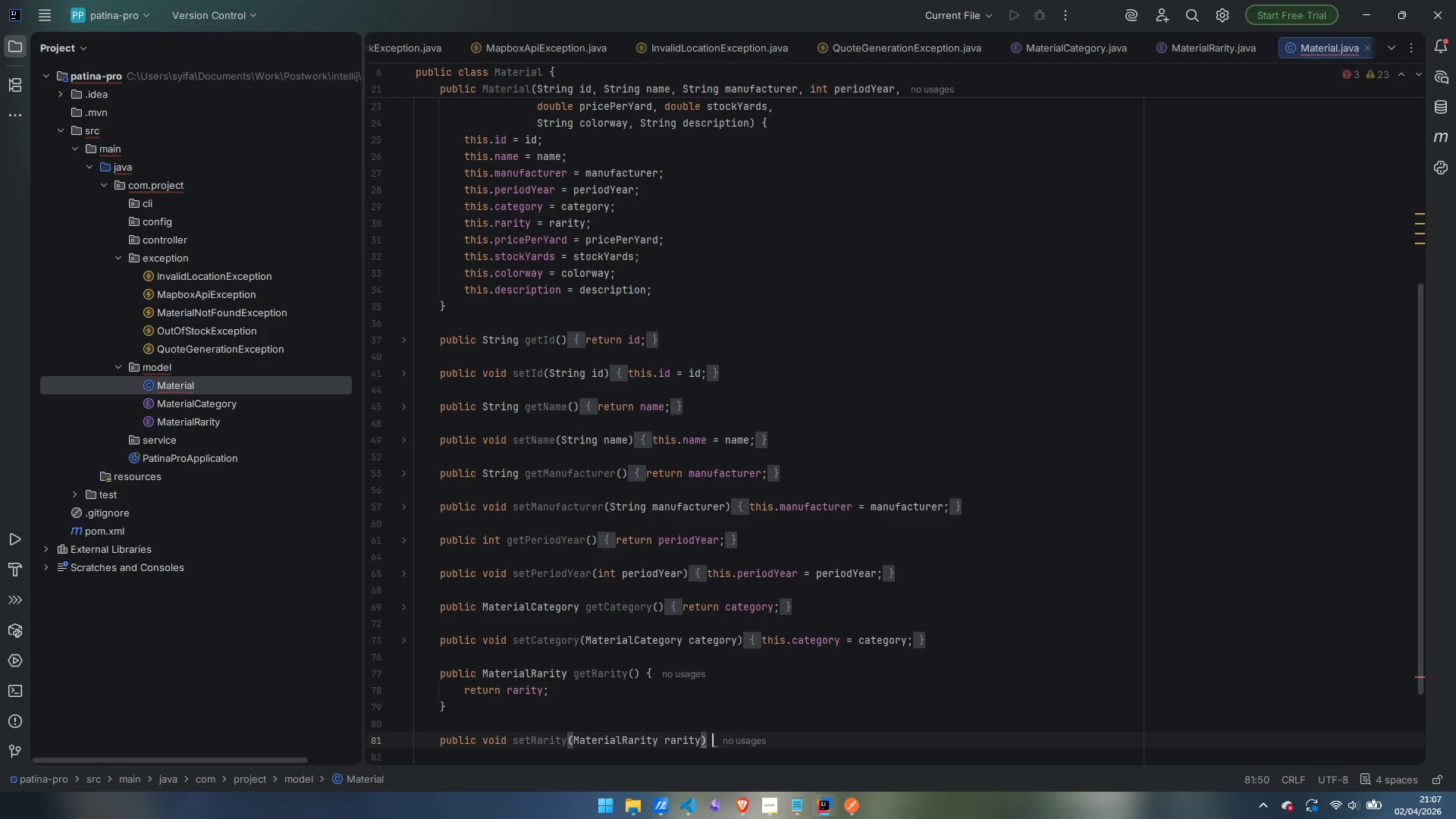 
key(Shift+BracketLeft)
 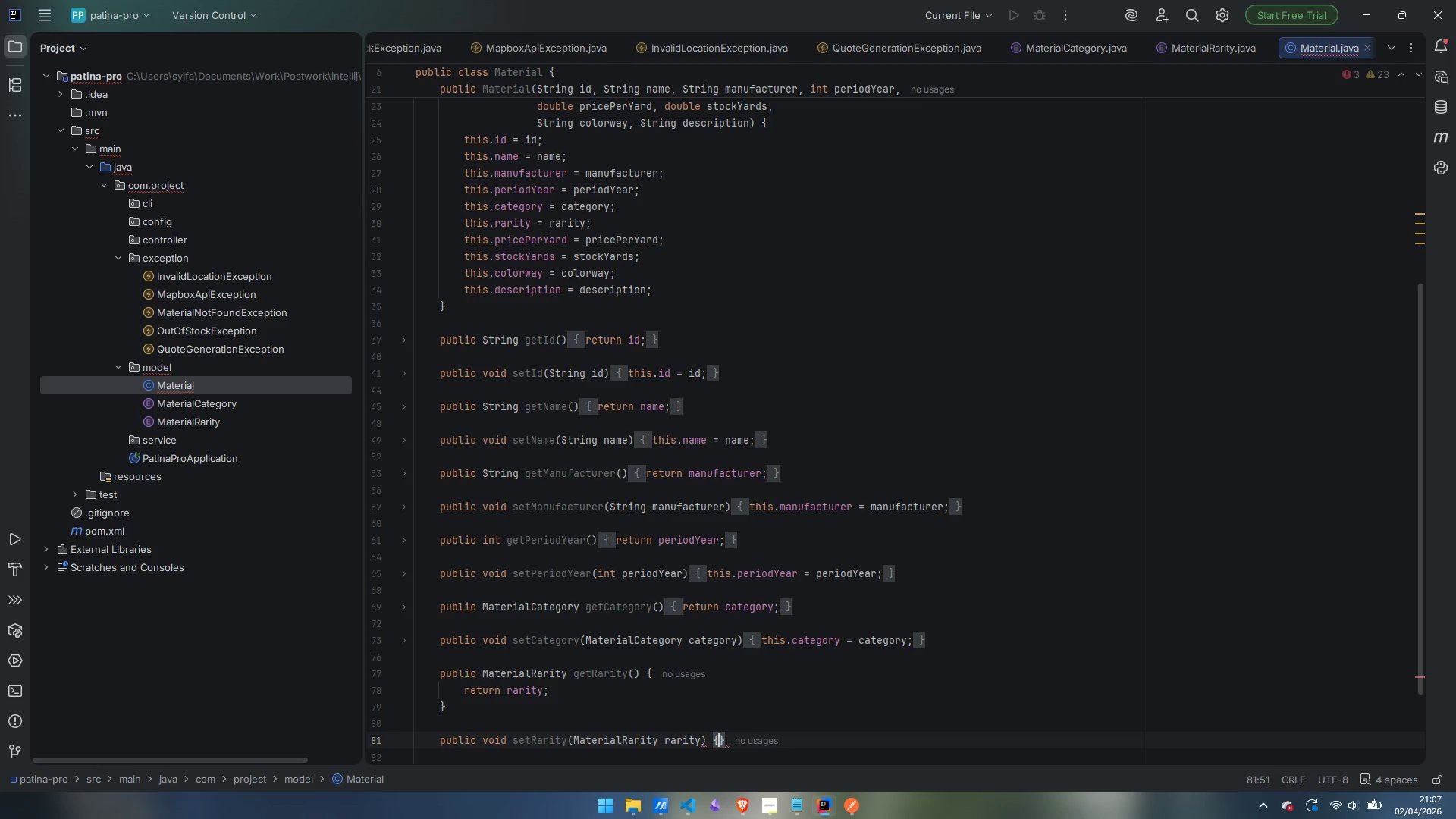 
key(Enter)
 